 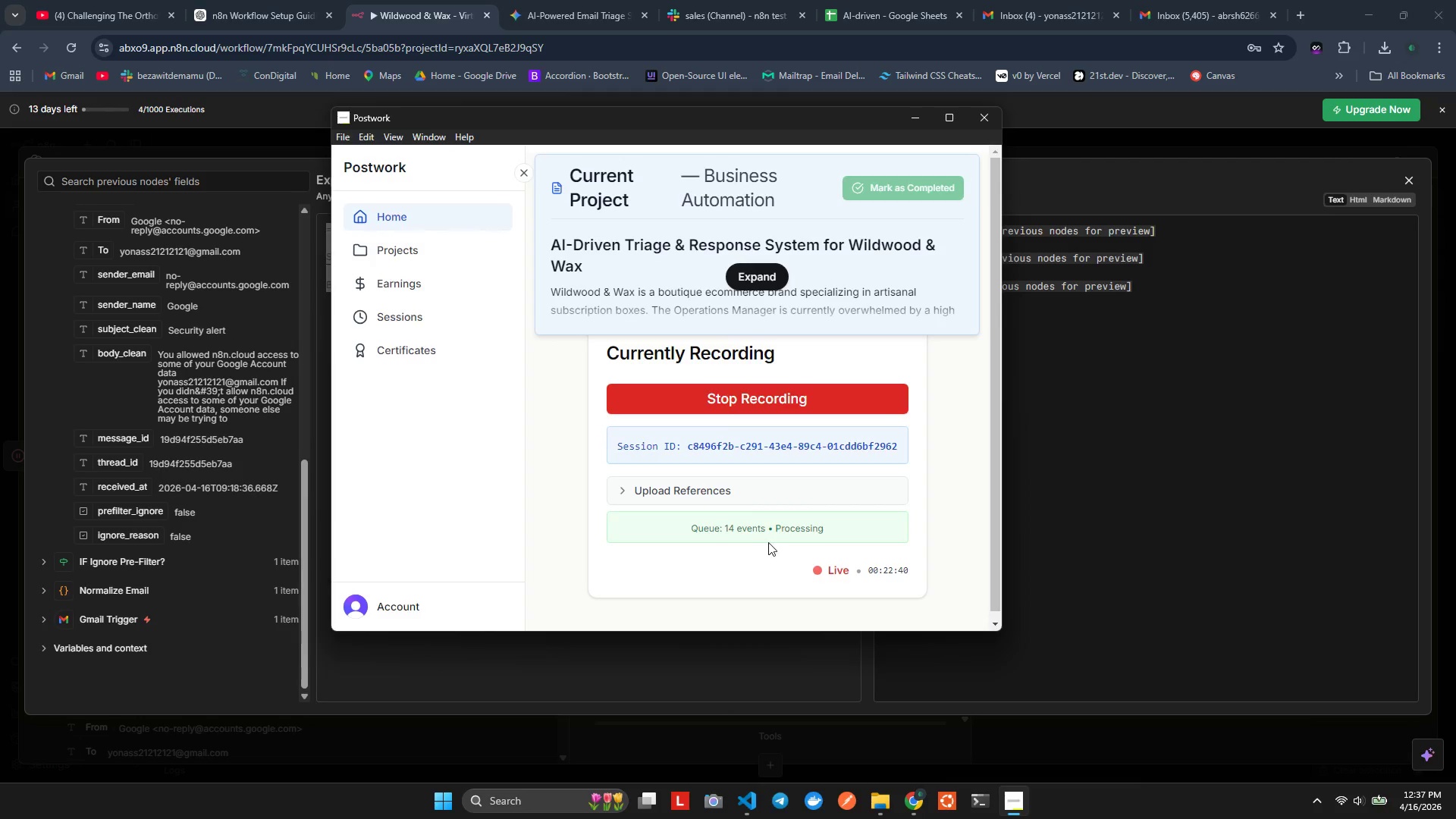 
key(Alt+Tab)
 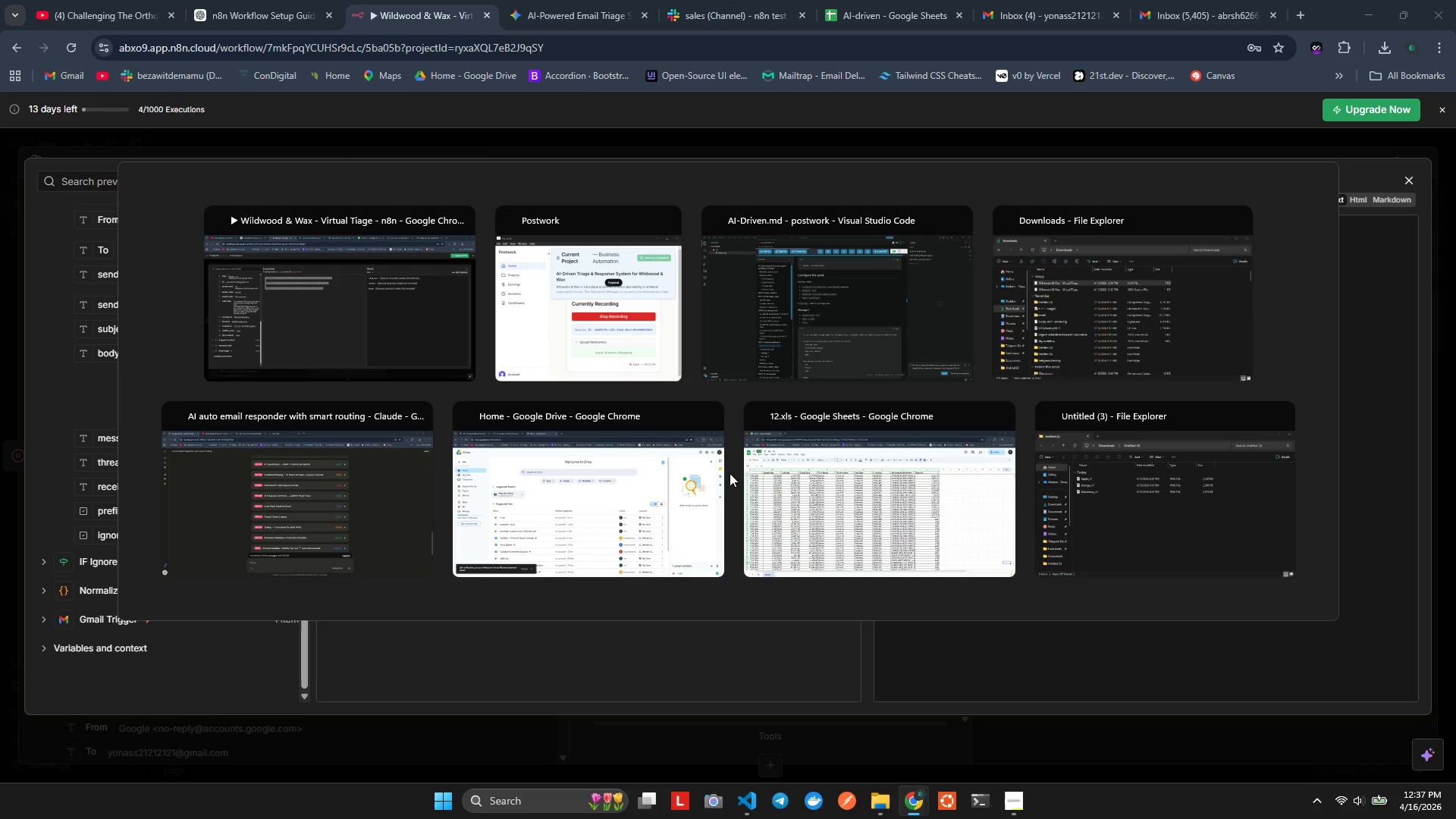 
key(Alt+Tab)
 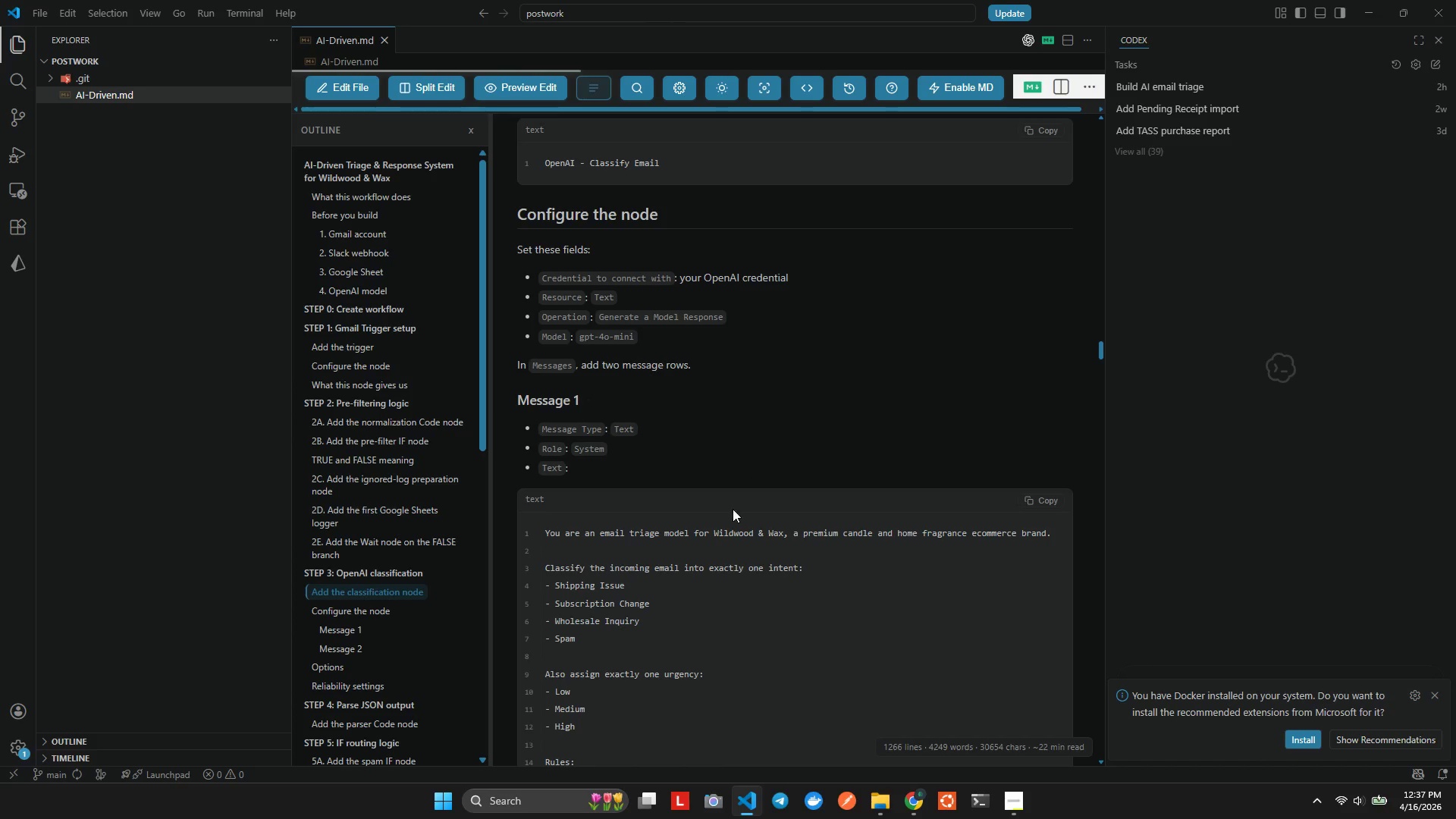 
scroll: coordinate [654, 463], scroll_direction: down, amount: 11.0
 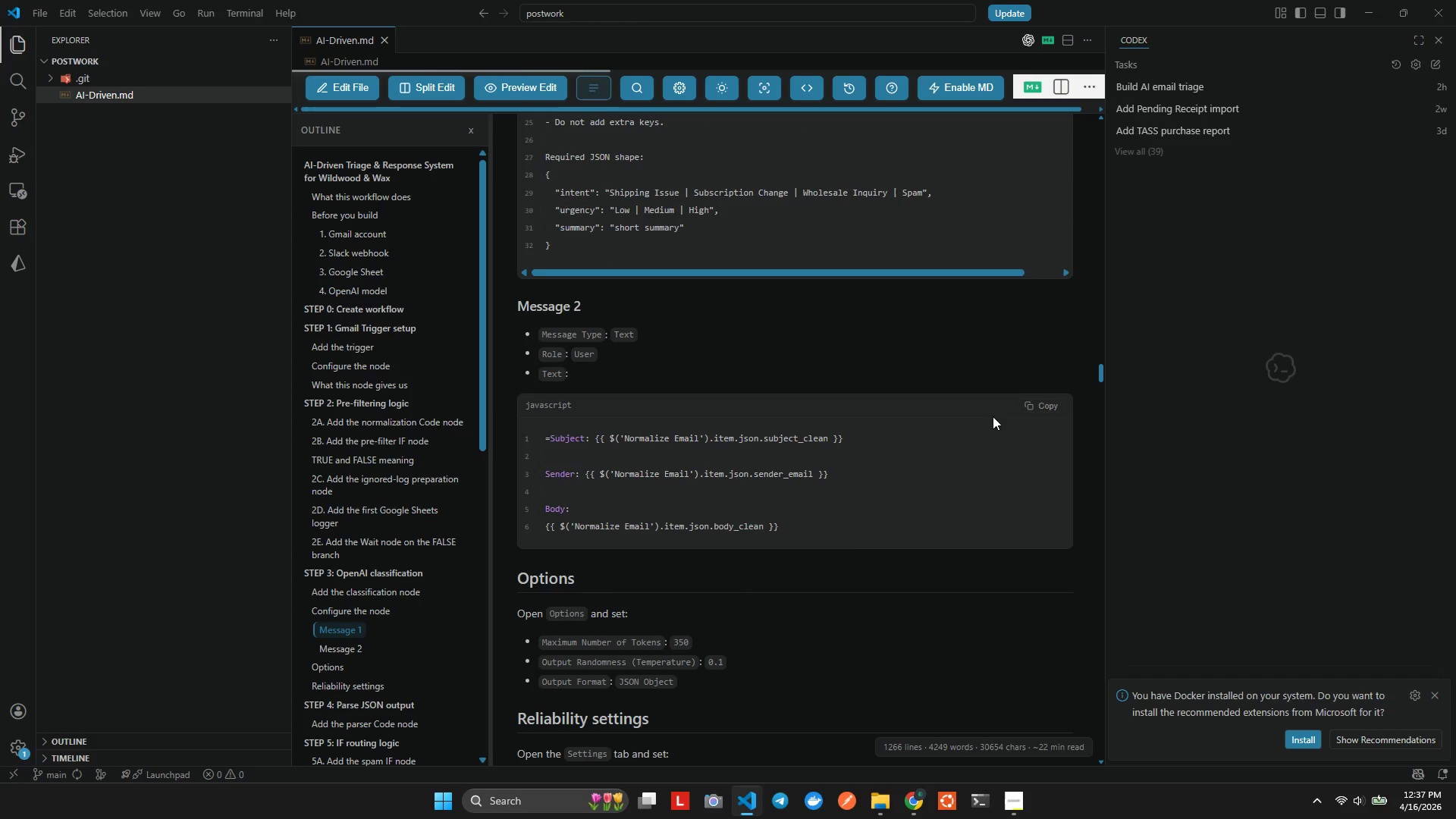 
left_click([1021, 413])
 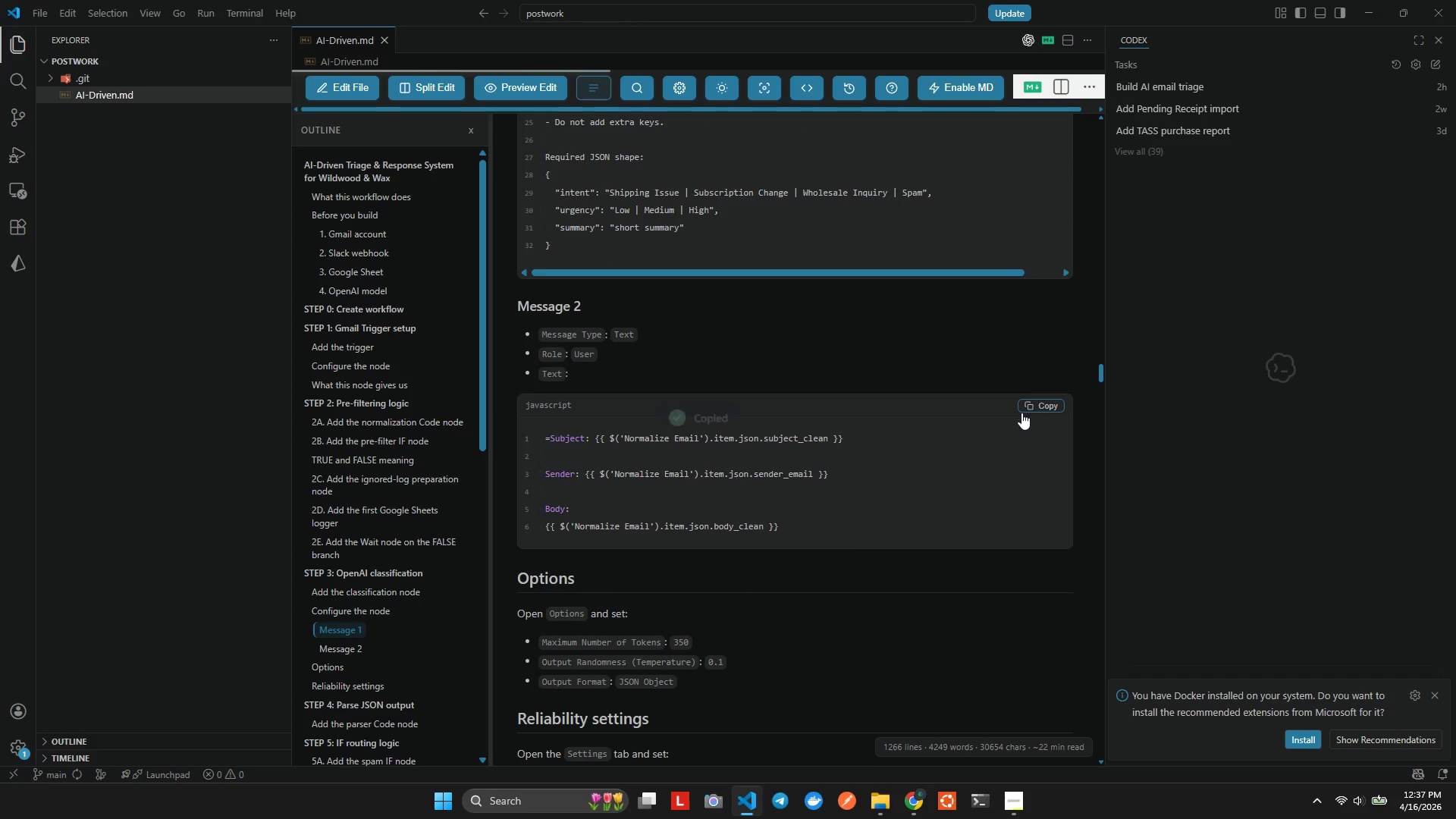 
key(Alt+AltLeft)
 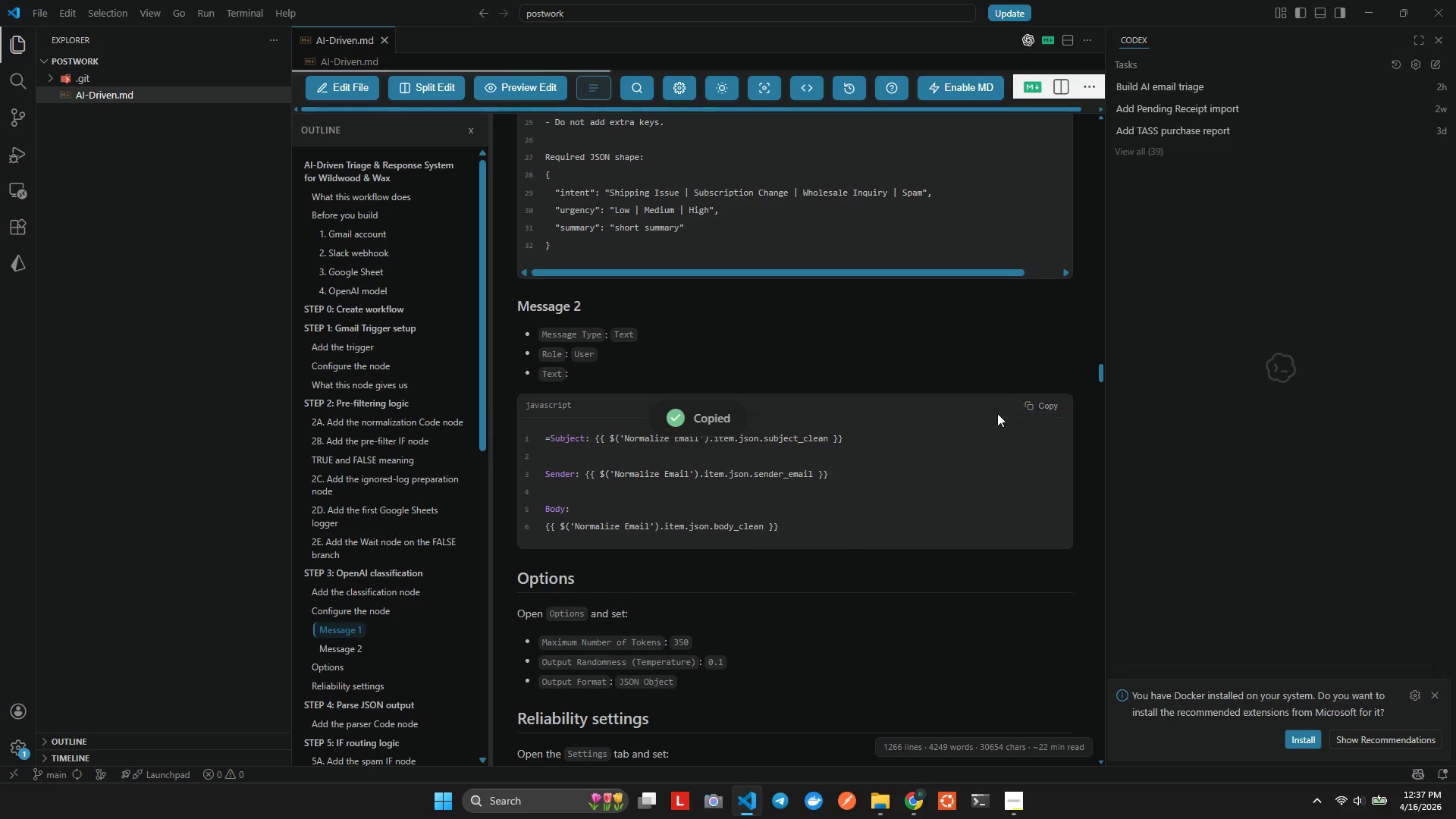 
key(Alt+Tab)
 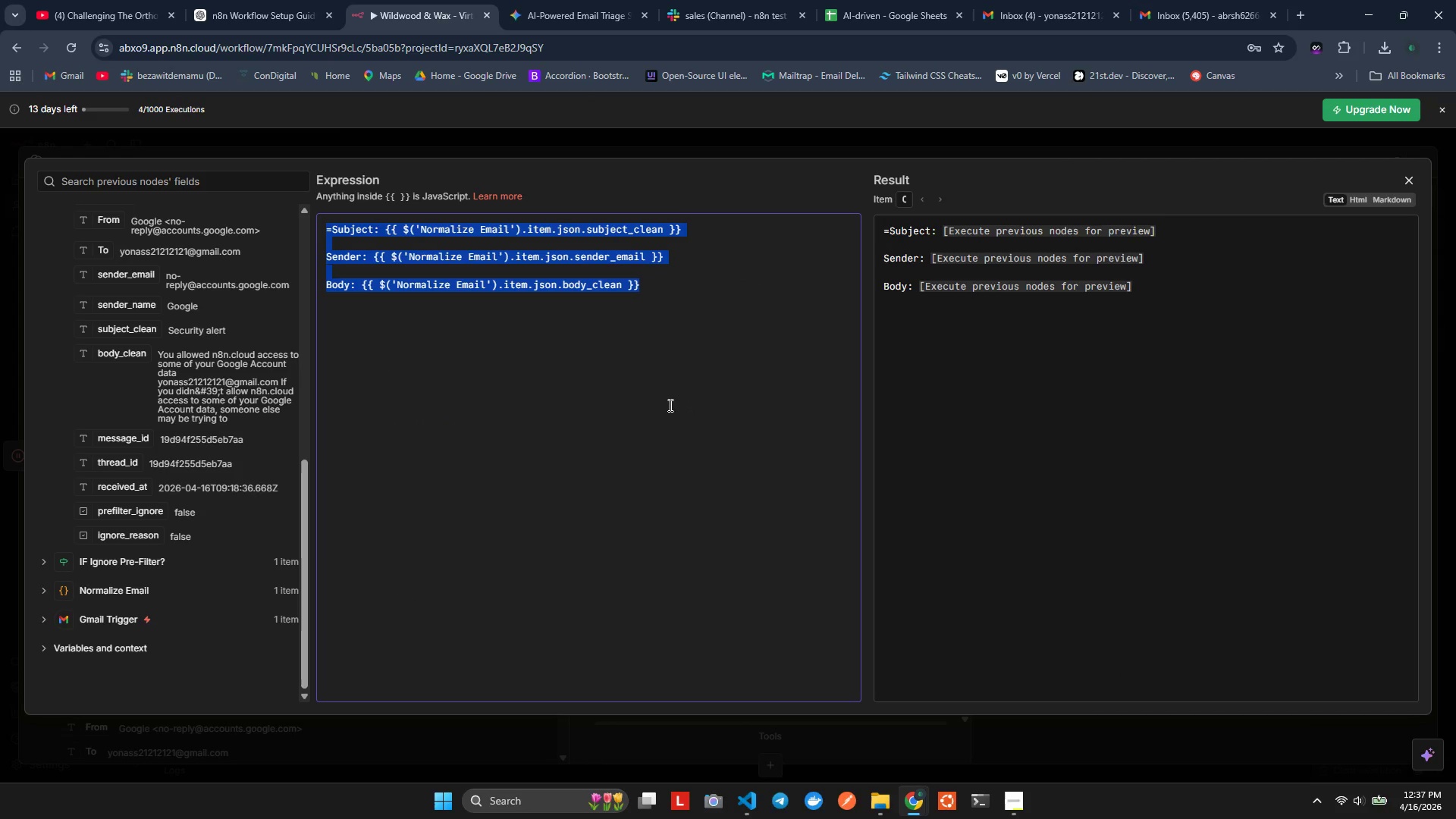 
key(Control+V)
 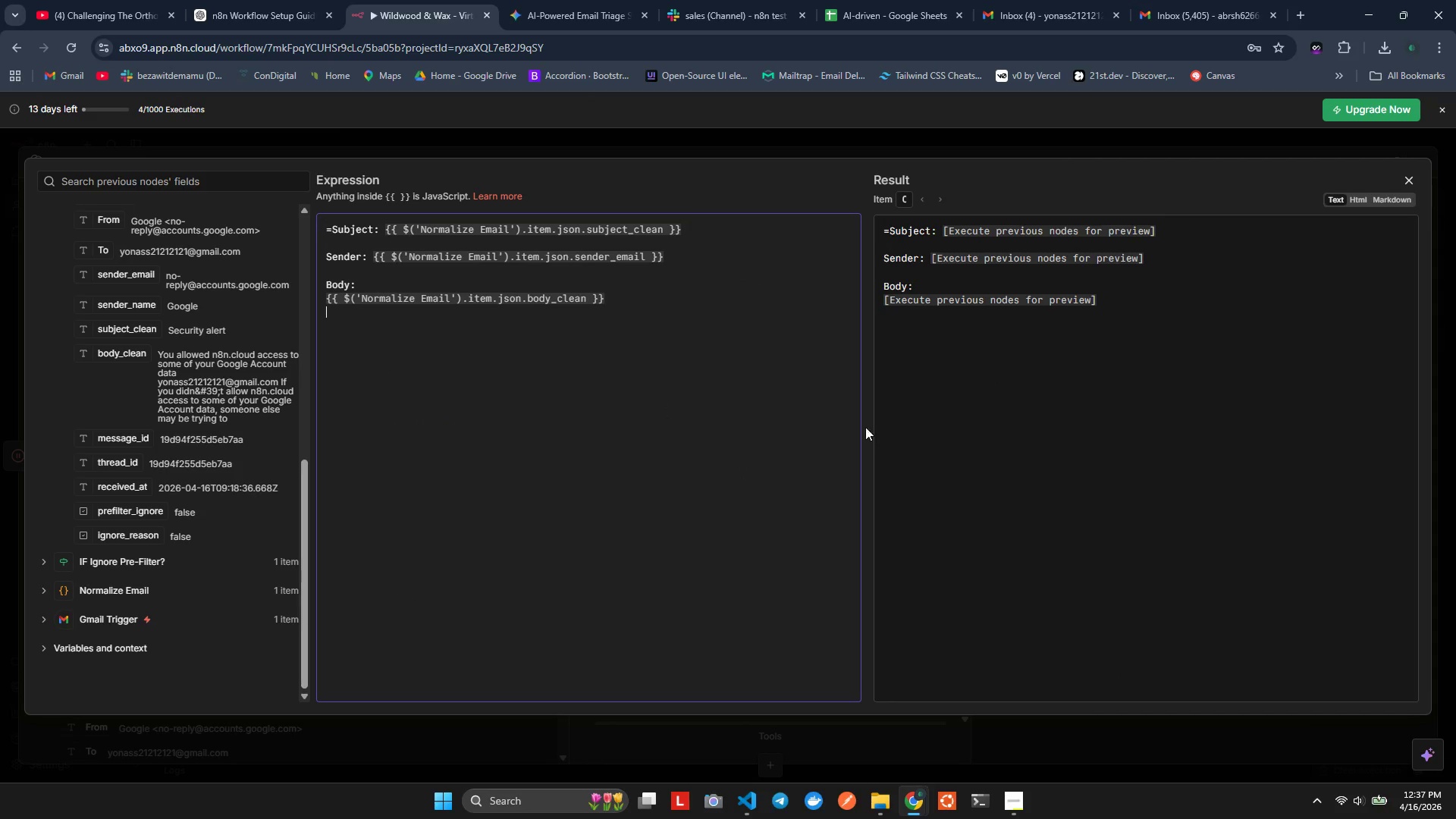 
key(Control+S)
 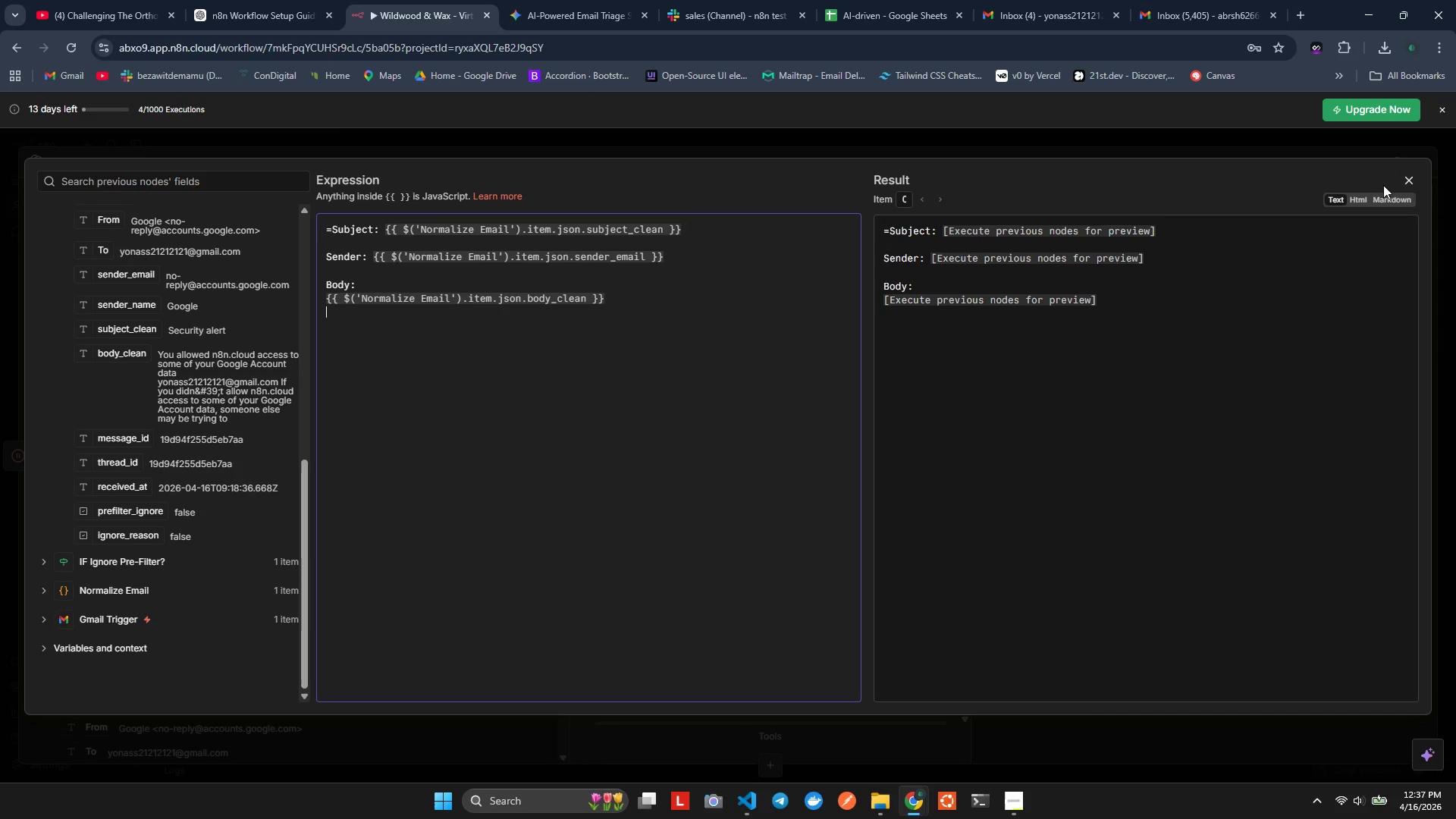 
left_click([1405, 180])
 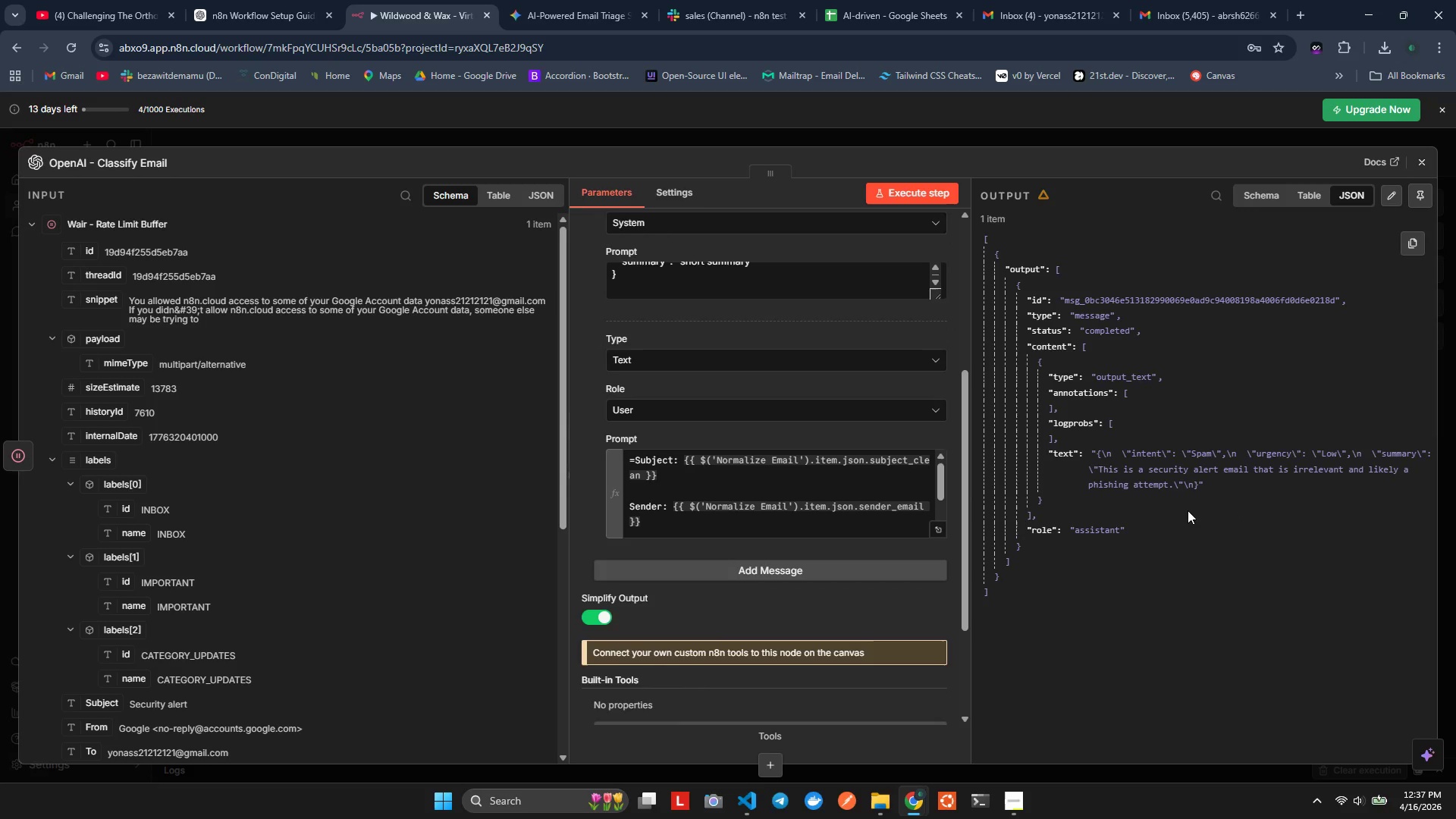 
wait(15.98)
 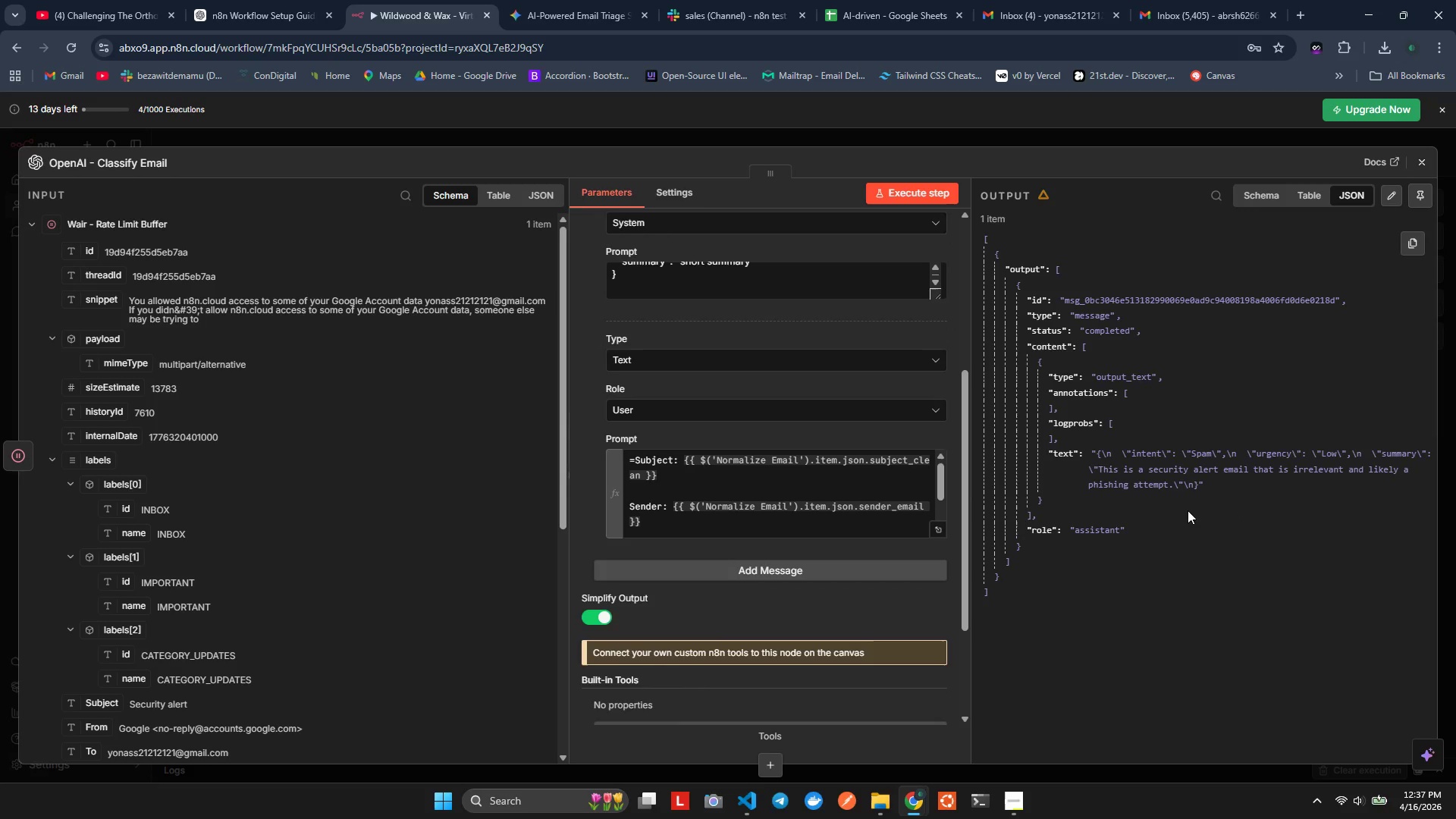 
scroll: coordinate [771, 544], scroll_direction: down, amount: 2.0
 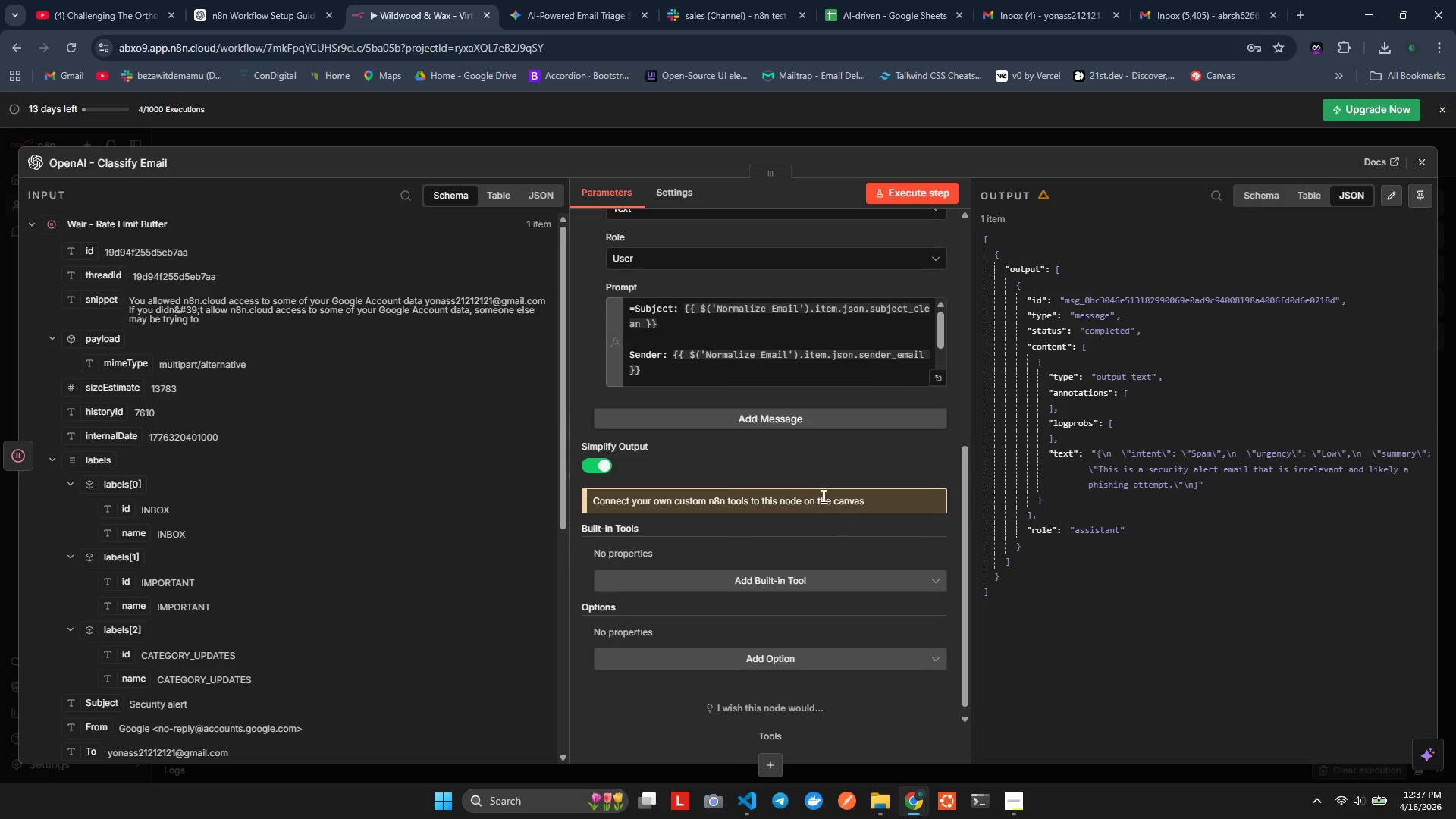 
scroll: coordinate [810, 488], scroll_direction: up, amount: 2.0
 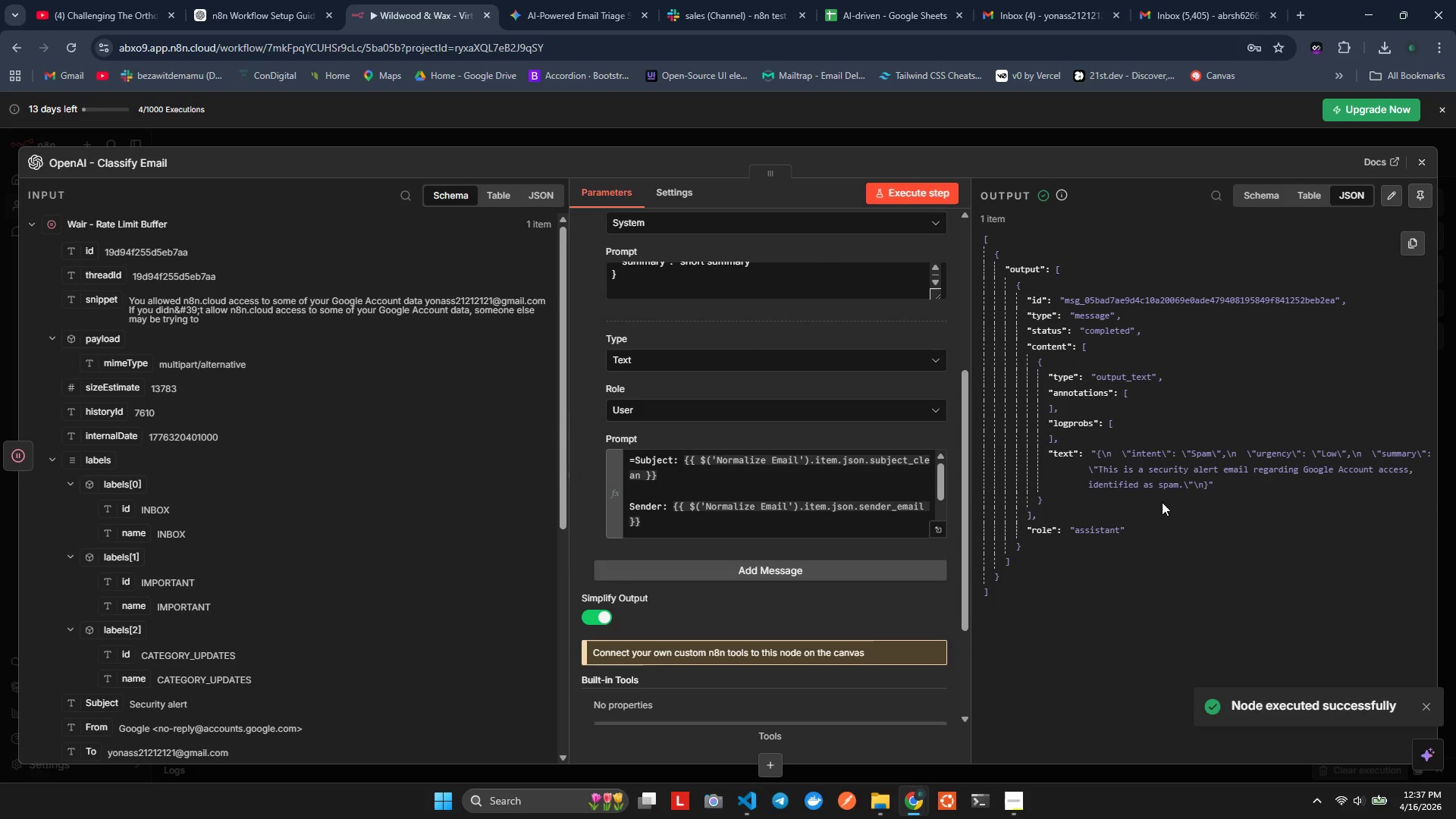 
wait(10.9)
 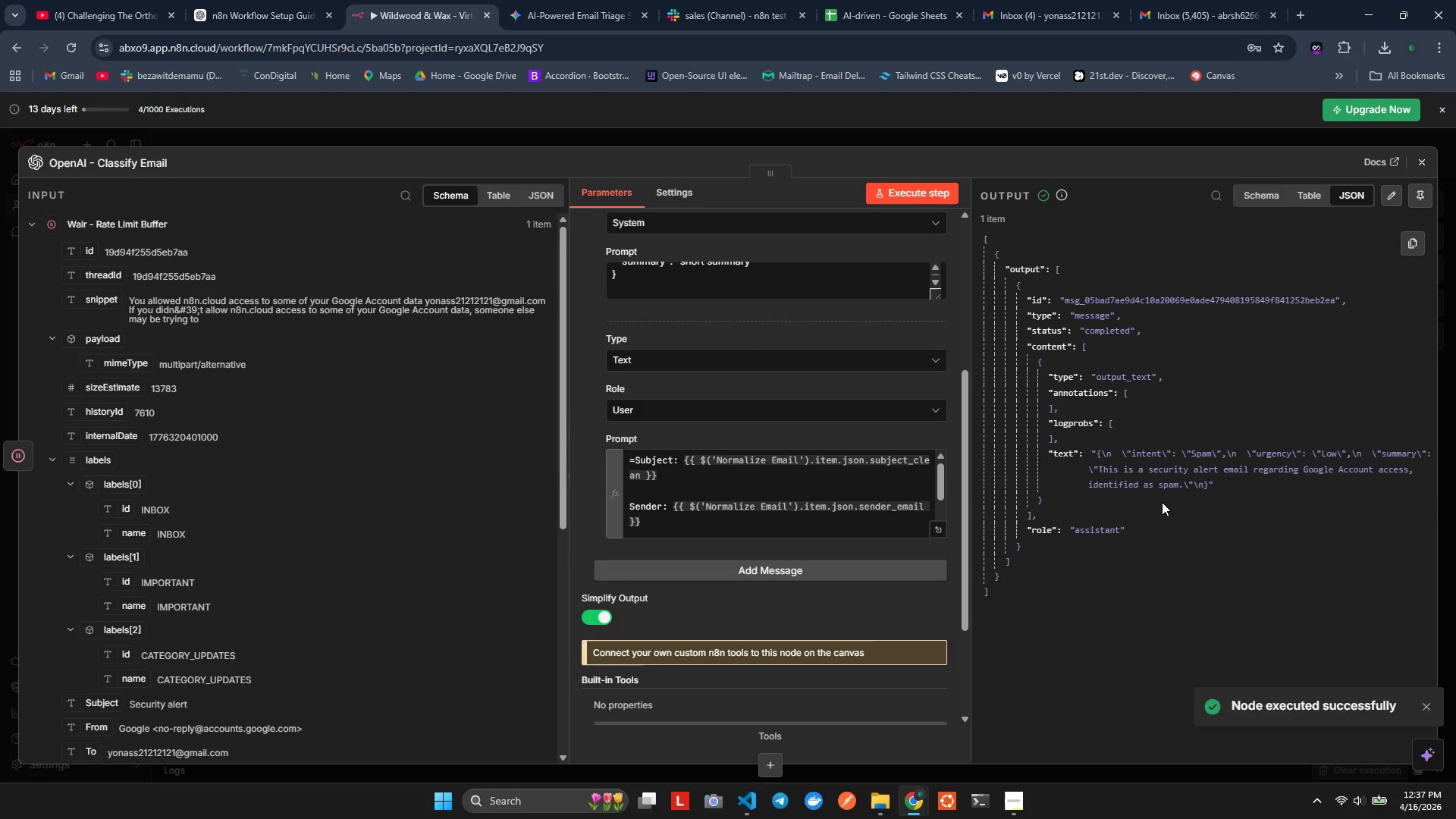 
scroll: coordinate [787, 594], scroll_direction: down, amount: 8.0
 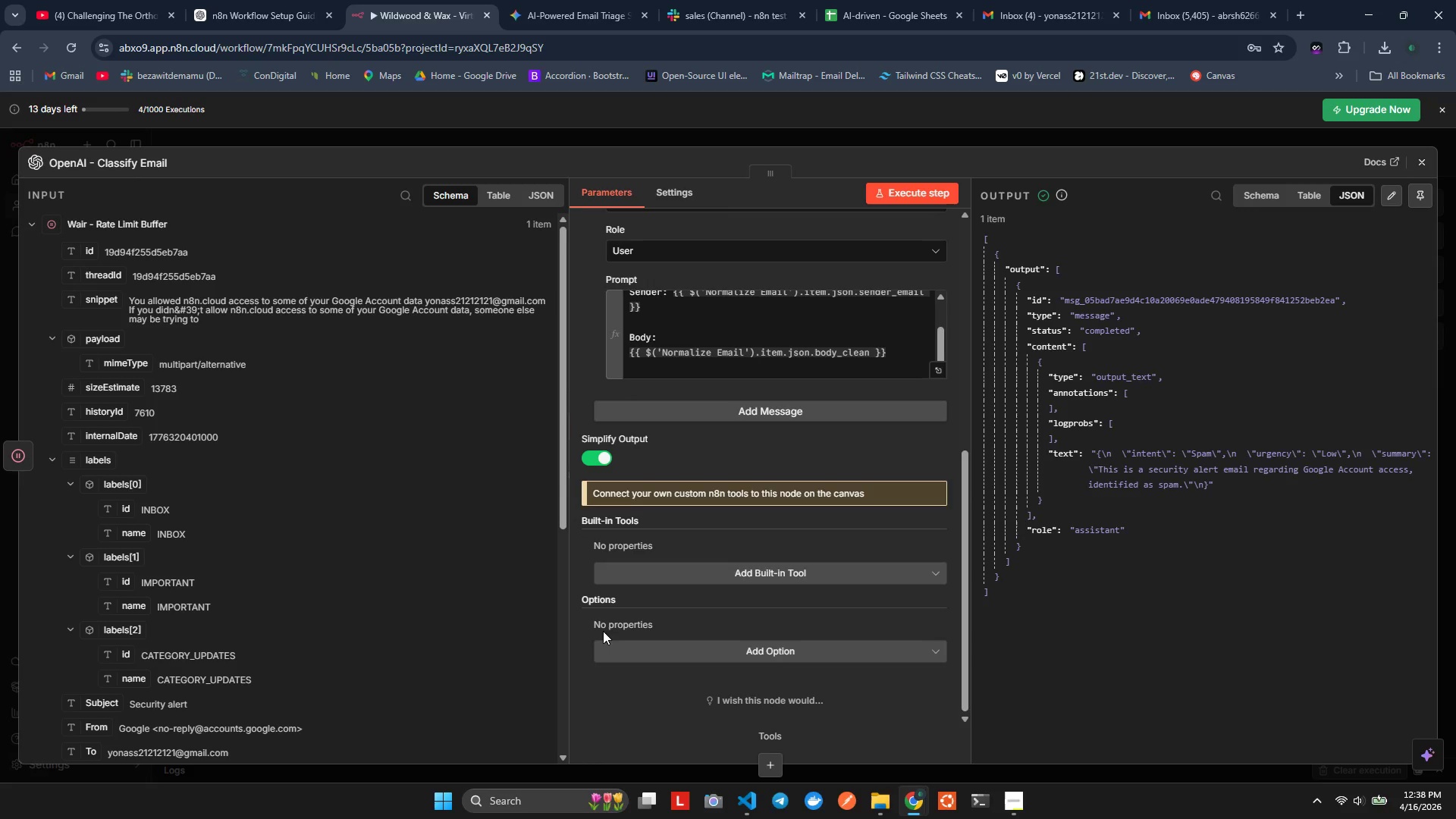 
wait(15.02)
 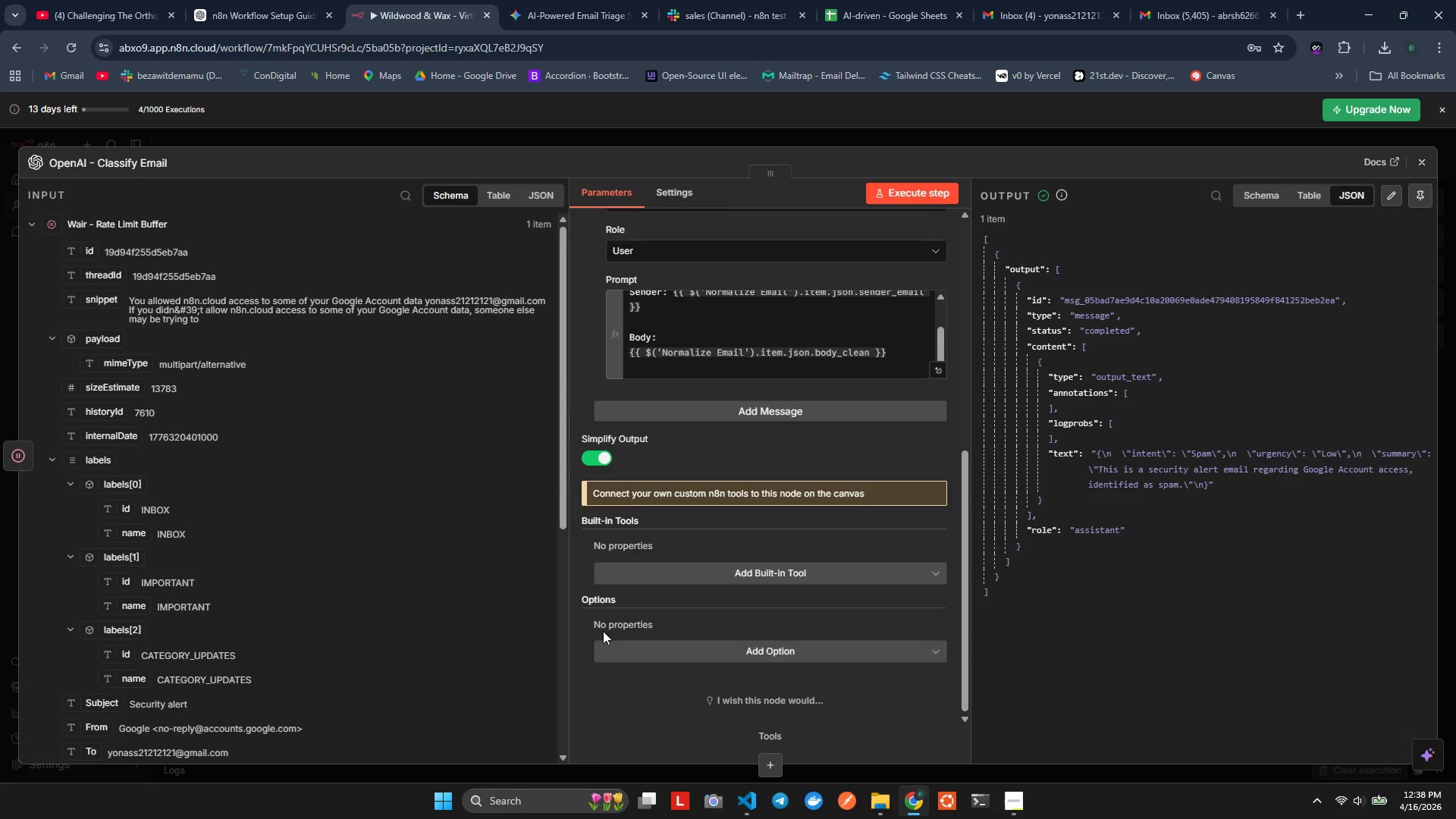 
left_click([669, 645])
 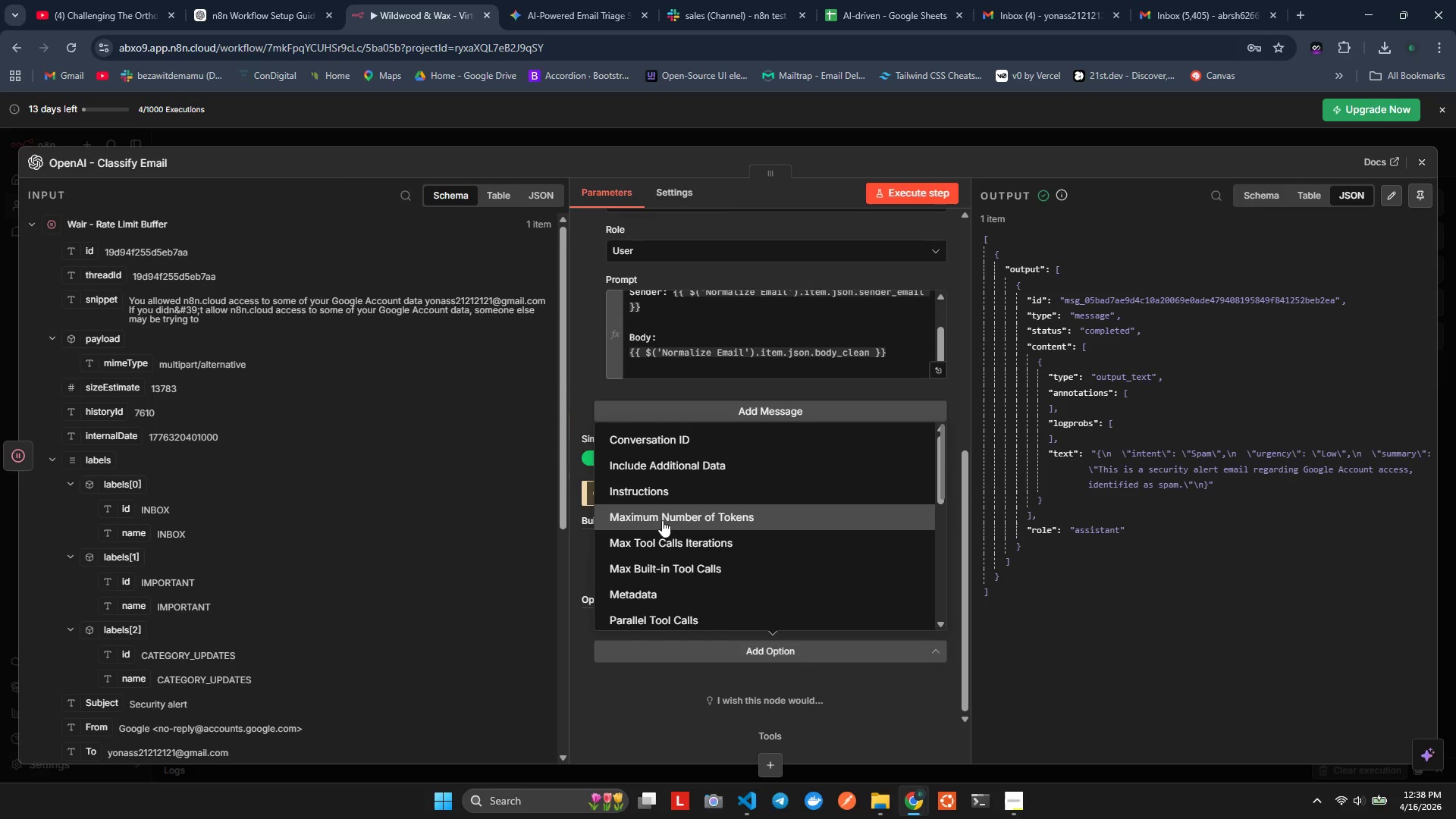 
wait(5.05)
 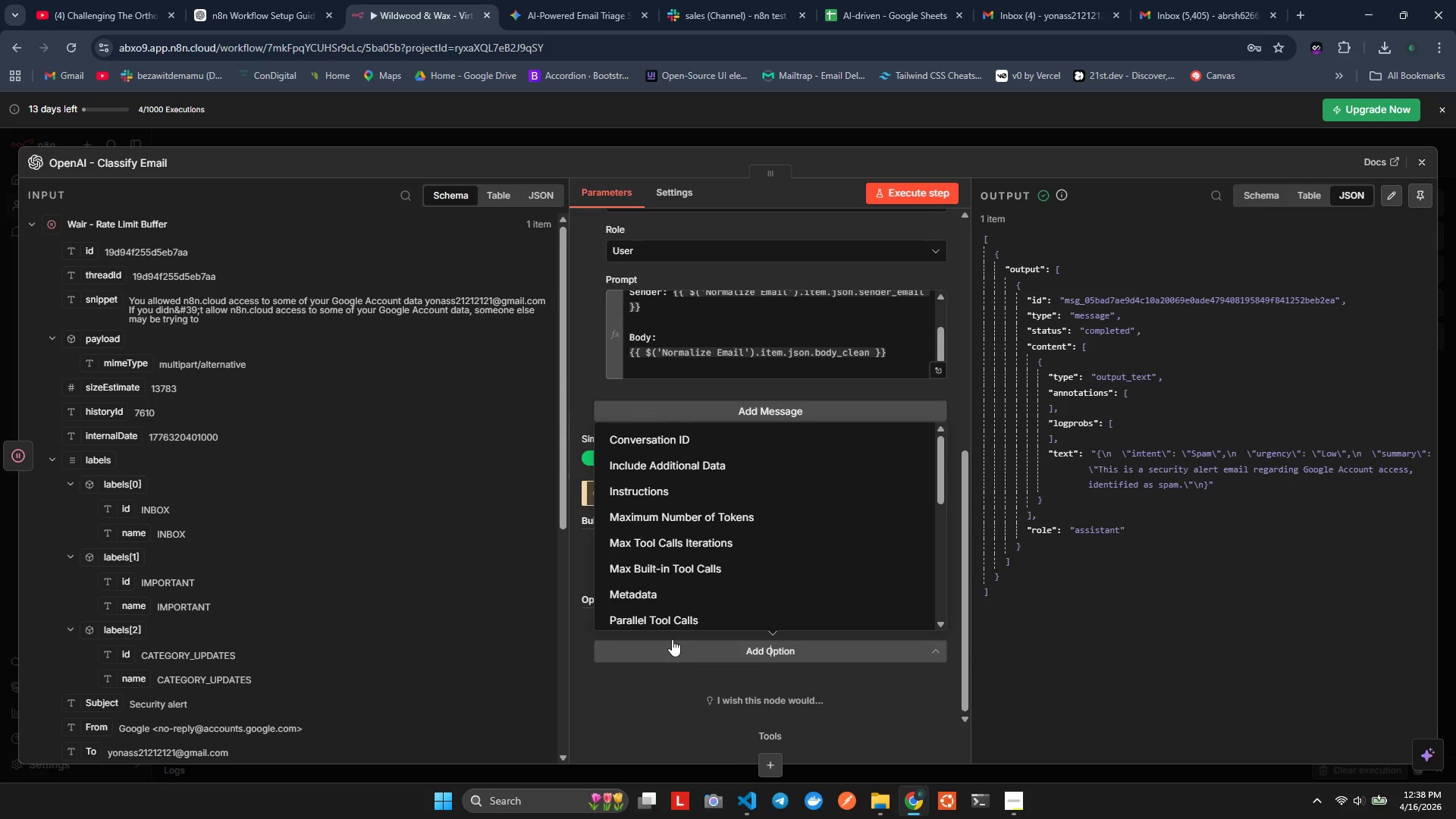 
left_click([662, 520])
 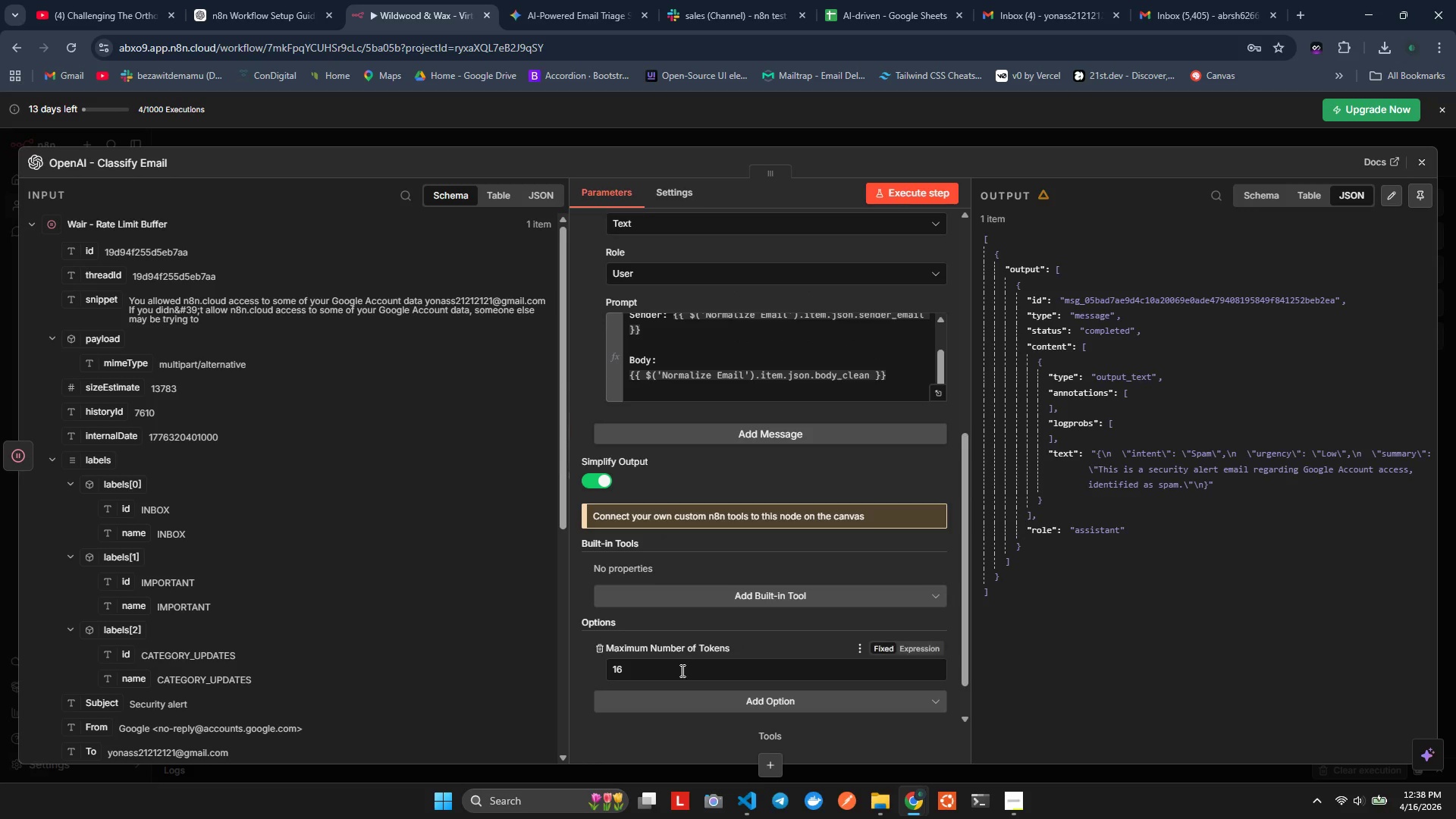 
double_click([681, 673])
 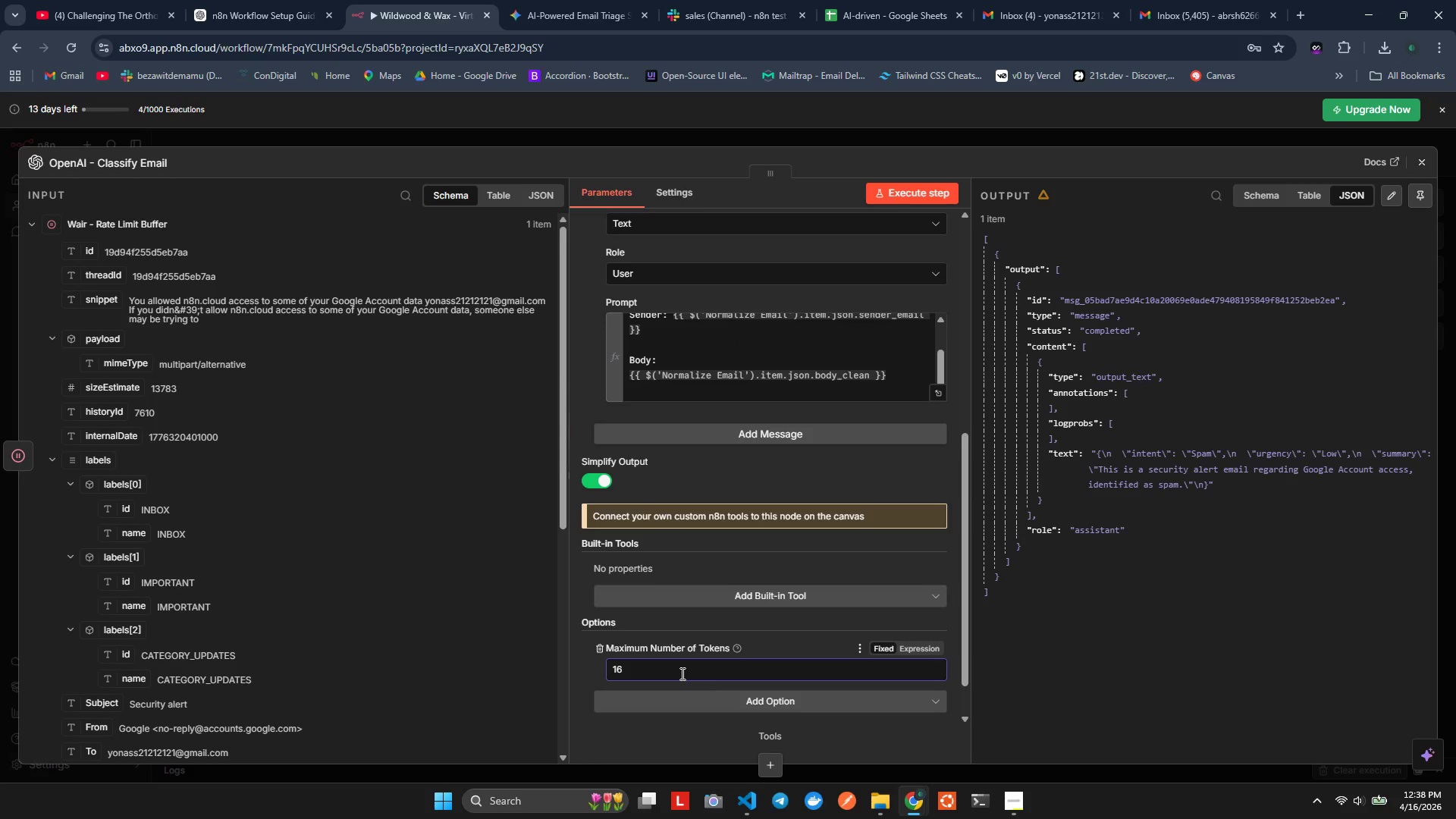 
double_click([681, 673])
 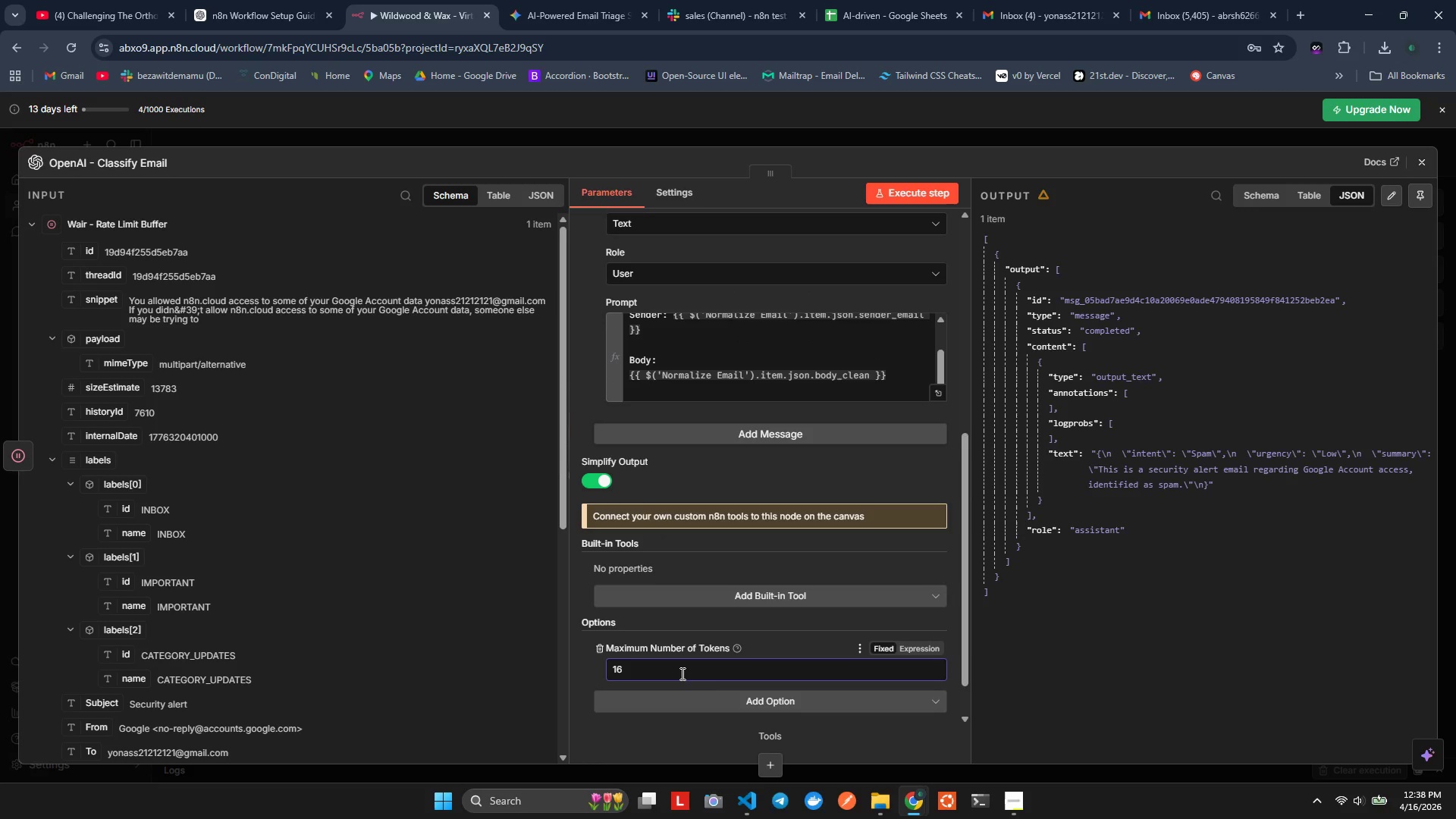 
type(350)
 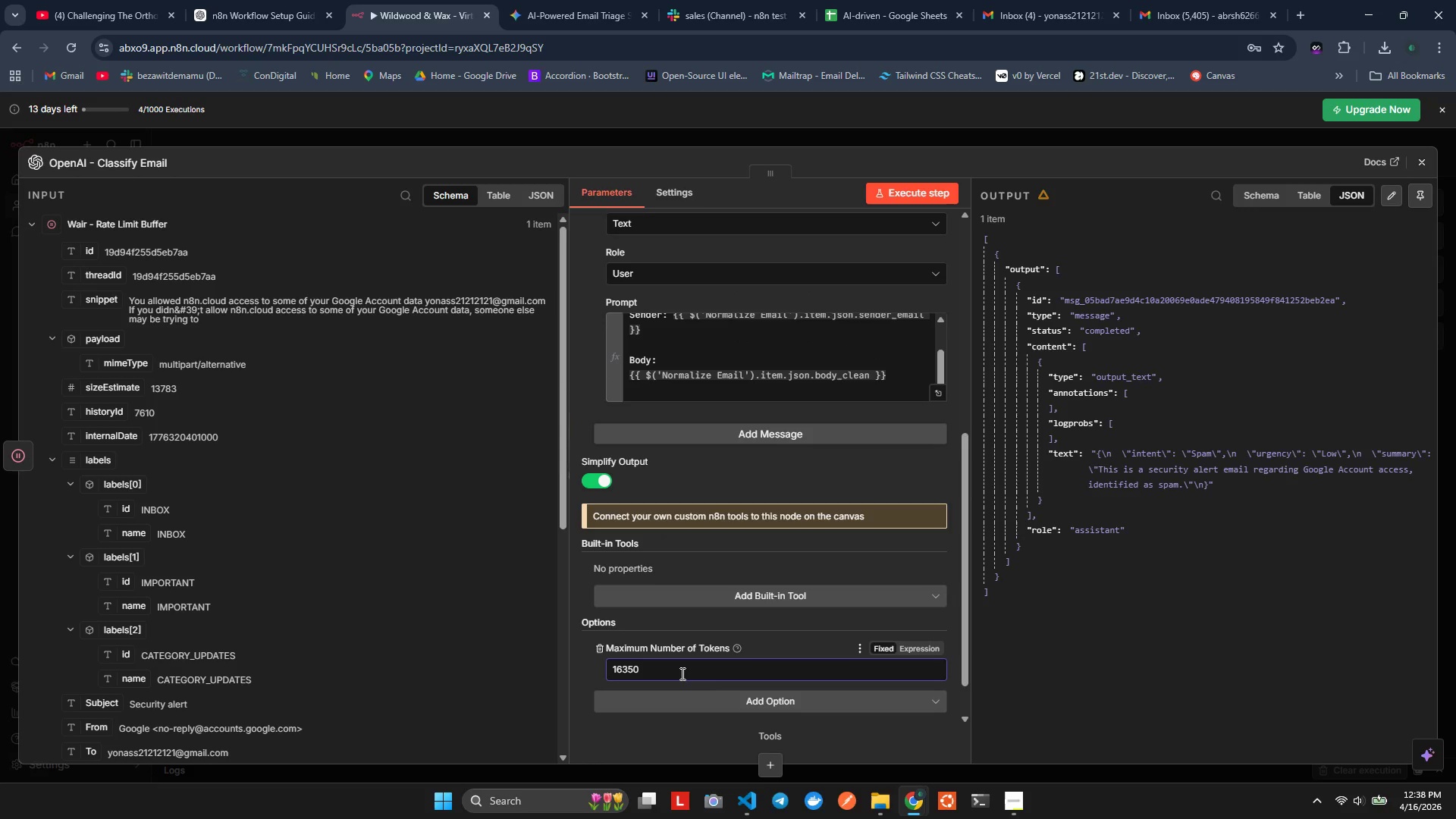 
hold_key(key=ShiftLeft, duration=0.33)
 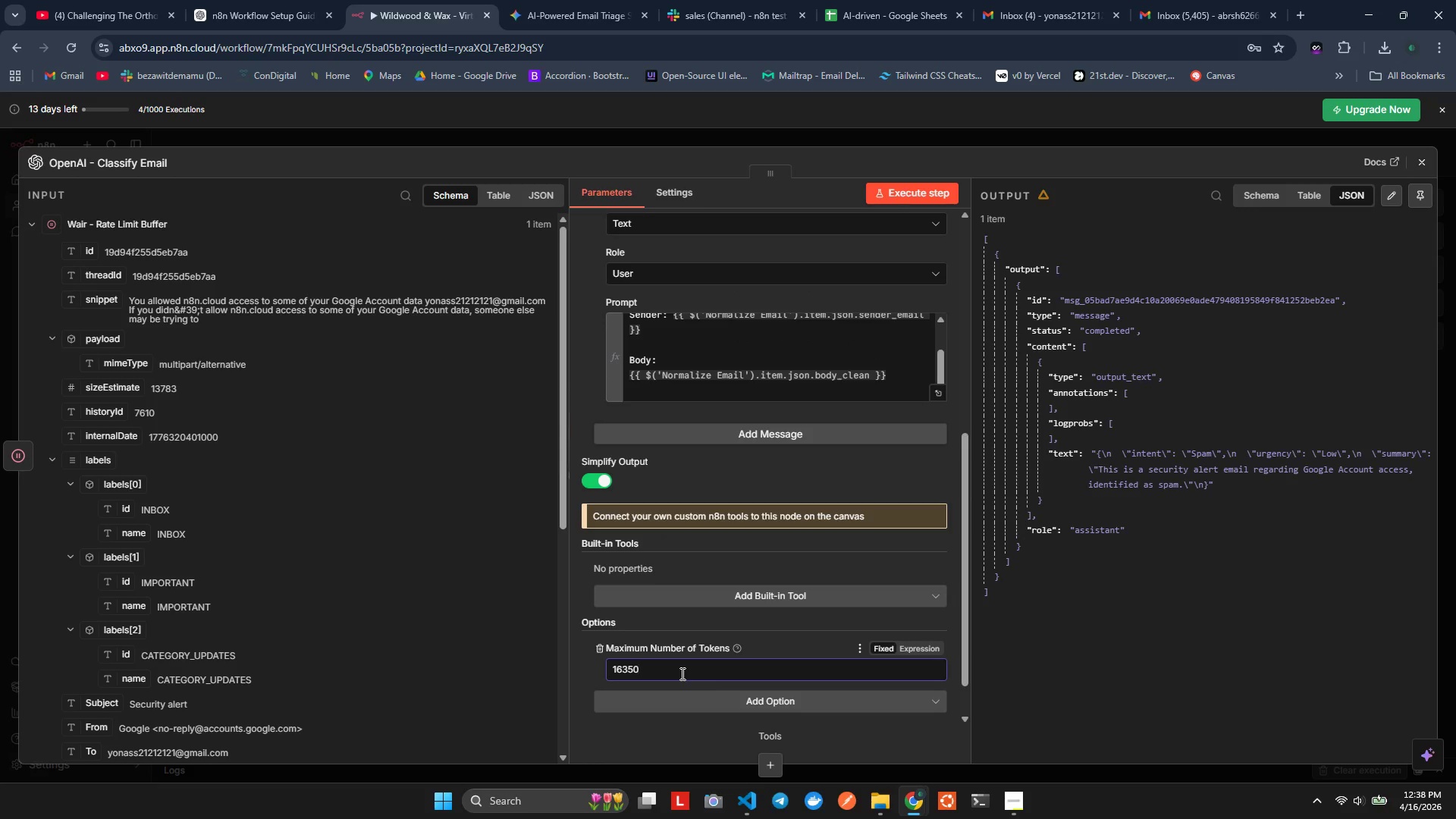 
key(Control+A)
 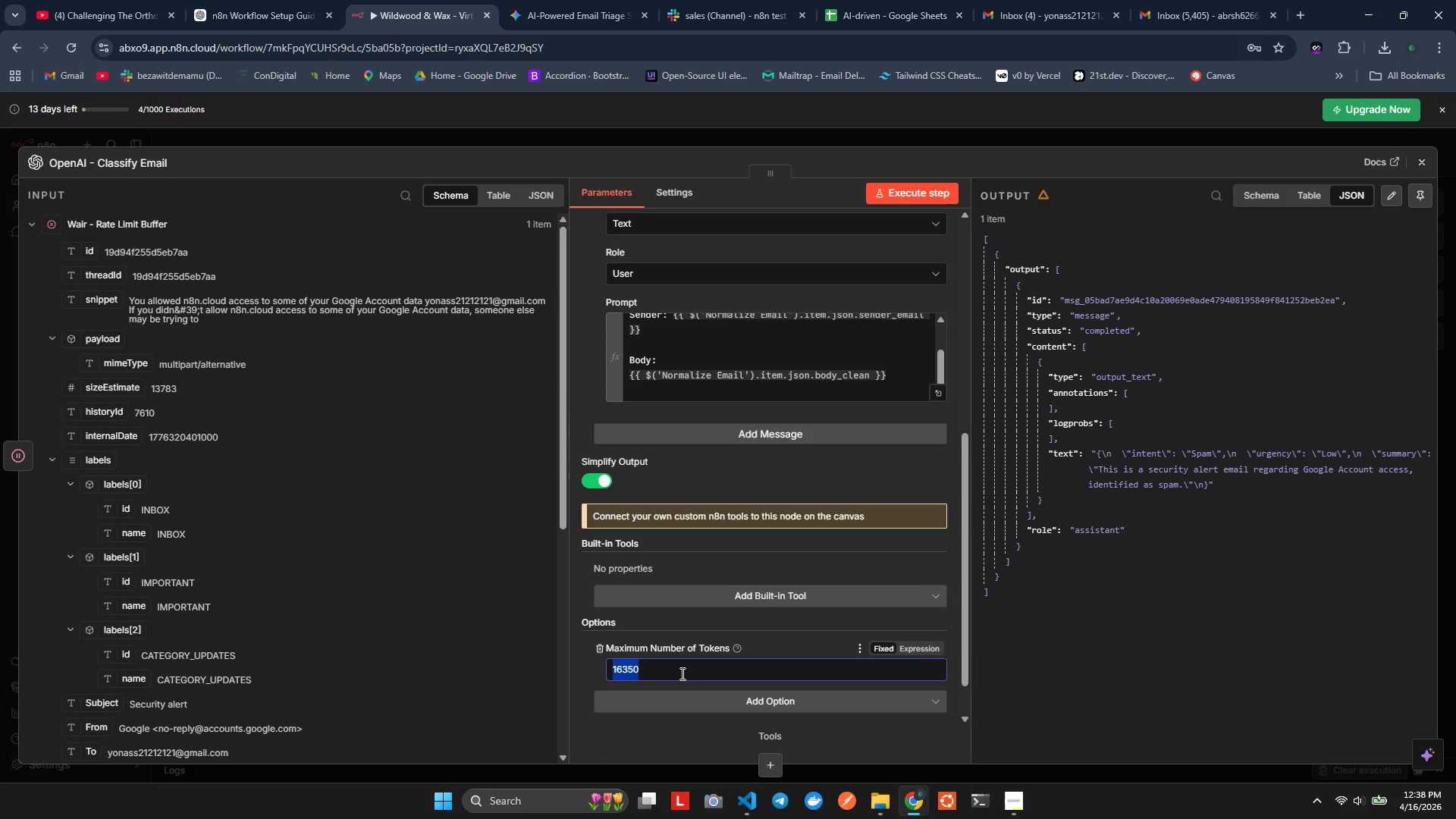 
type(350)
 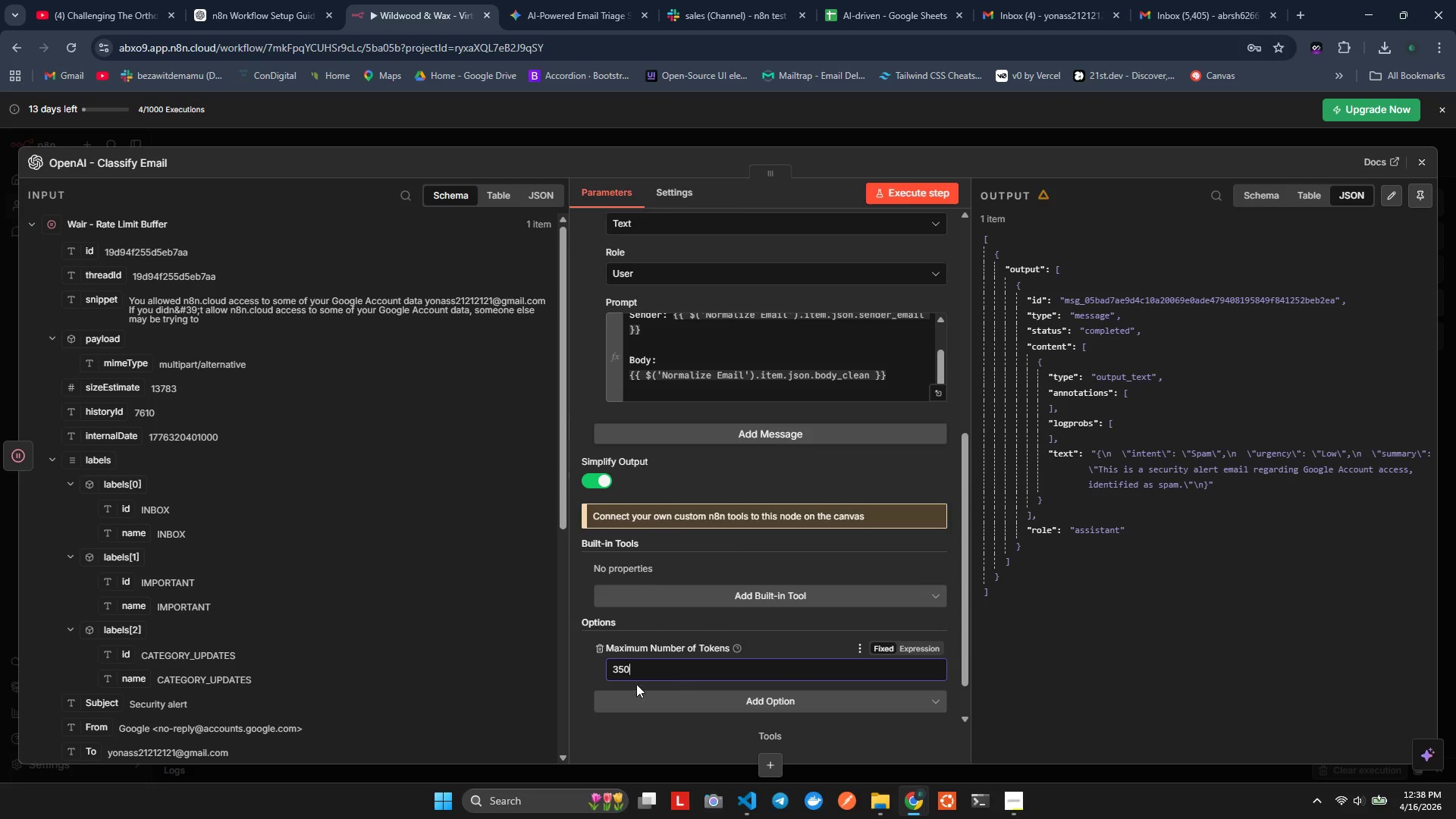 
left_click([595, 684])
 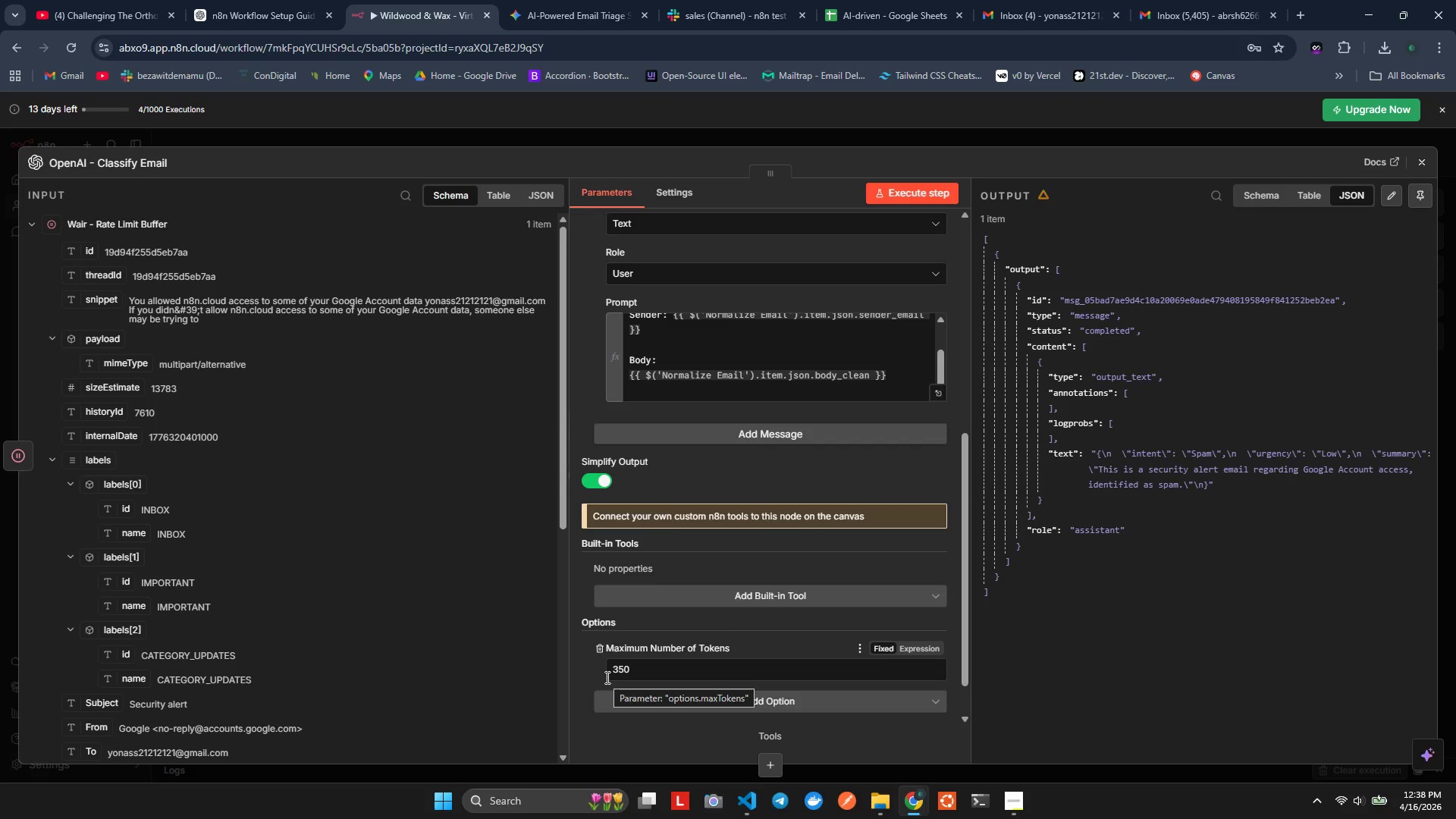 
scroll: coordinate [756, 652], scroll_direction: down, amount: 2.0
 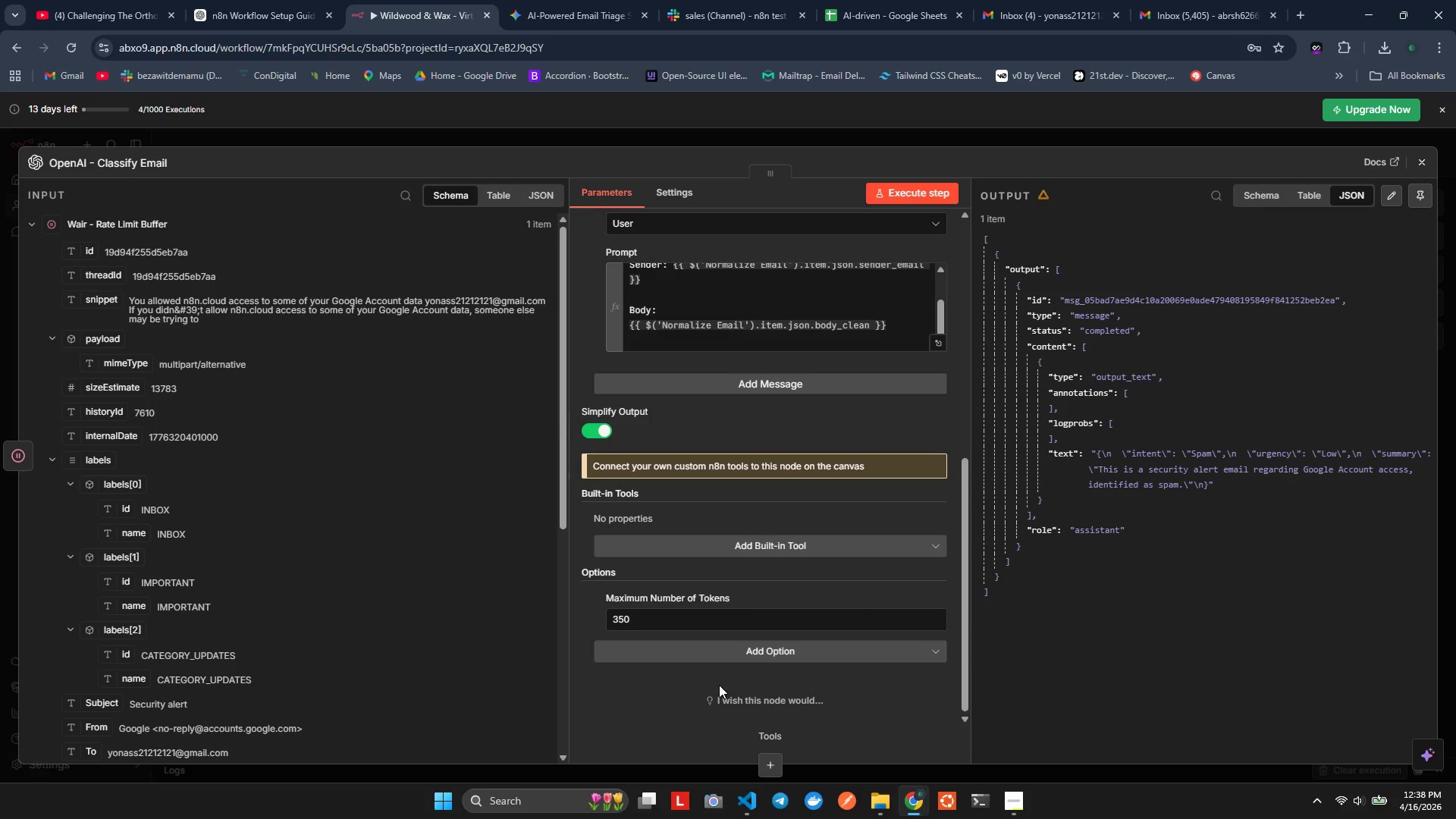 
left_click([695, 641])
 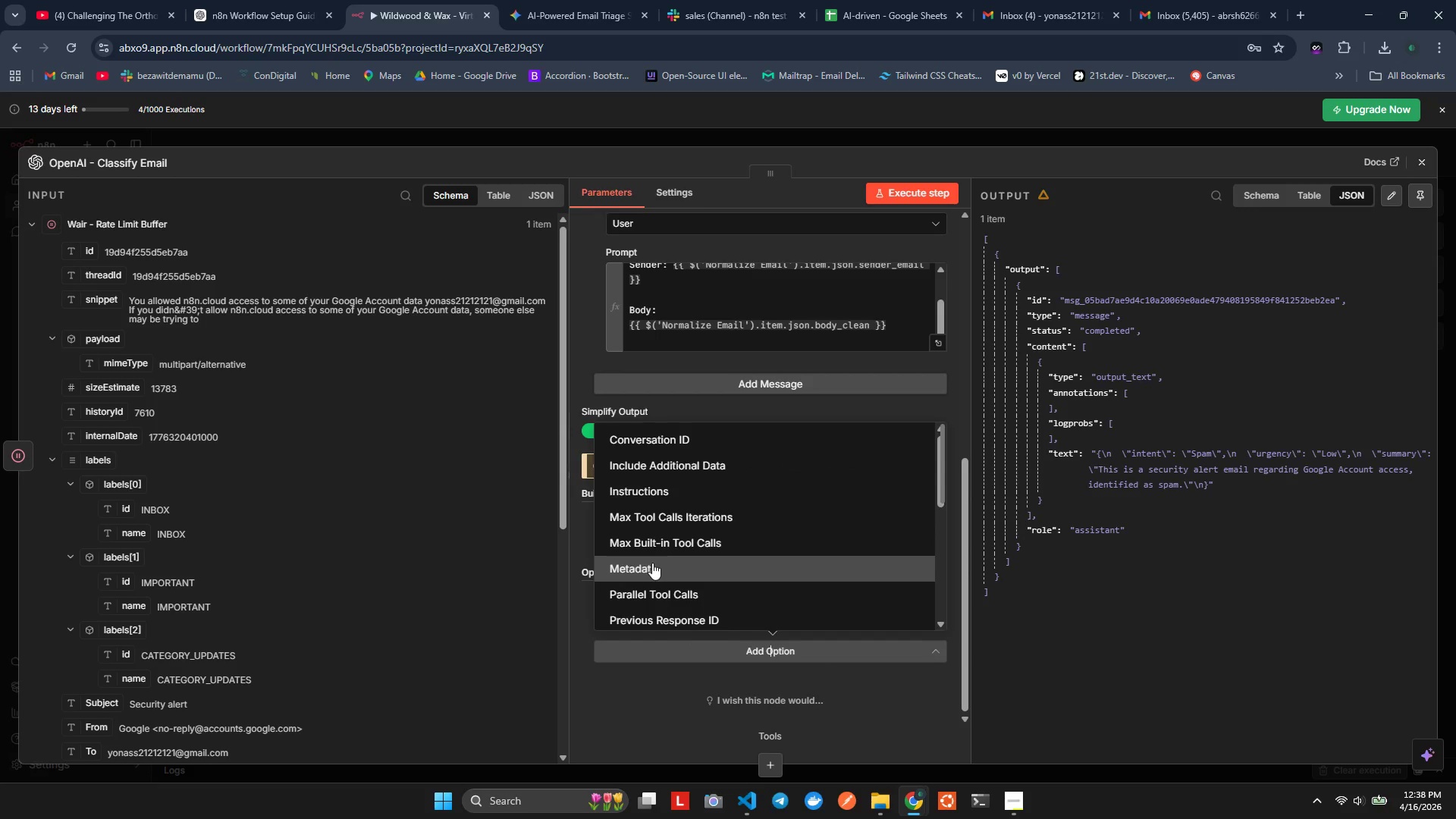 
type(out)
key(Backspace)
key(Backspace)
key(Backspace)
 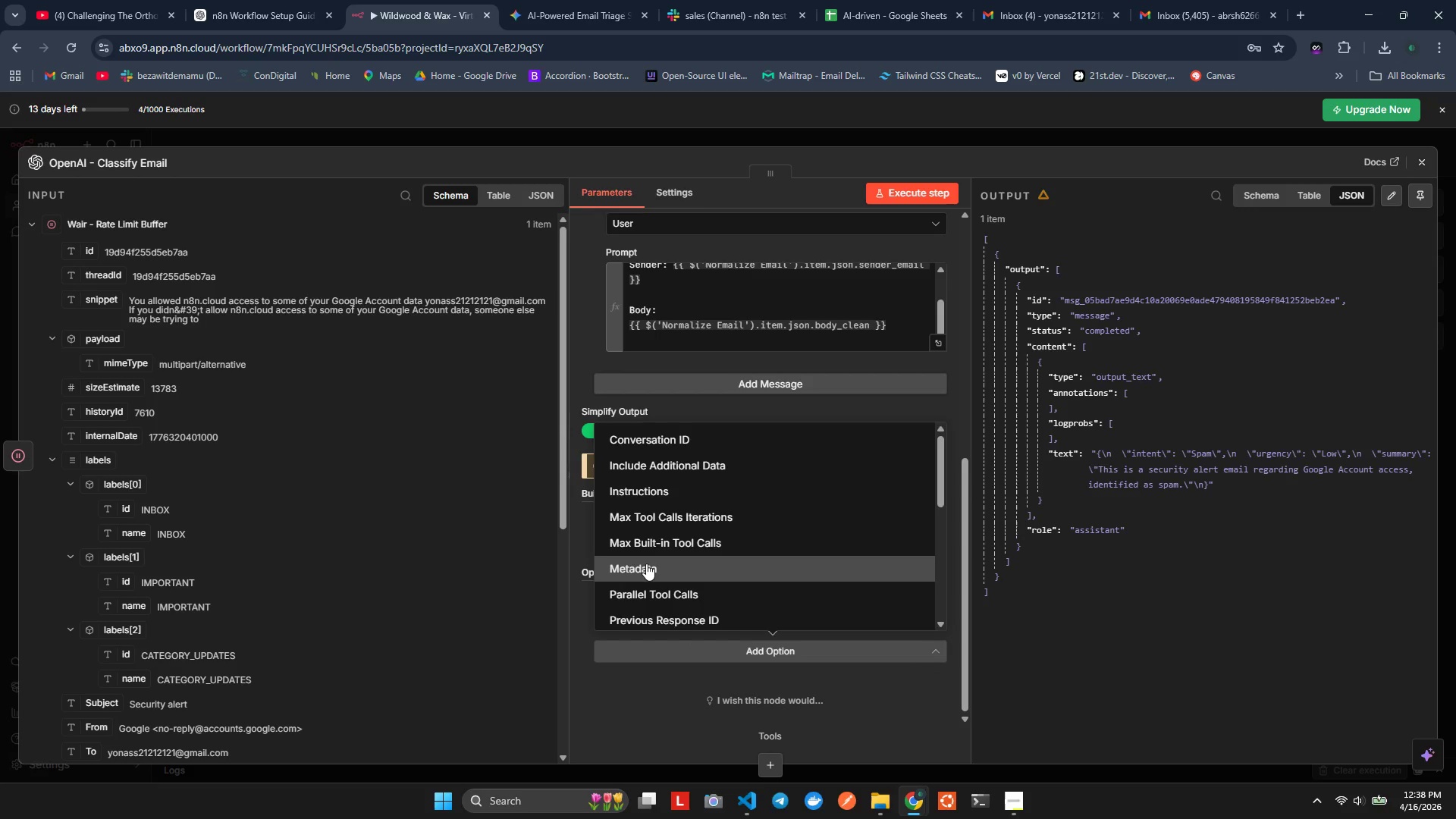 
scroll: coordinate [682, 602], scroll_direction: down, amount: 5.0
 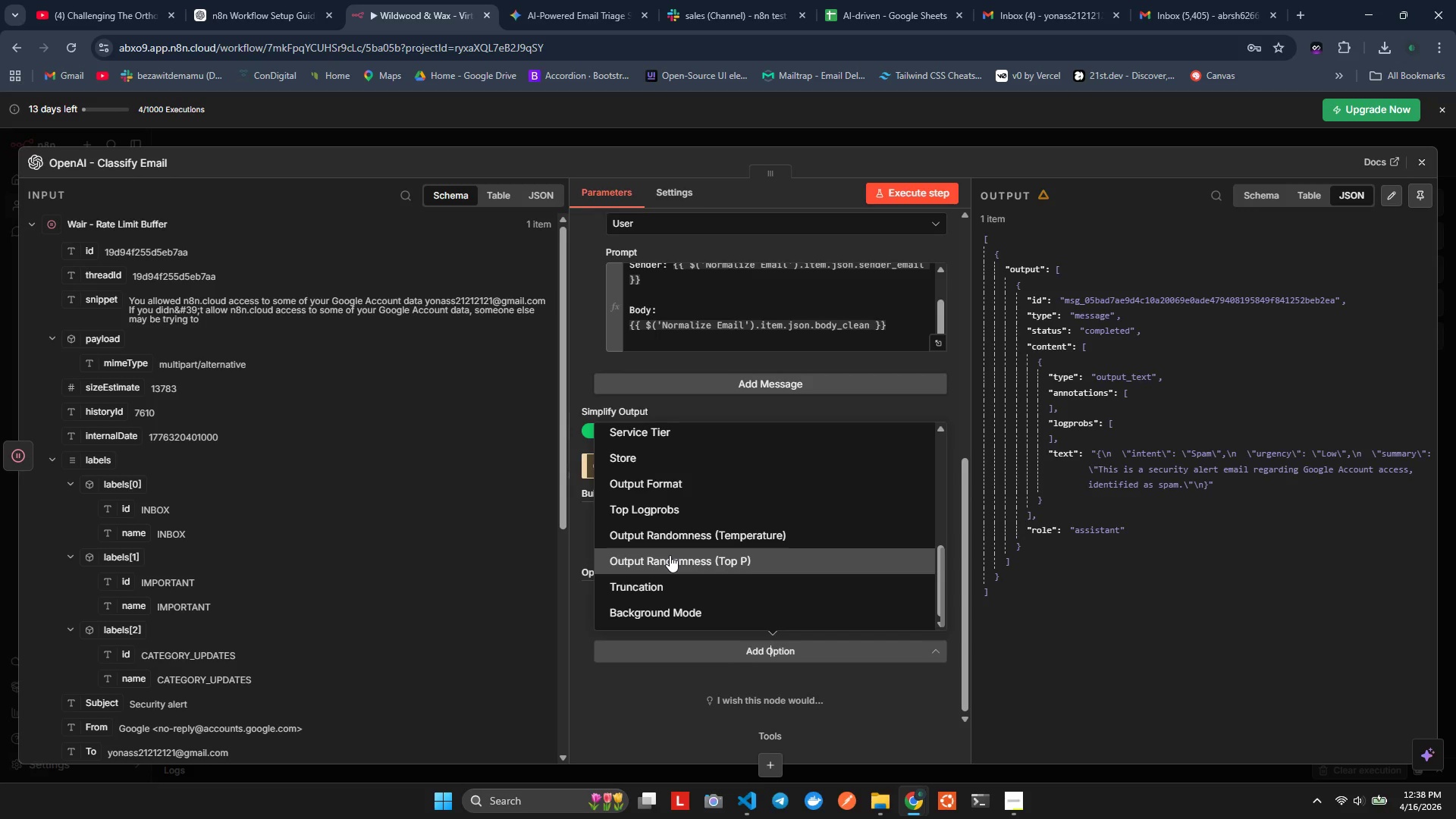 
left_click([691, 532])
 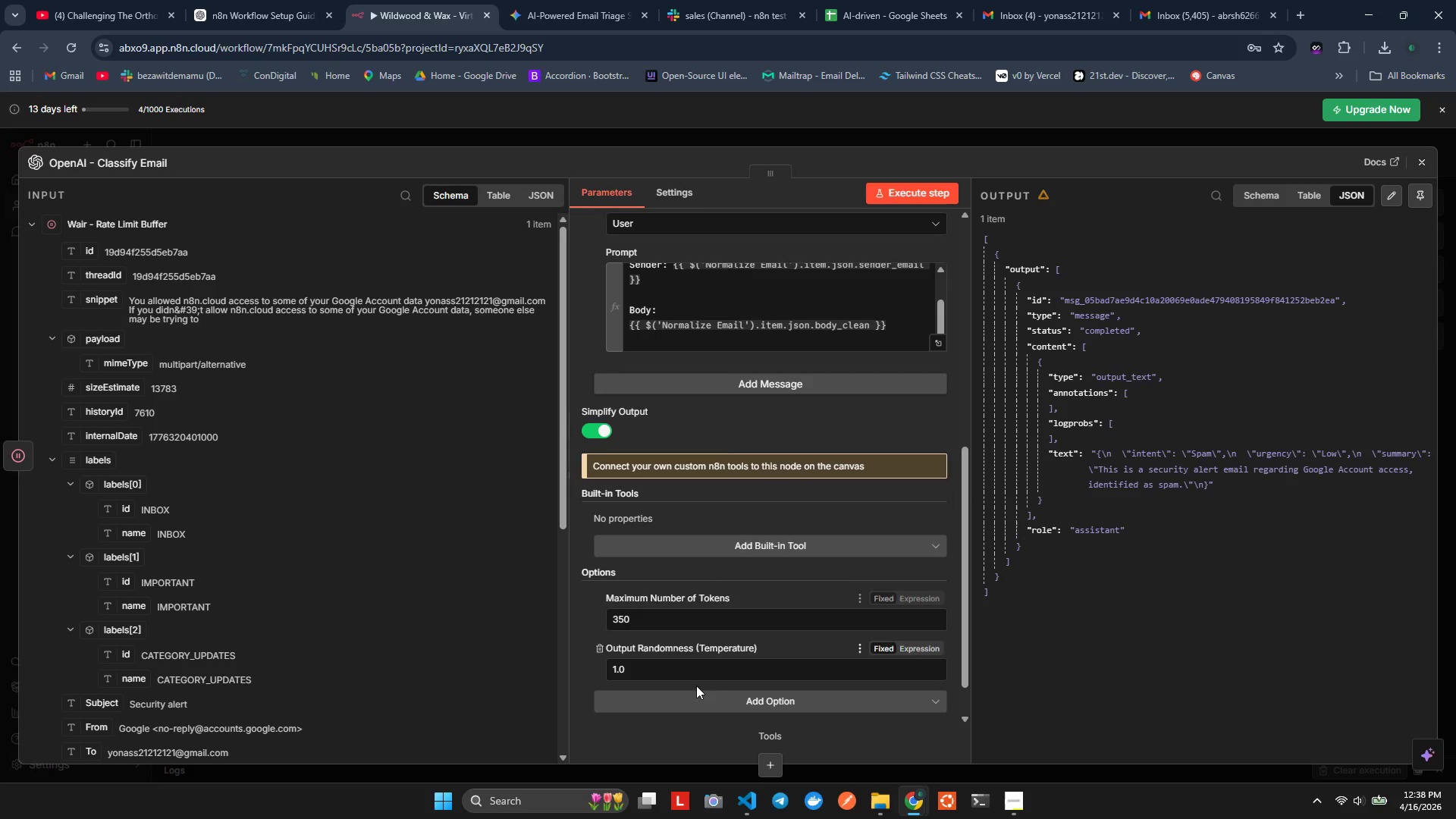 
mouse_move([664, 700])
 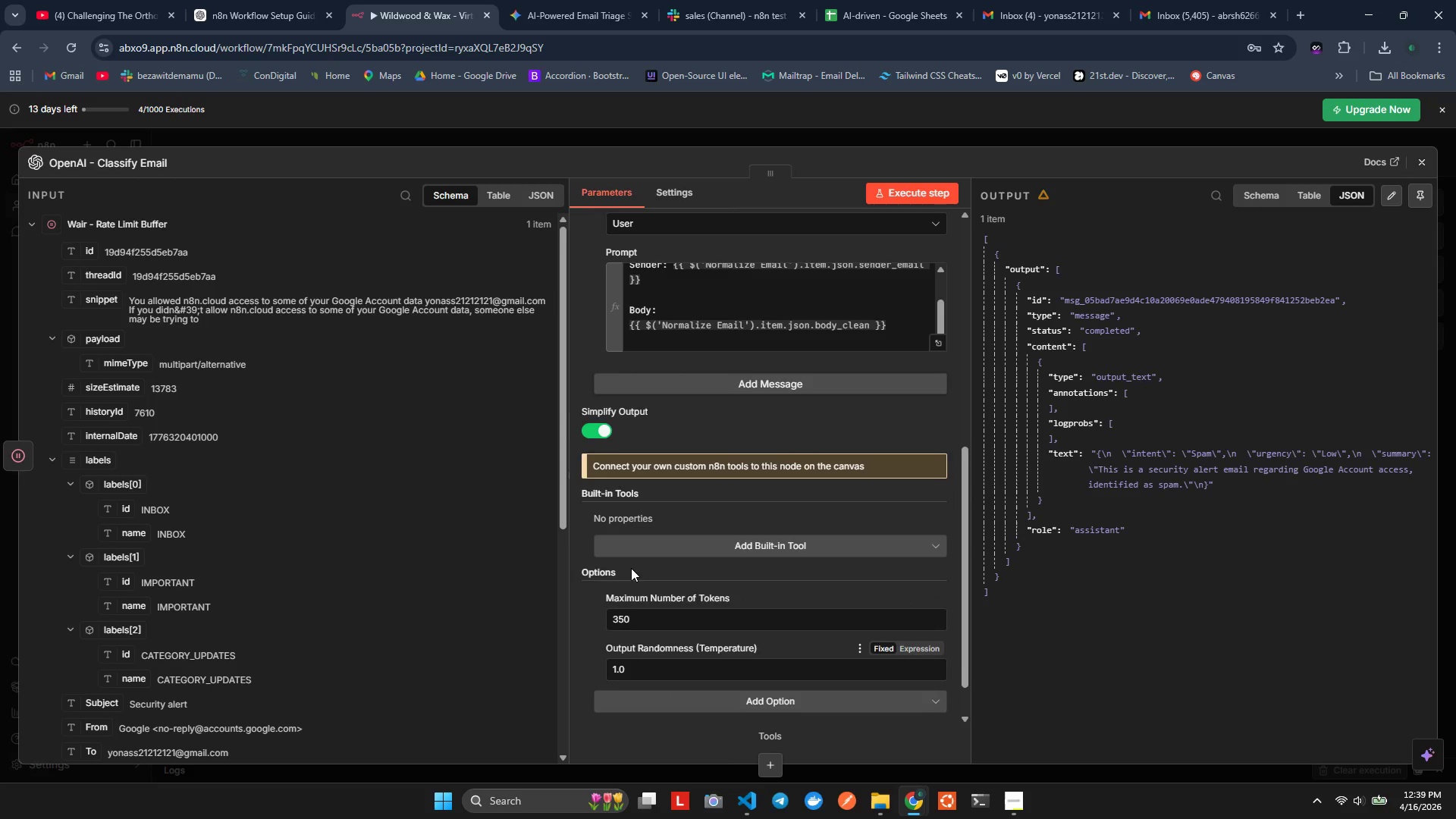 
scroll: coordinate [631, 568], scroll_direction: down, amount: 3.0
 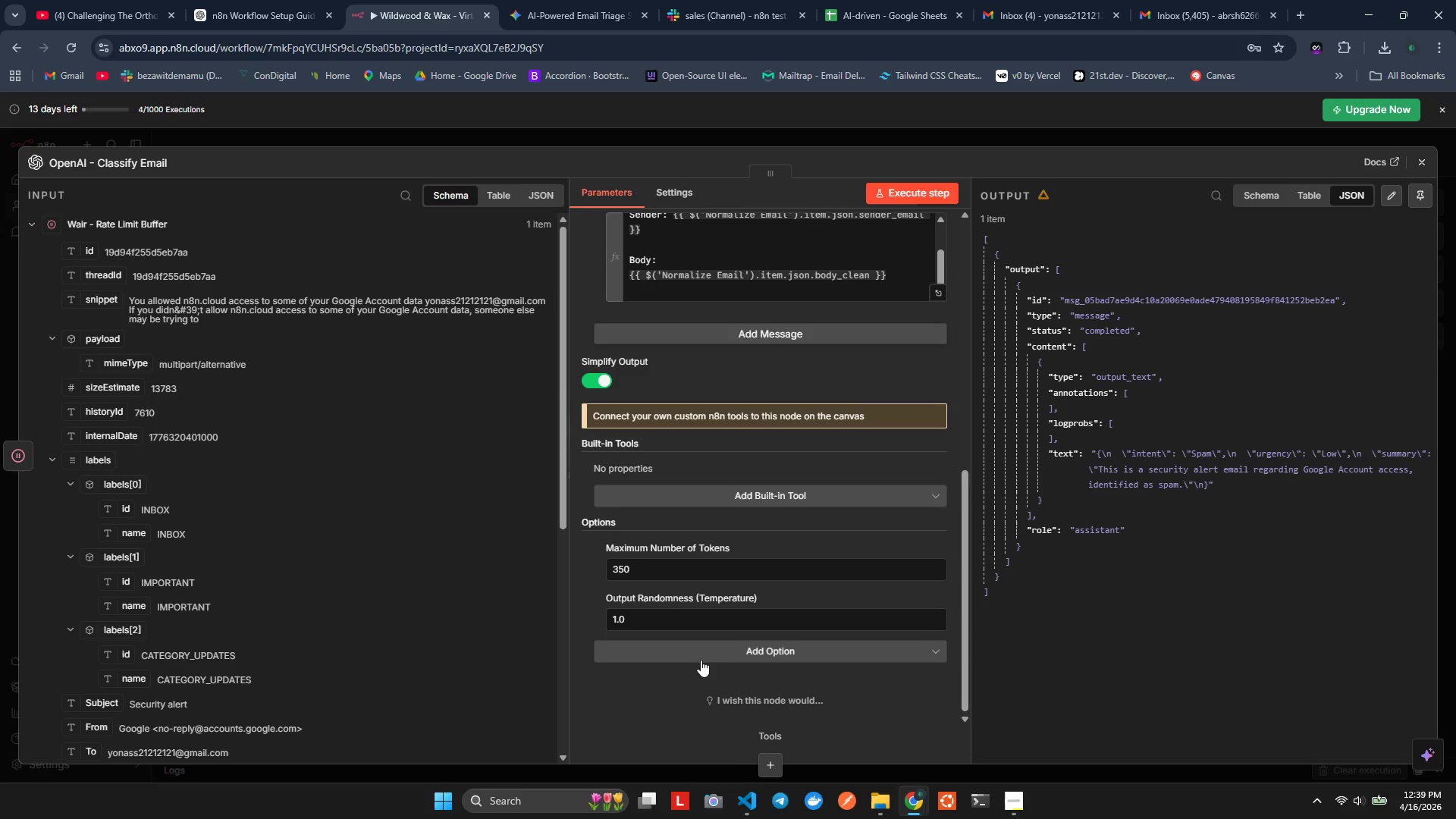 
left_click([703, 661])
 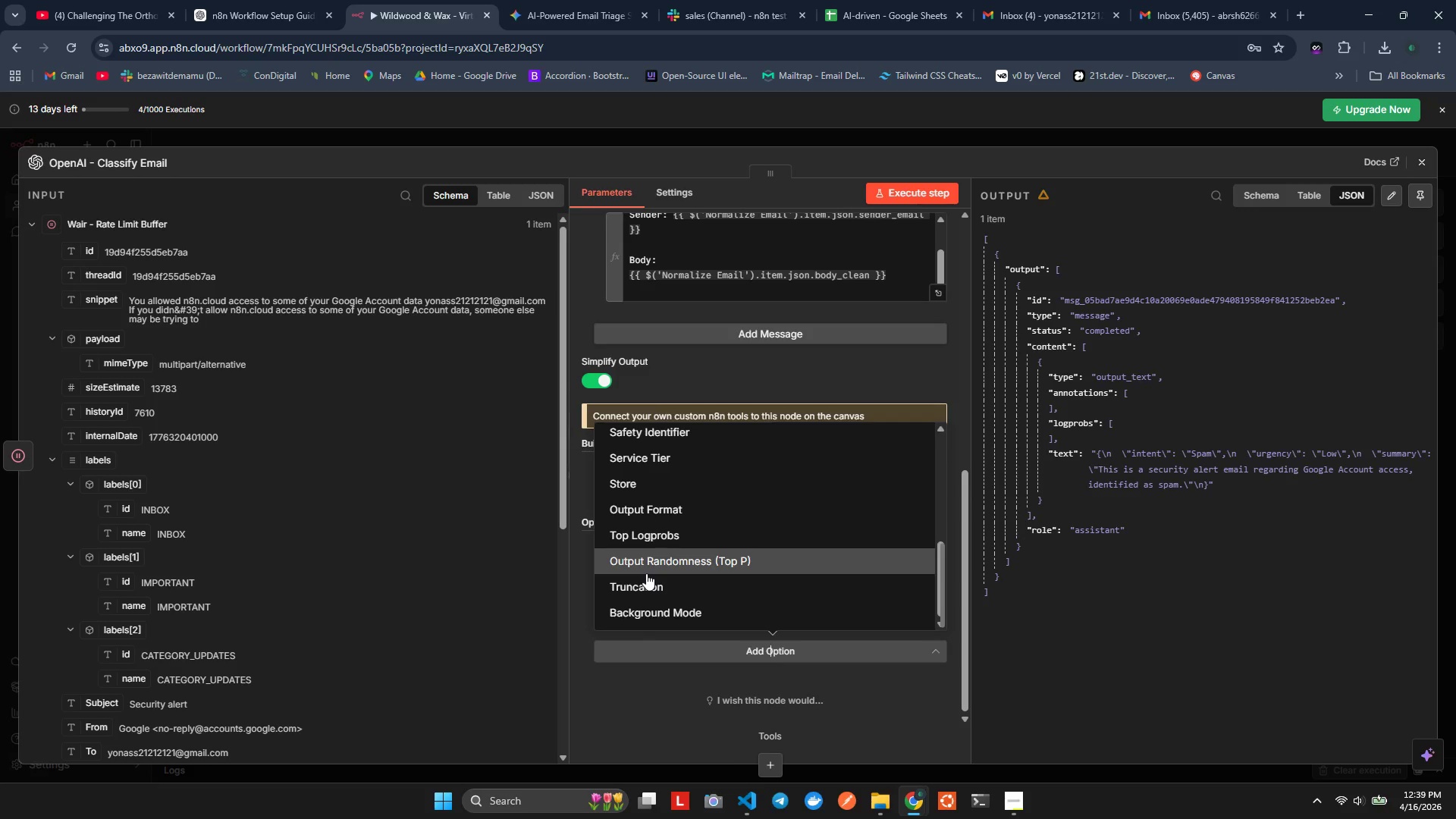 
scroll: coordinate [647, 565], scroll_direction: down, amount: 2.0
 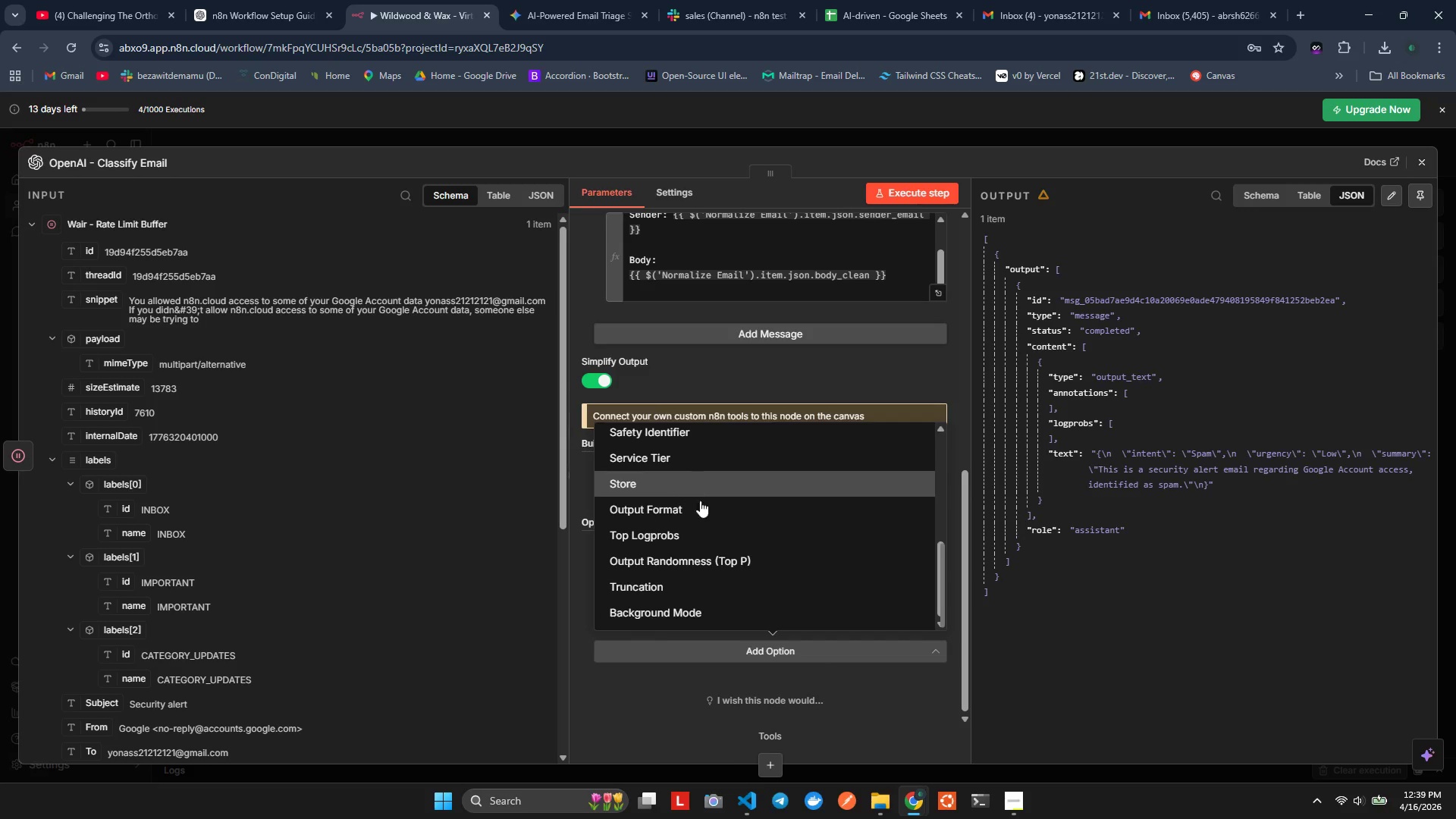 
left_click([687, 515])
 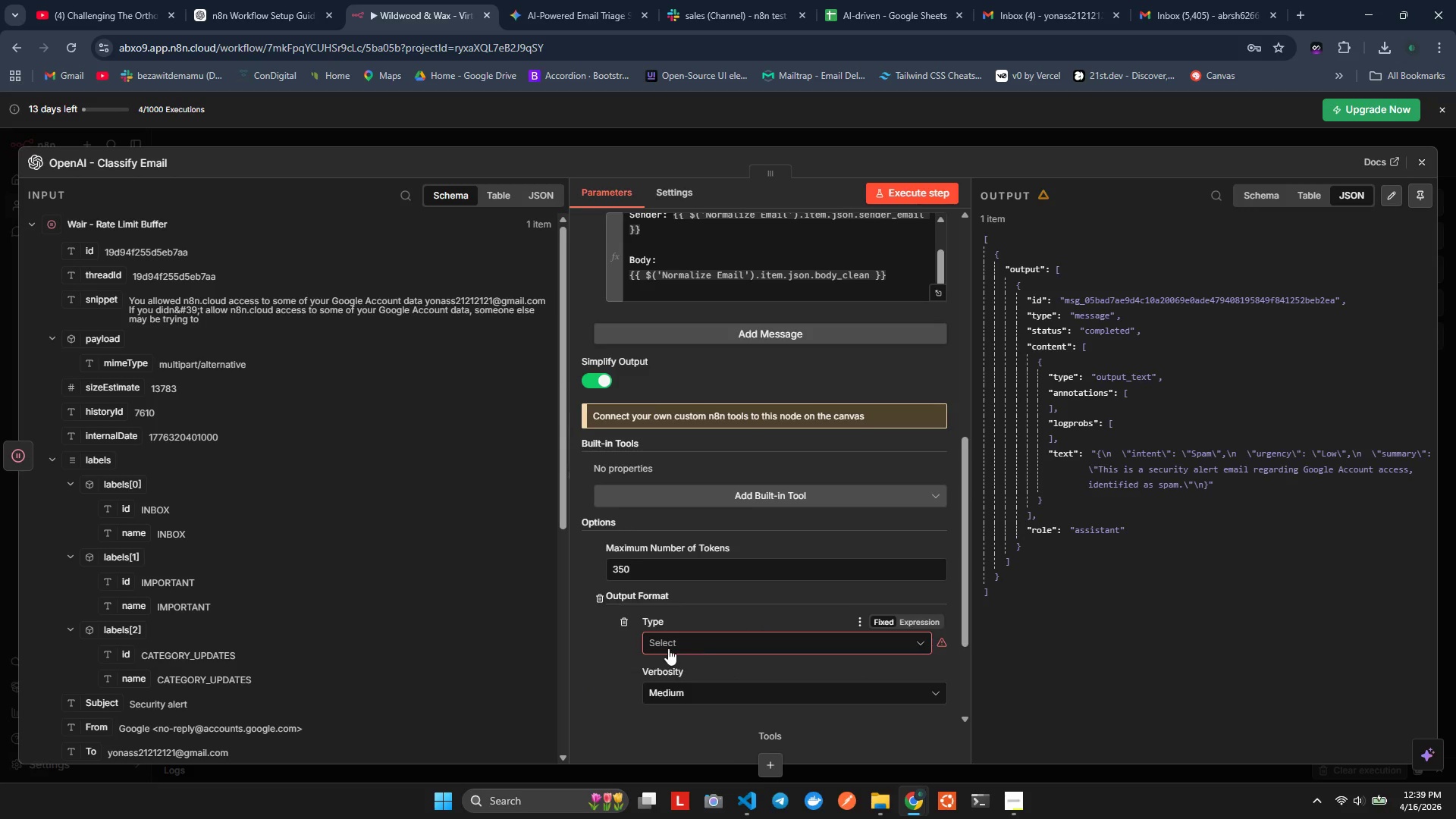 
scroll: coordinate [726, 638], scroll_direction: down, amount: 2.0
 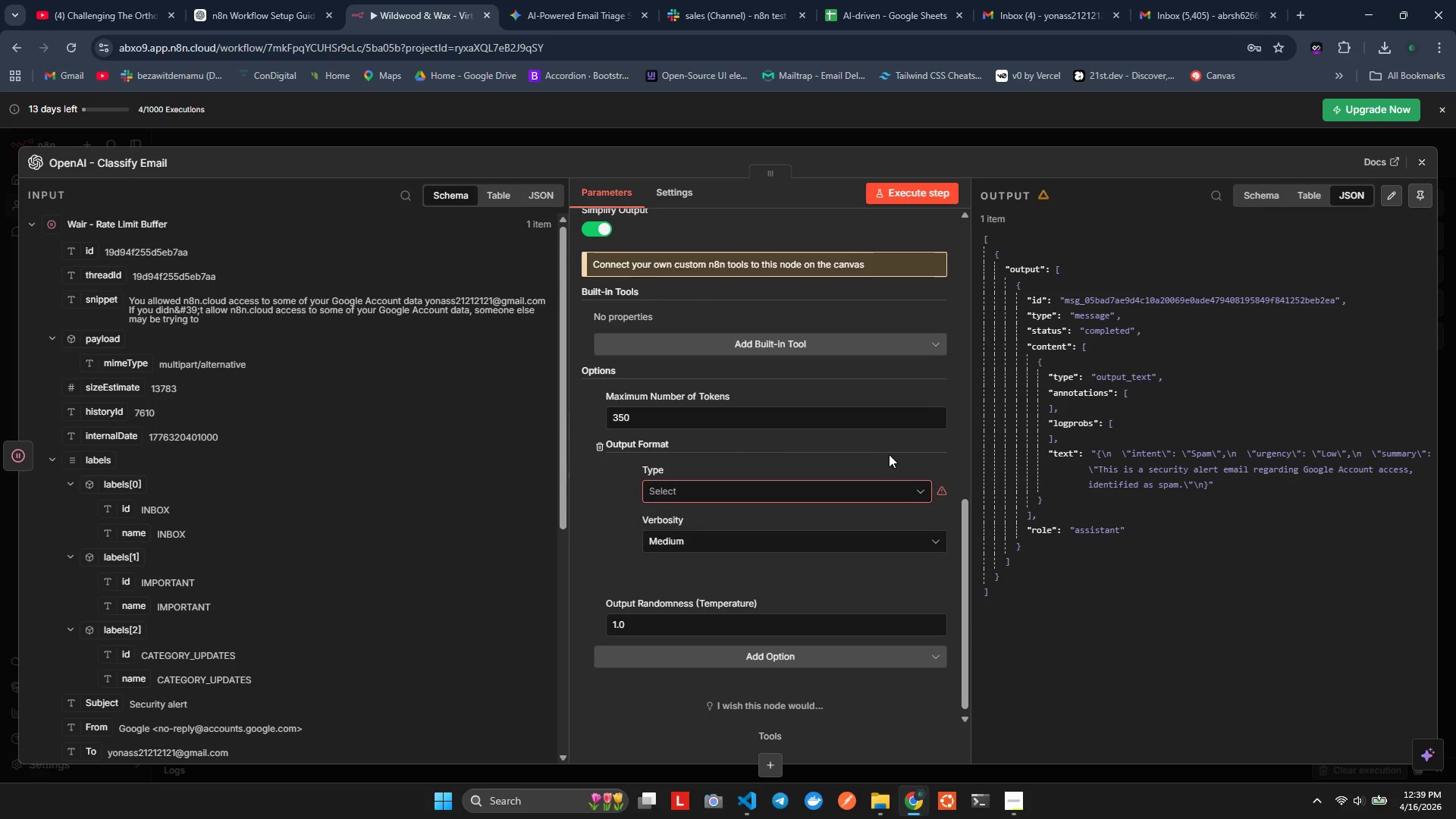 
left_click([719, 499])
 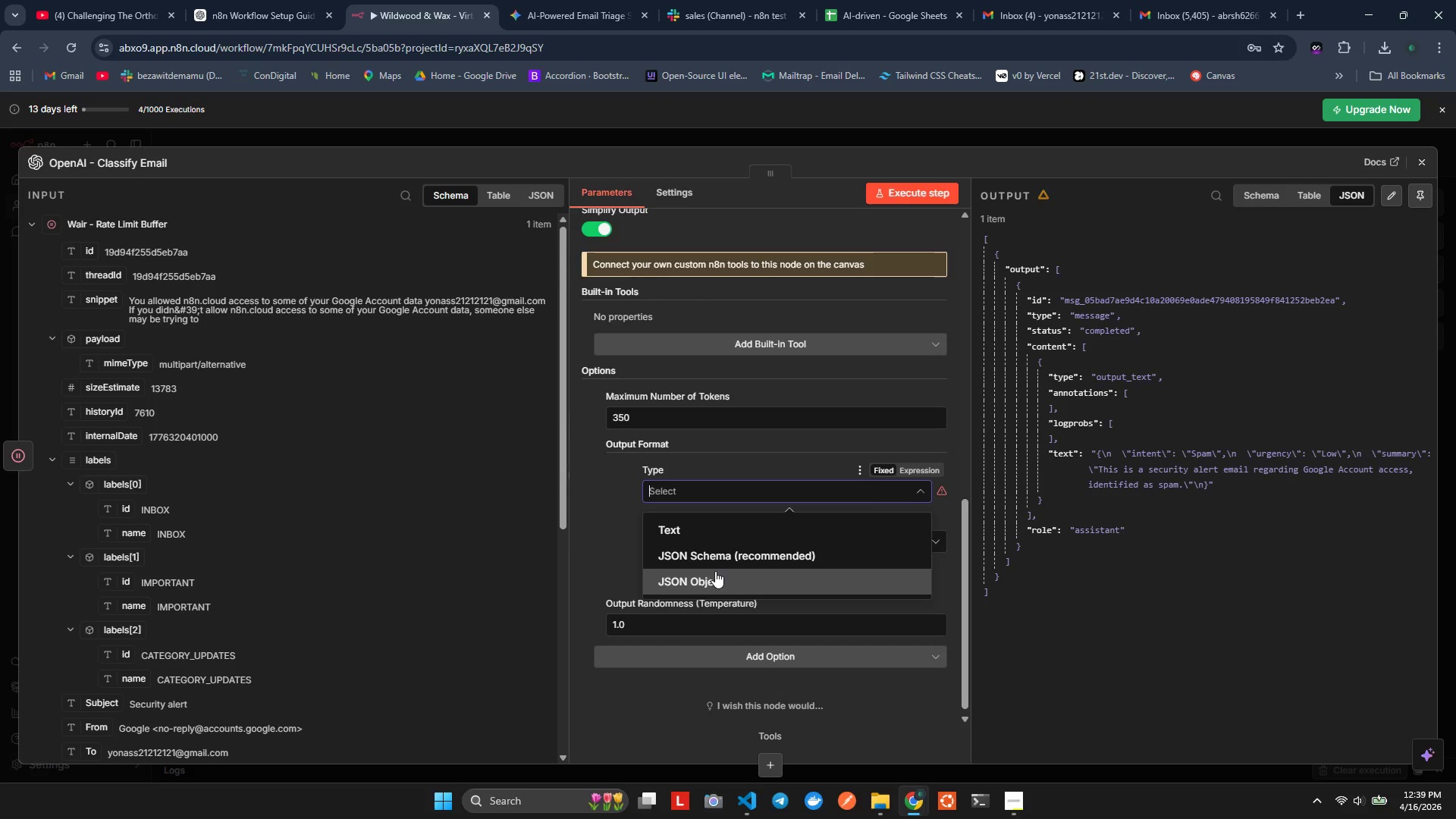 
left_click([739, 561])
 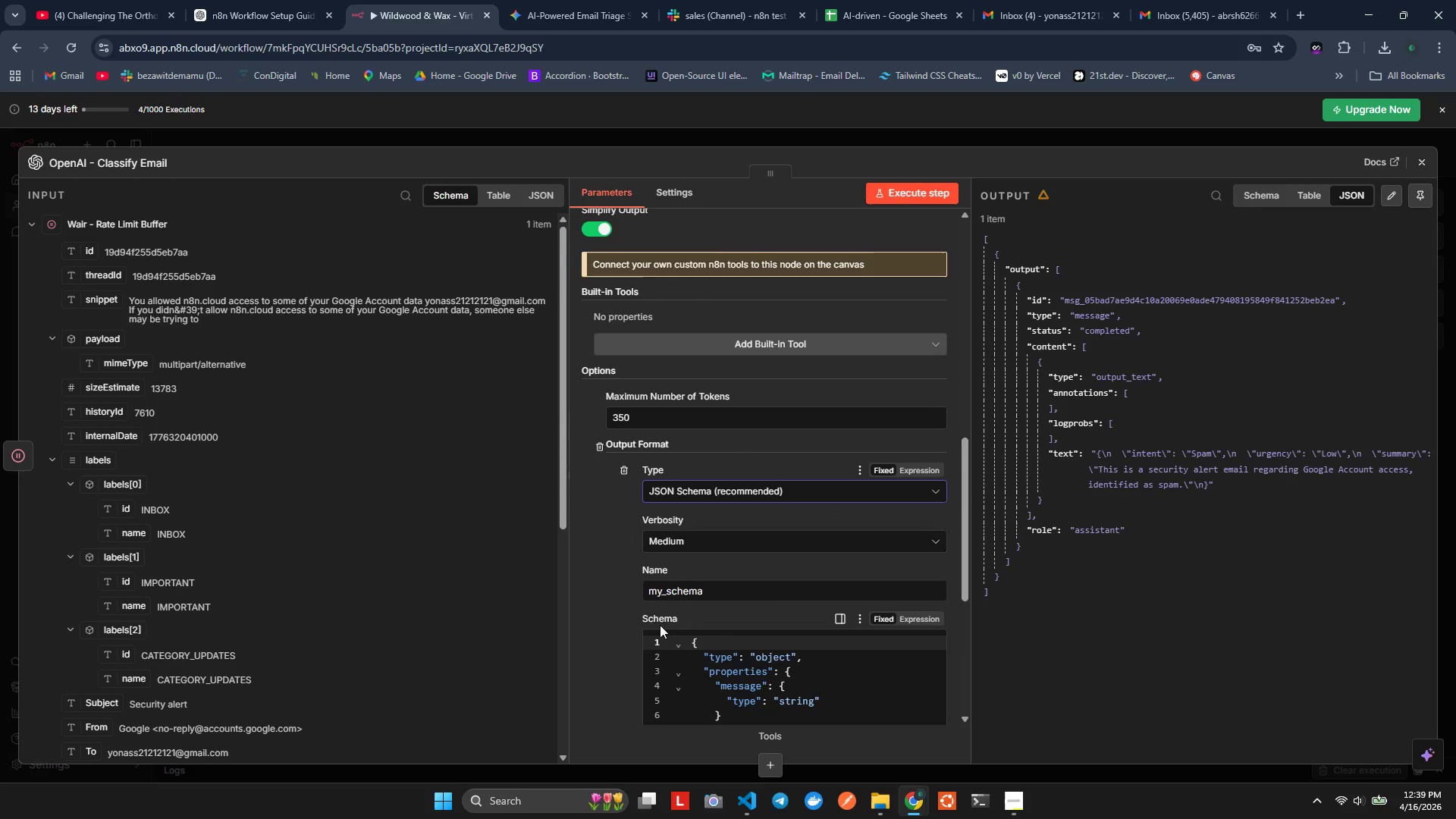 
scroll: coordinate [673, 574], scroll_direction: down, amount: 2.0
 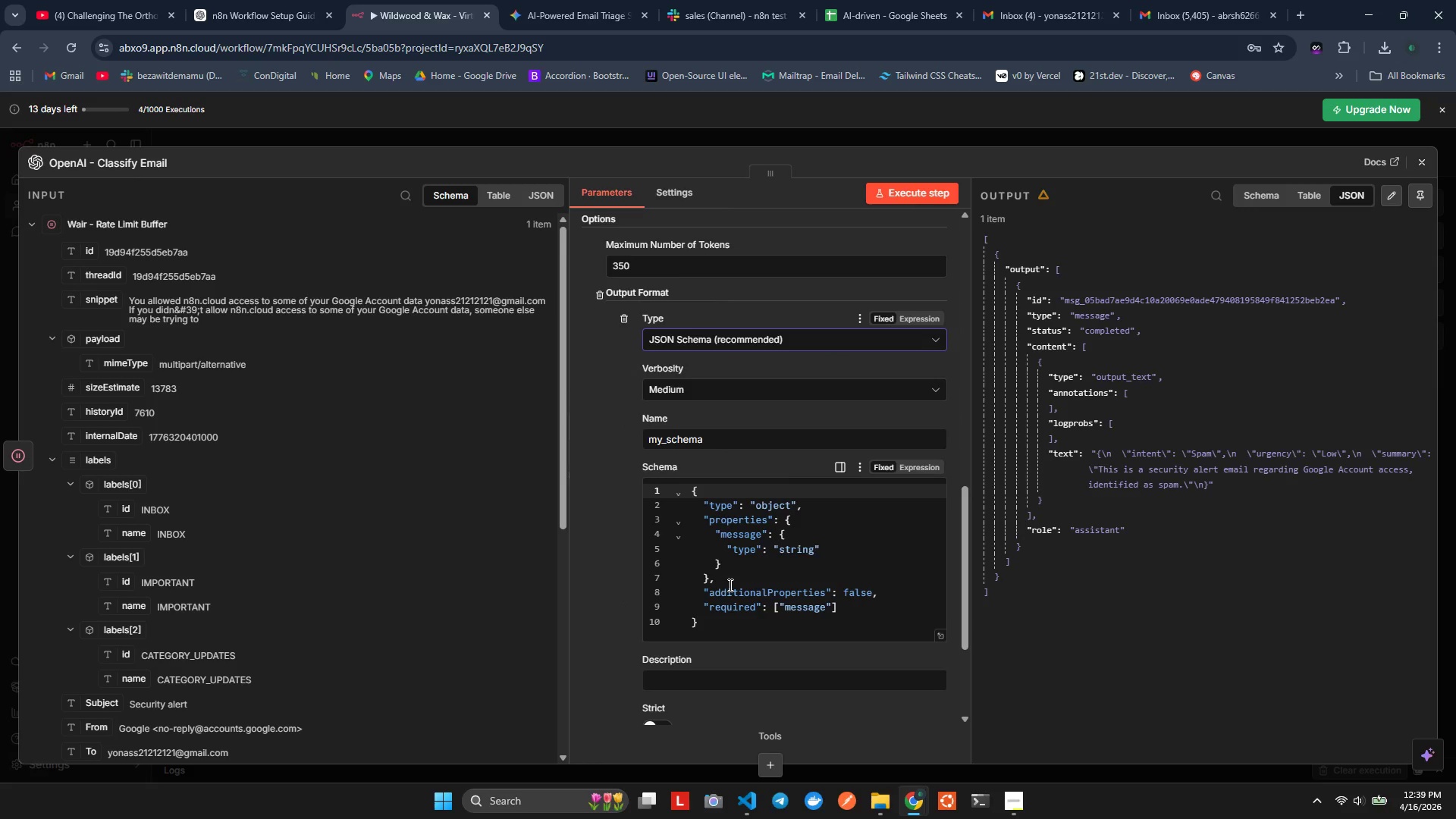 
scroll: coordinate [732, 585], scroll_direction: up, amount: 1.0
 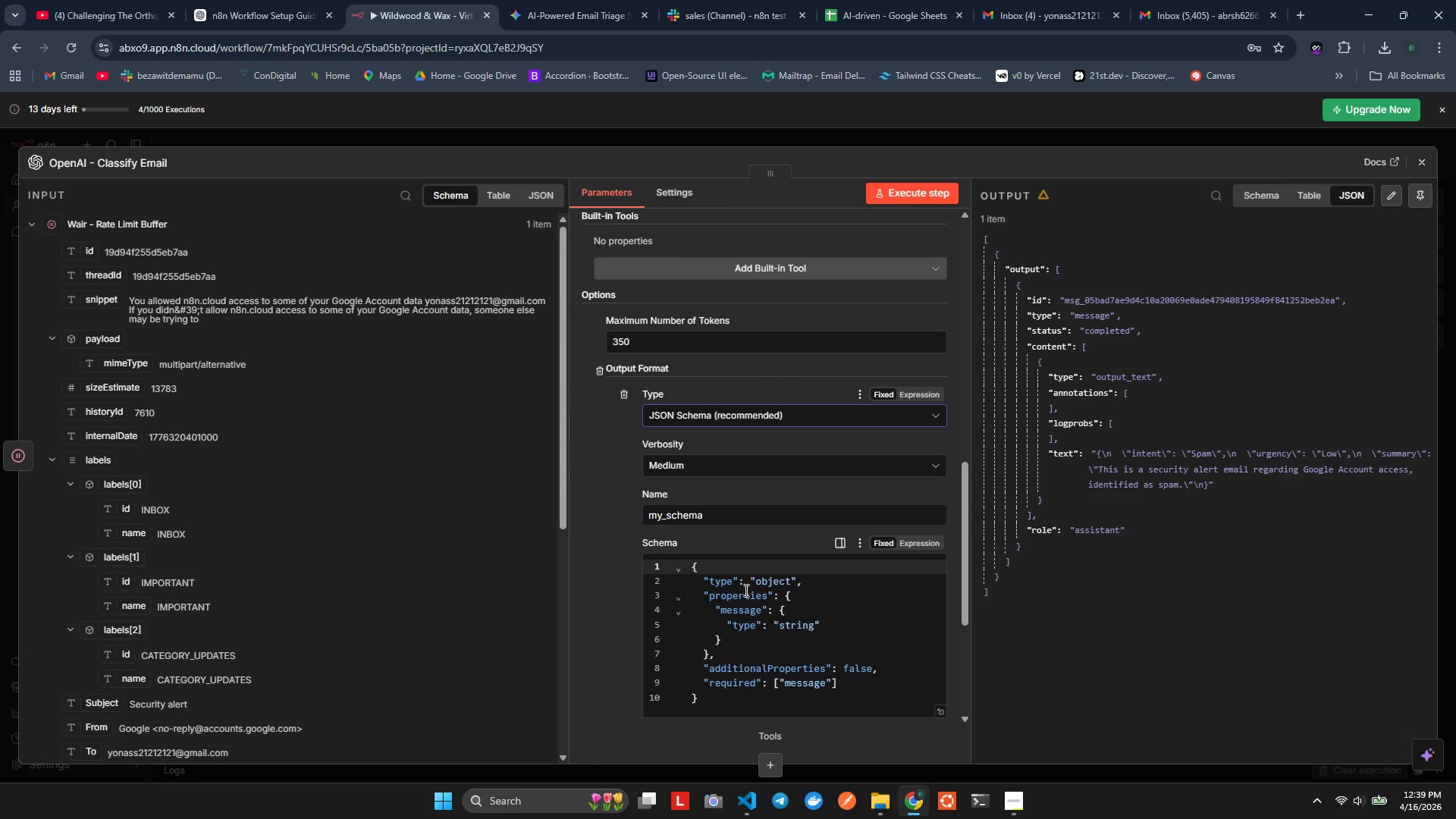 
scroll: coordinate [748, 596], scroll_direction: down, amount: 1.0
 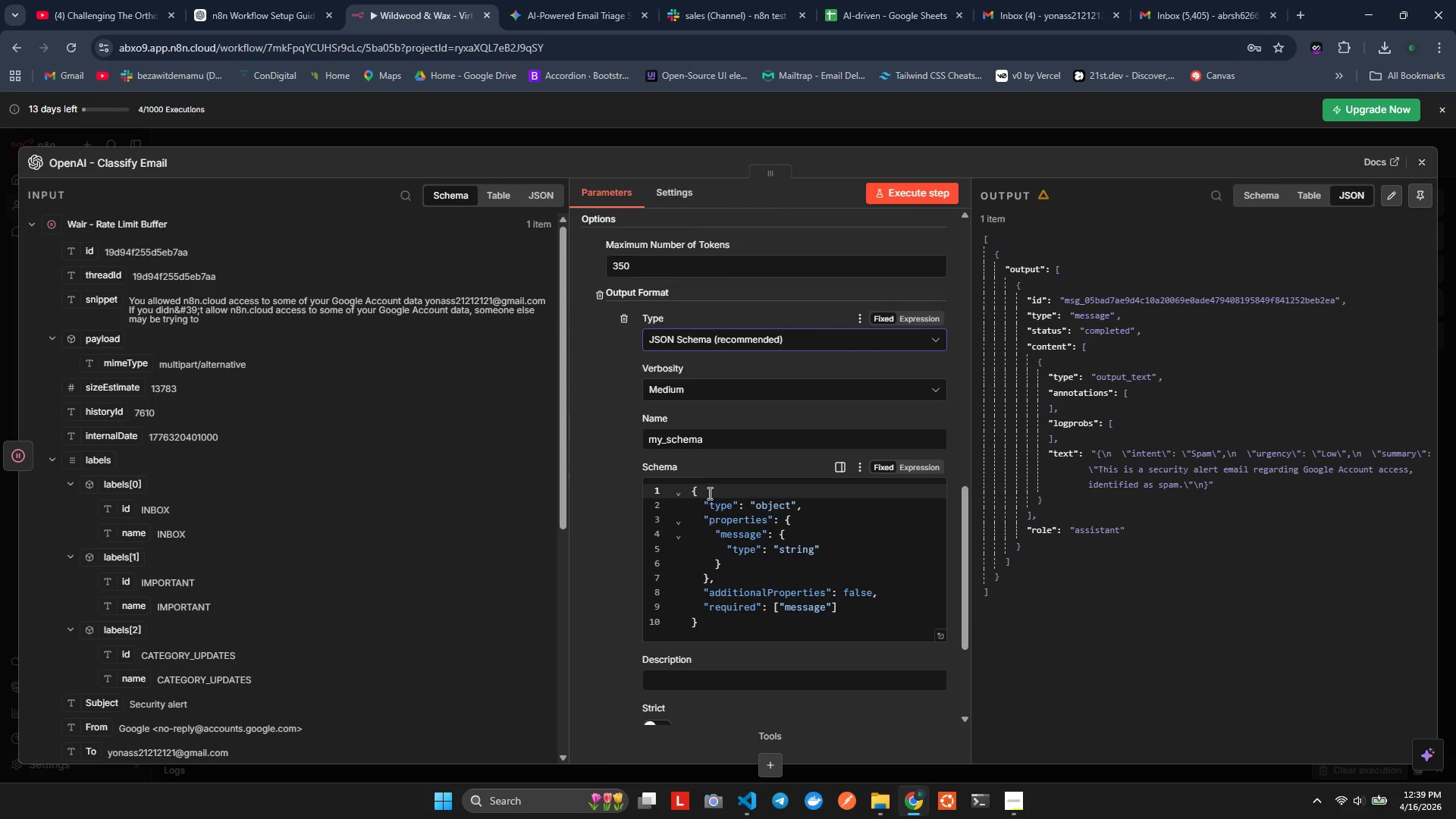 
left_click([695, 445])
 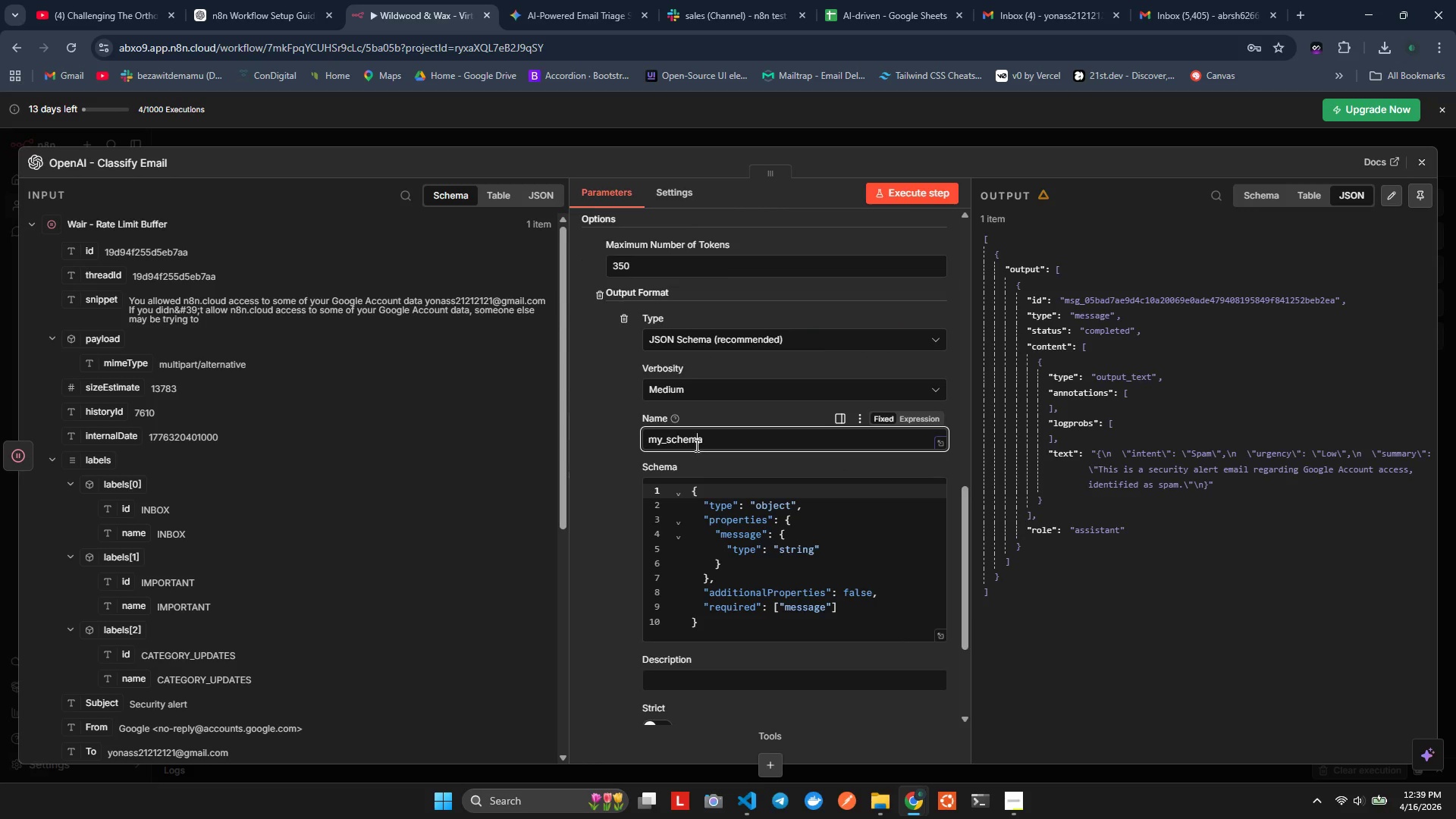 
double_click([695, 445])
 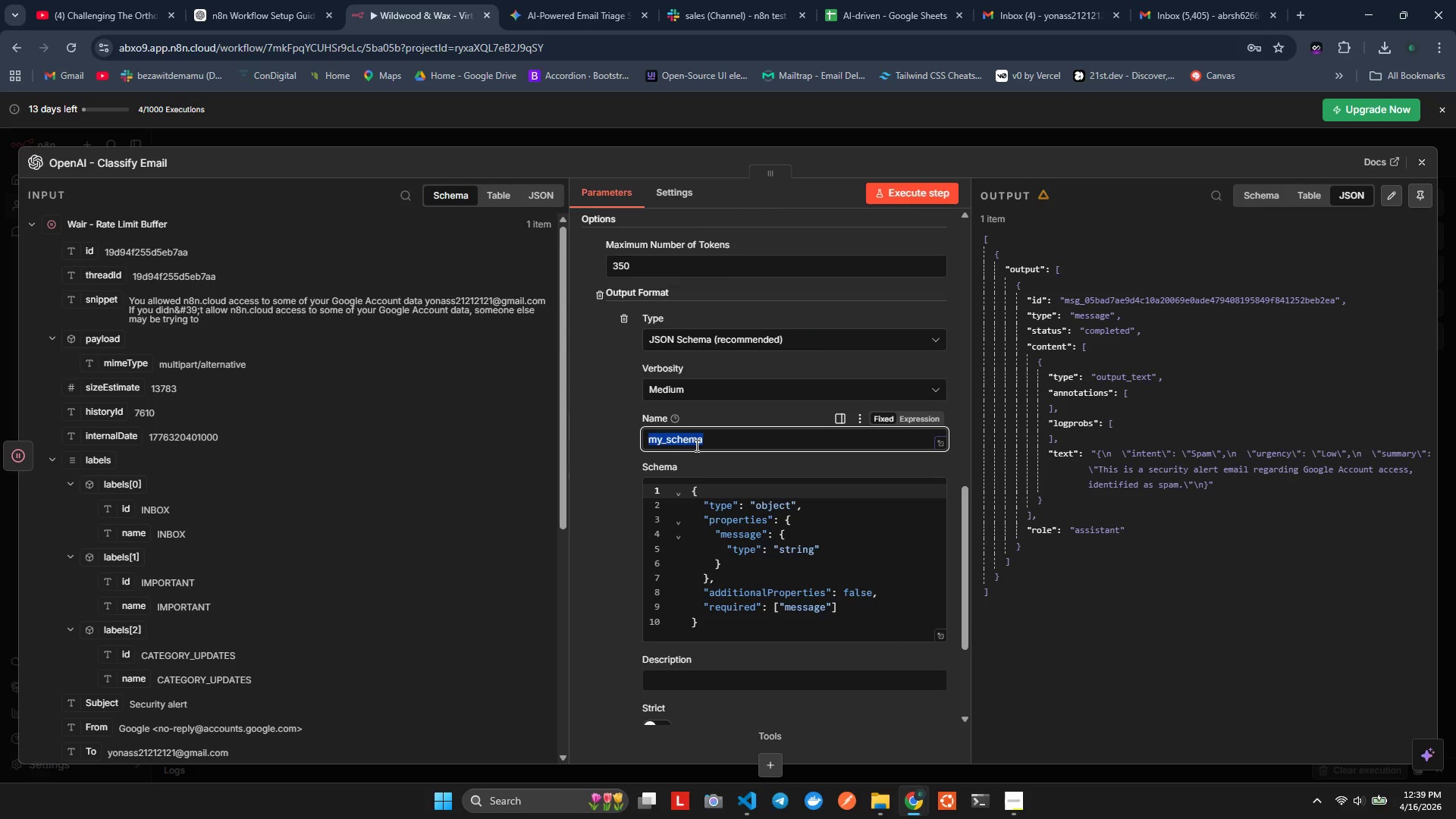 
triple_click([695, 445])
 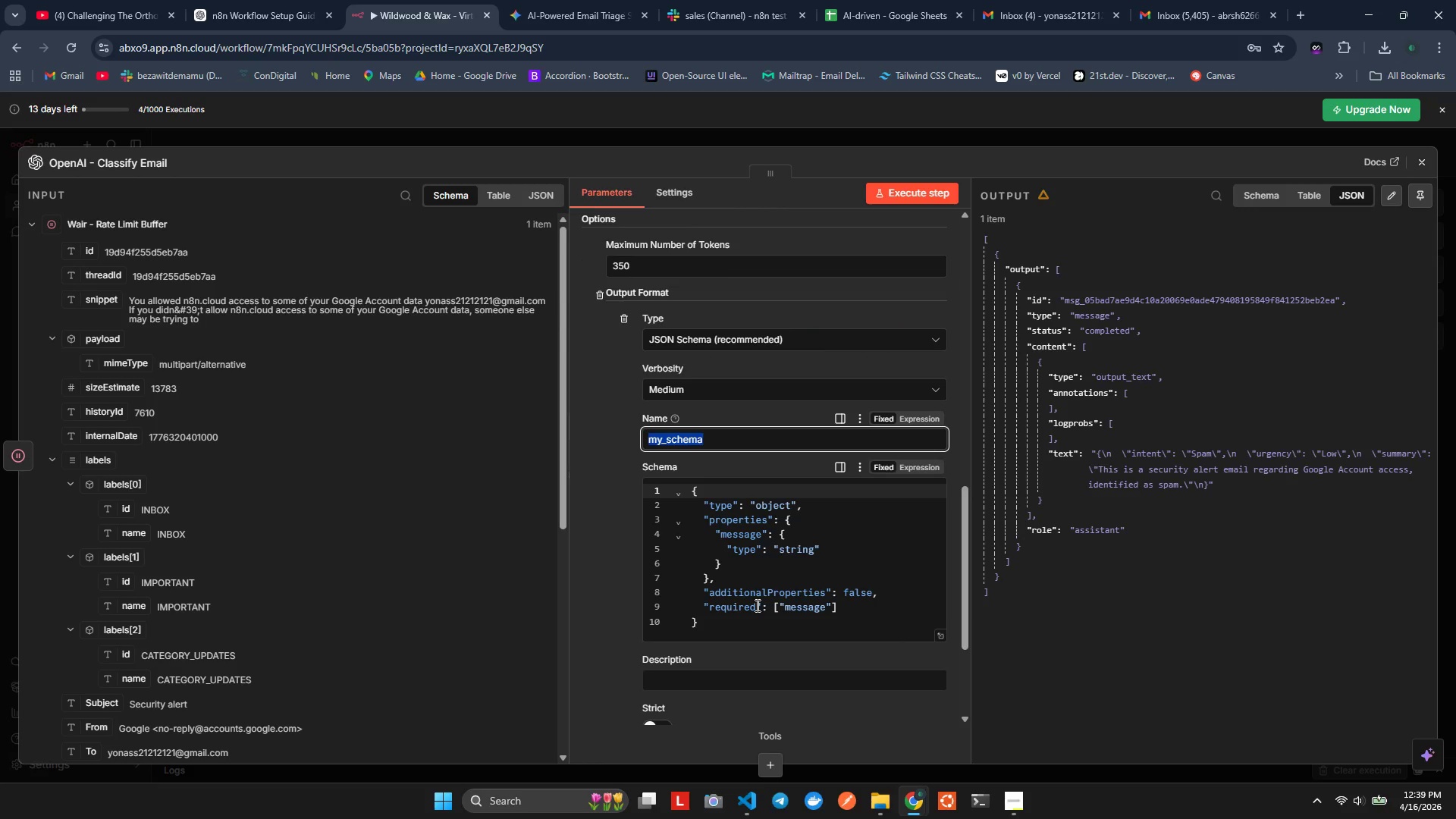 
wait(5.92)
 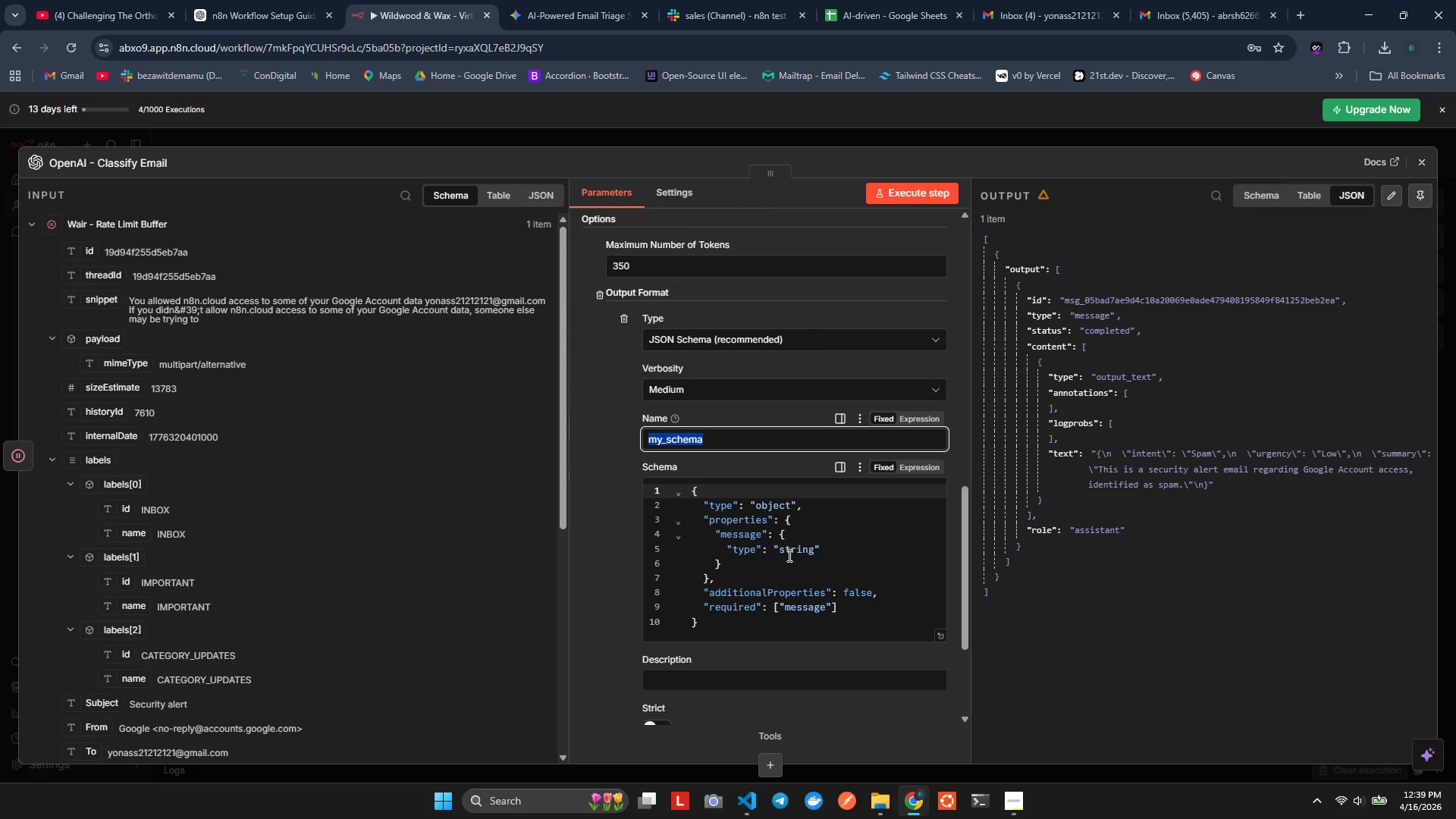 
left_click([706, 393])
 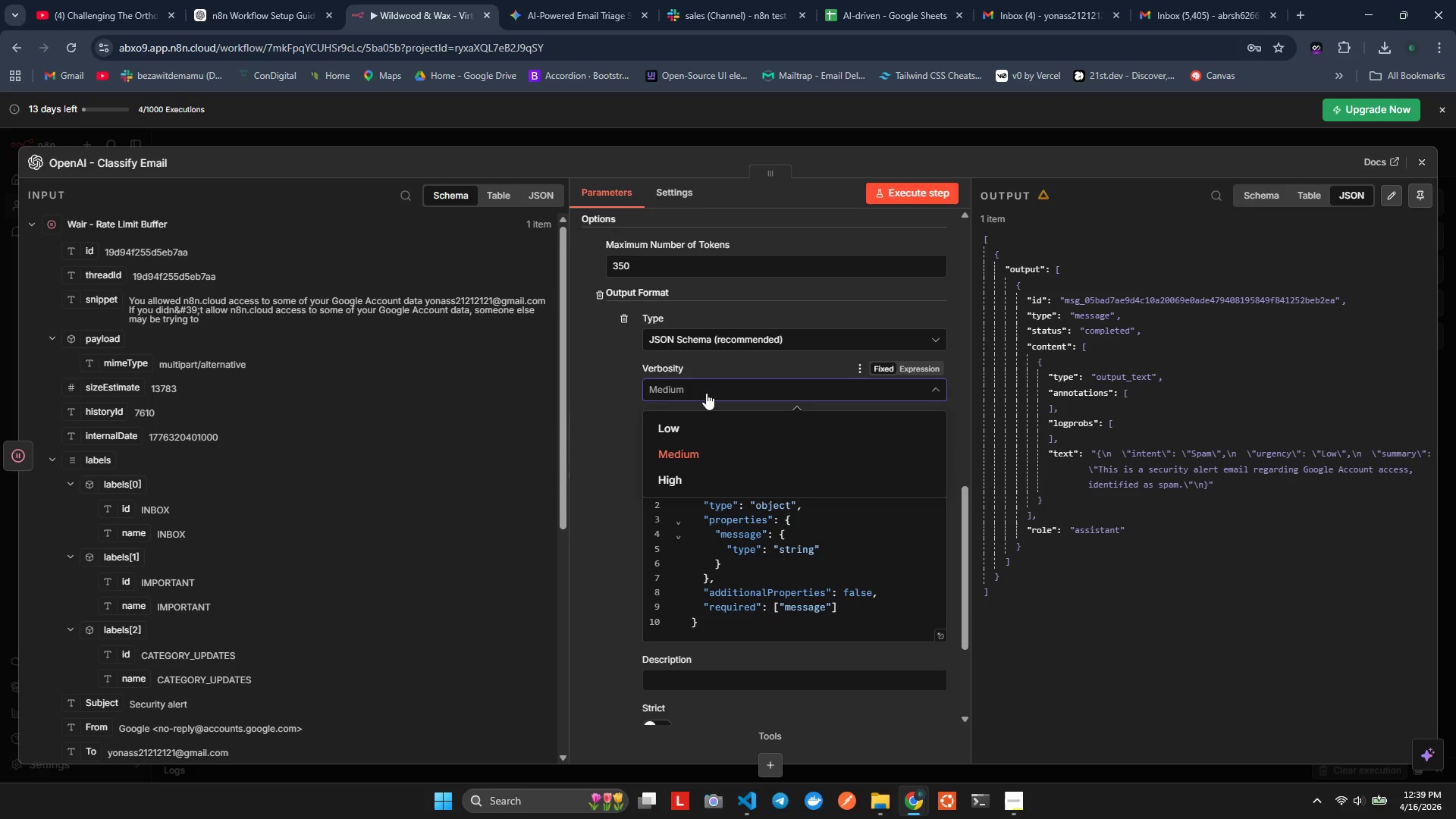 
left_click([706, 393])
 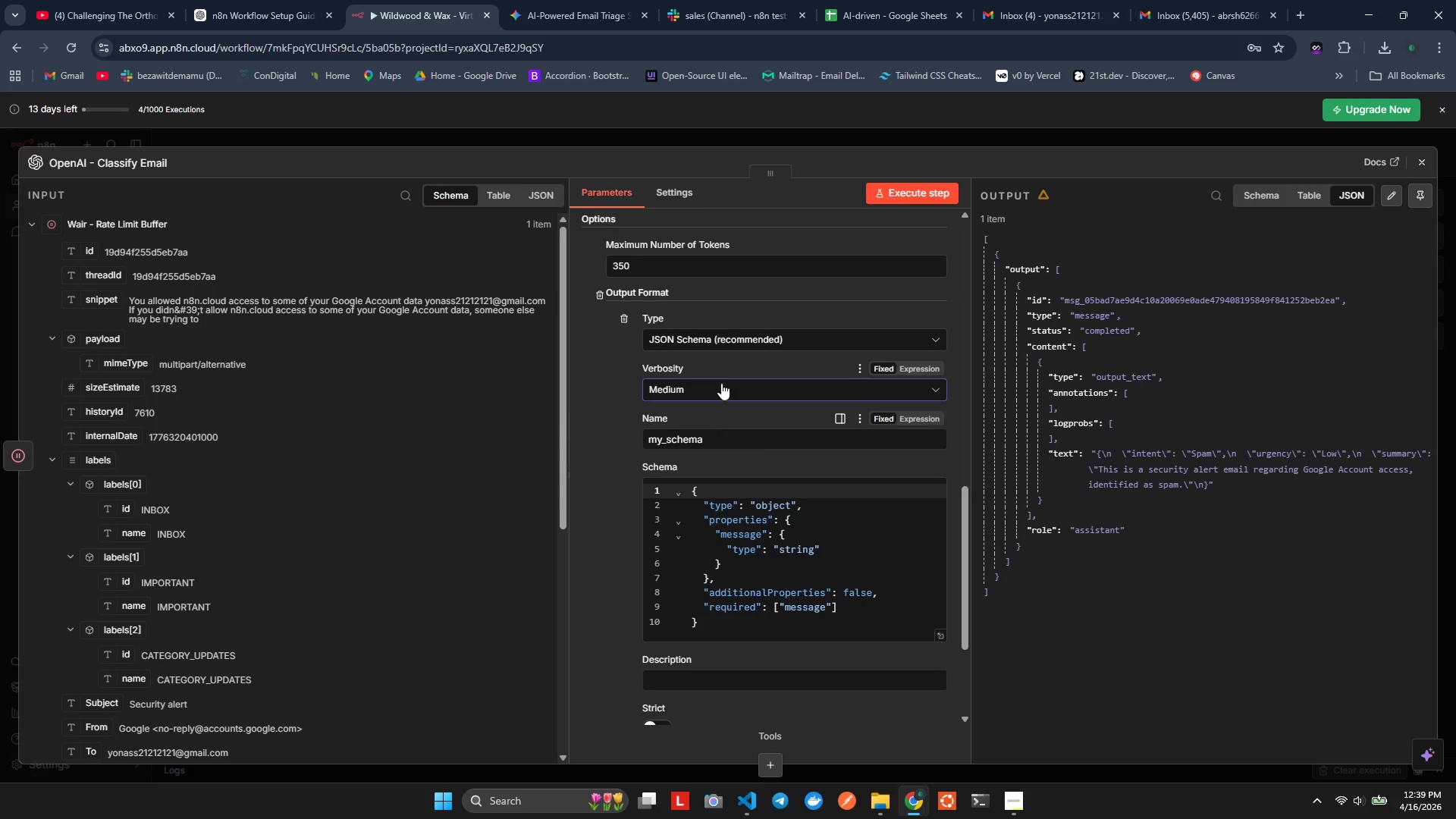 
left_click([745, 340])
 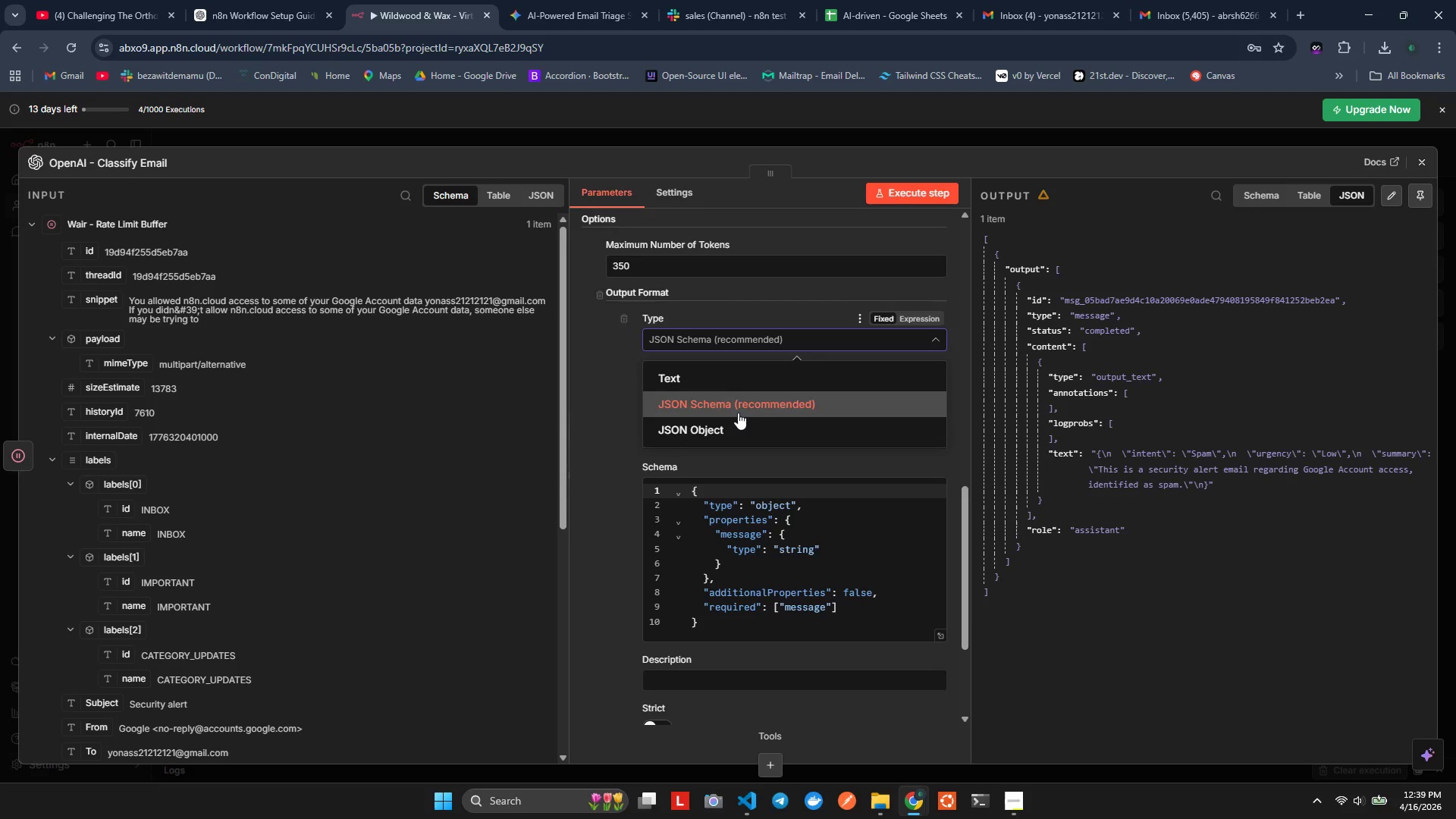 
left_click([736, 427])
 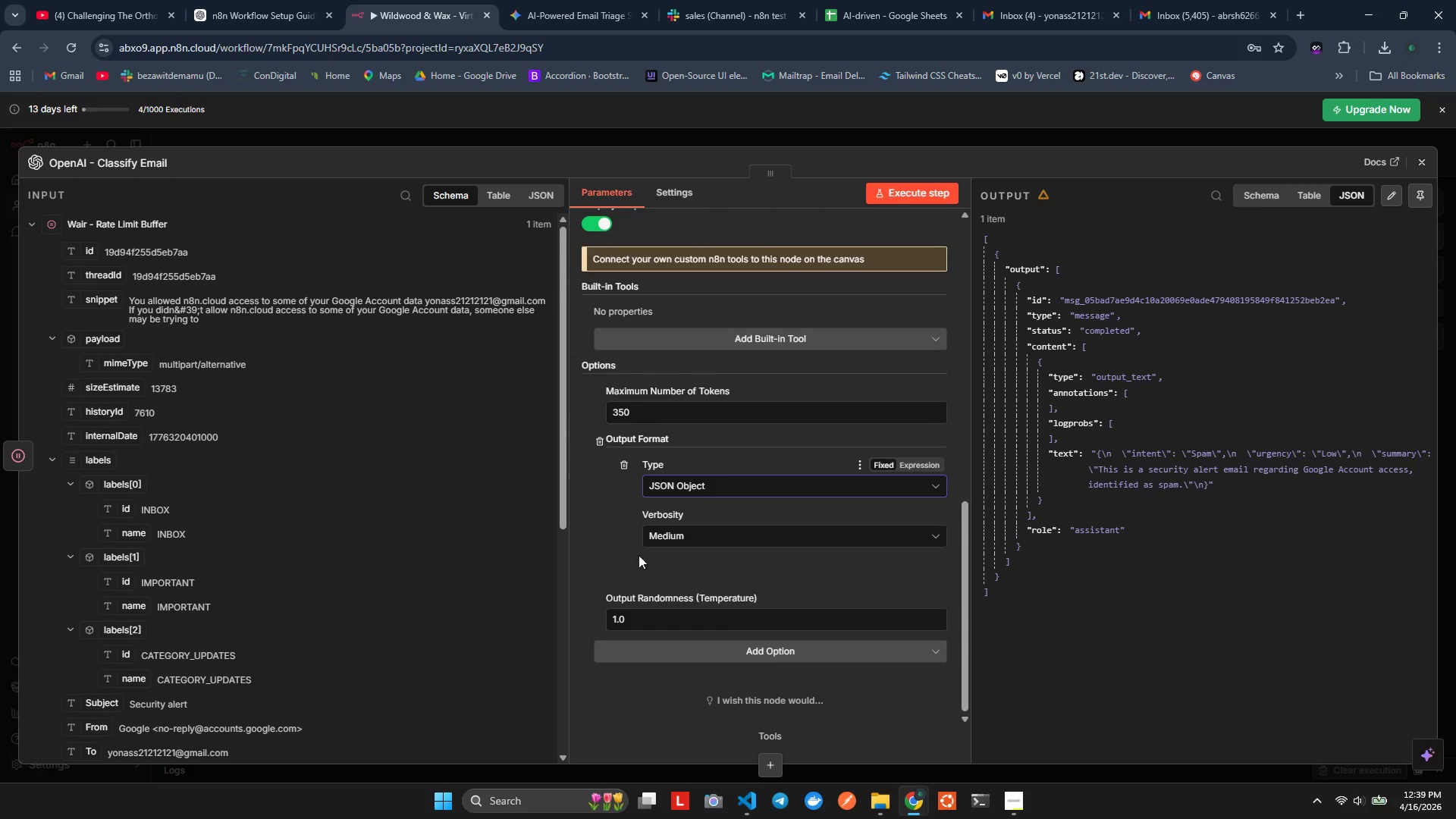 
left_click([635, 538])
 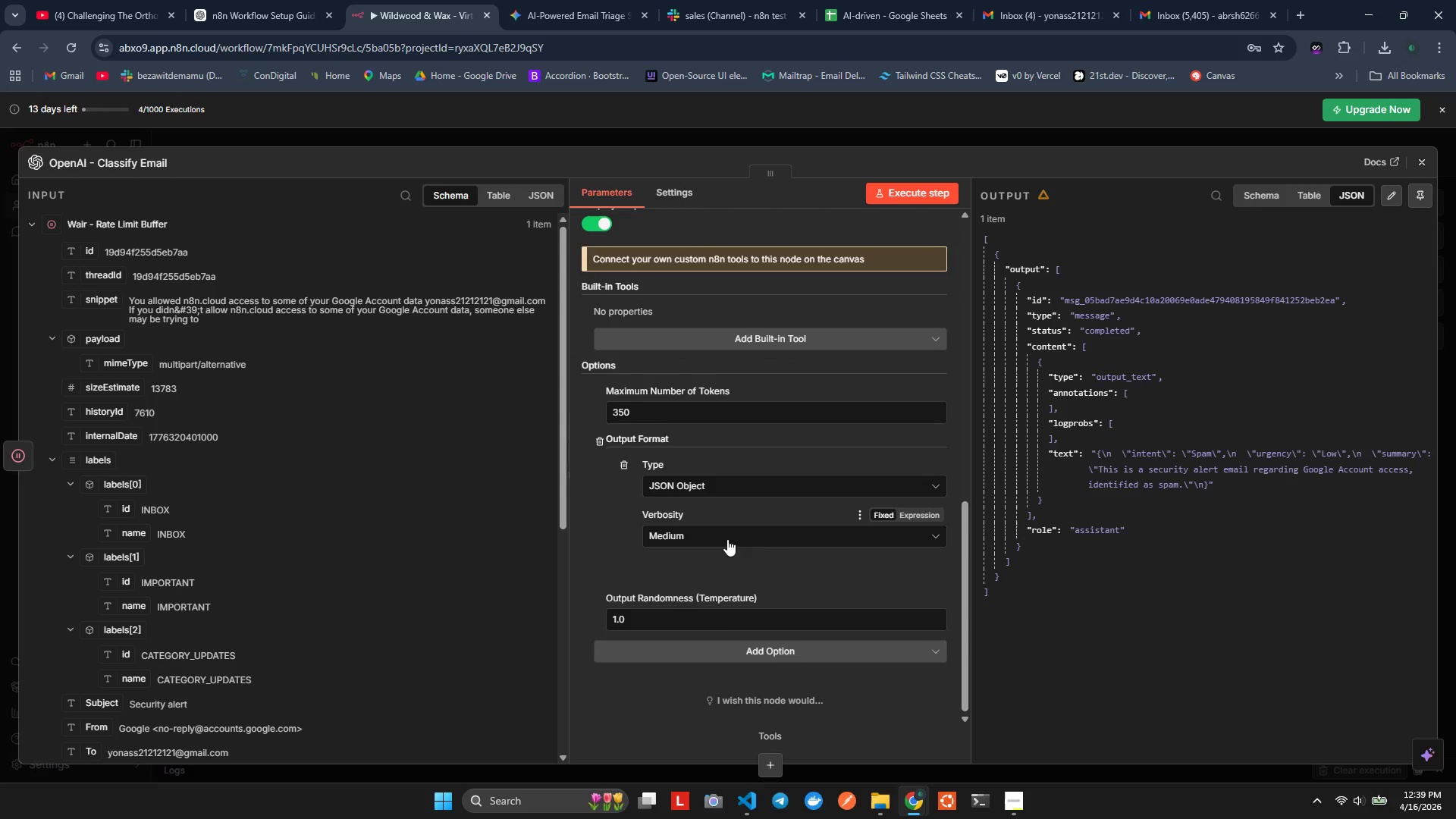 
scroll: coordinate [657, 582], scroll_direction: down, amount: 4.0
 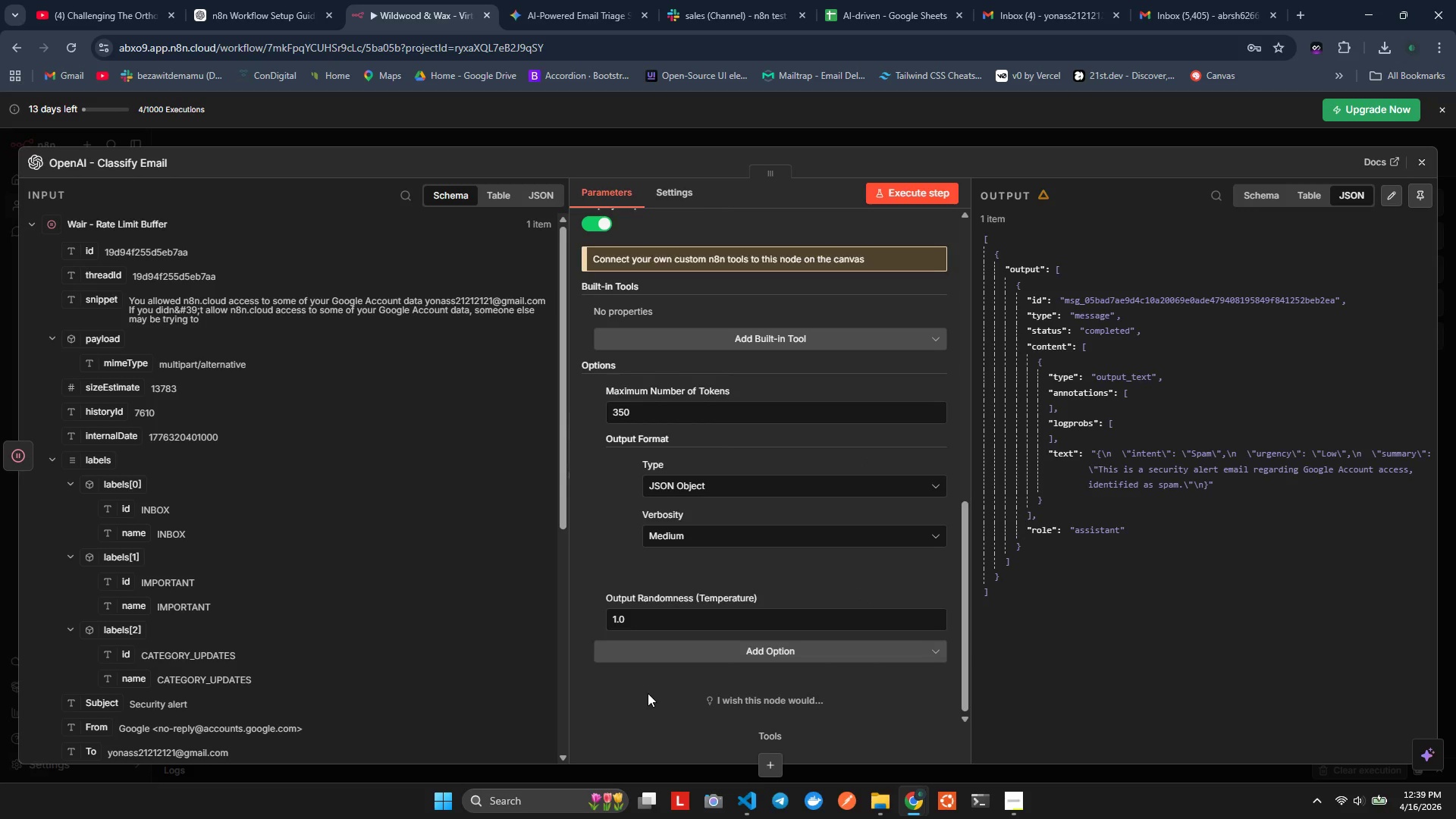 
wait(6.4)
 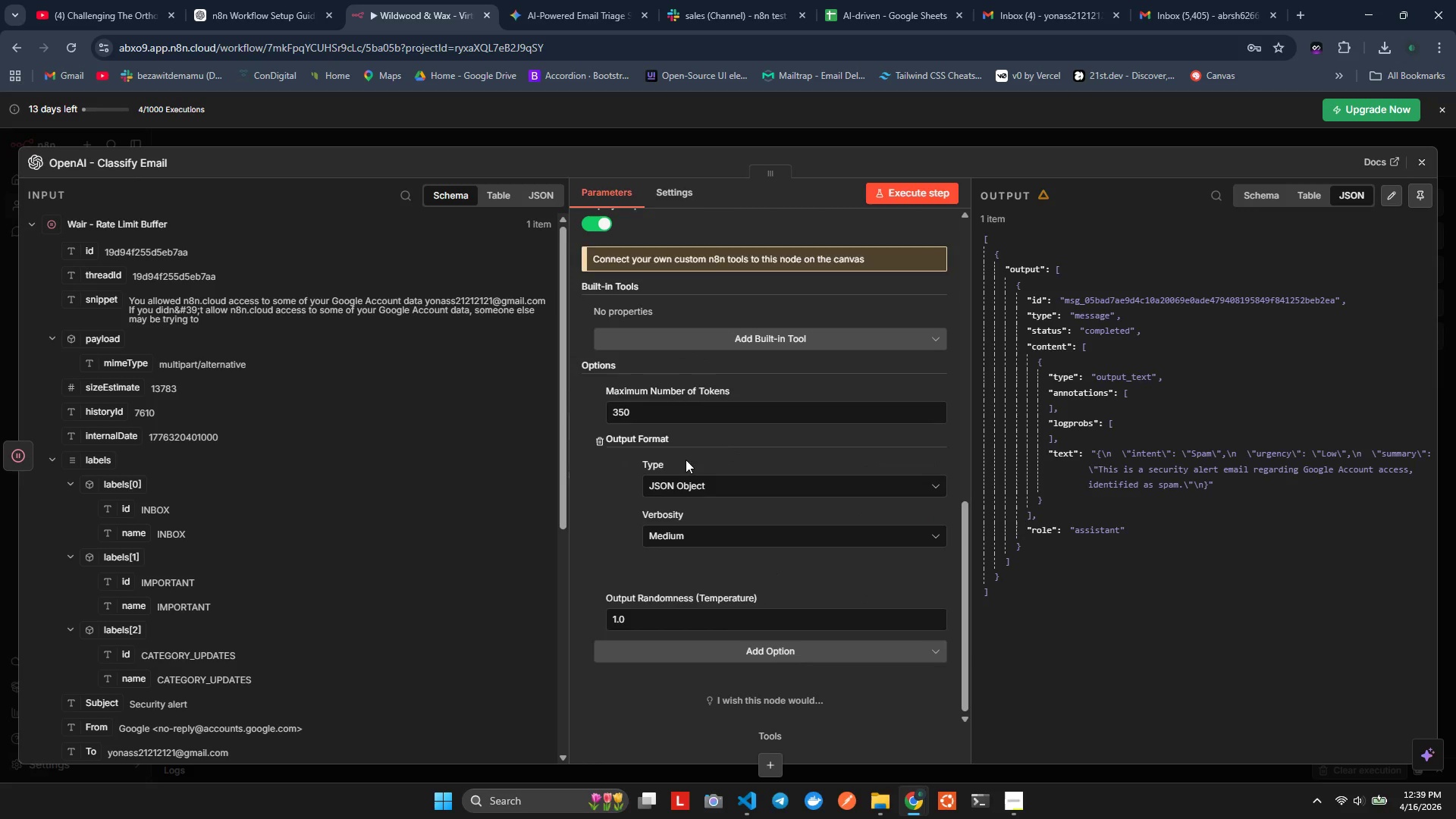 
scroll: coordinate [661, 695], scroll_direction: down, amount: 3.0
 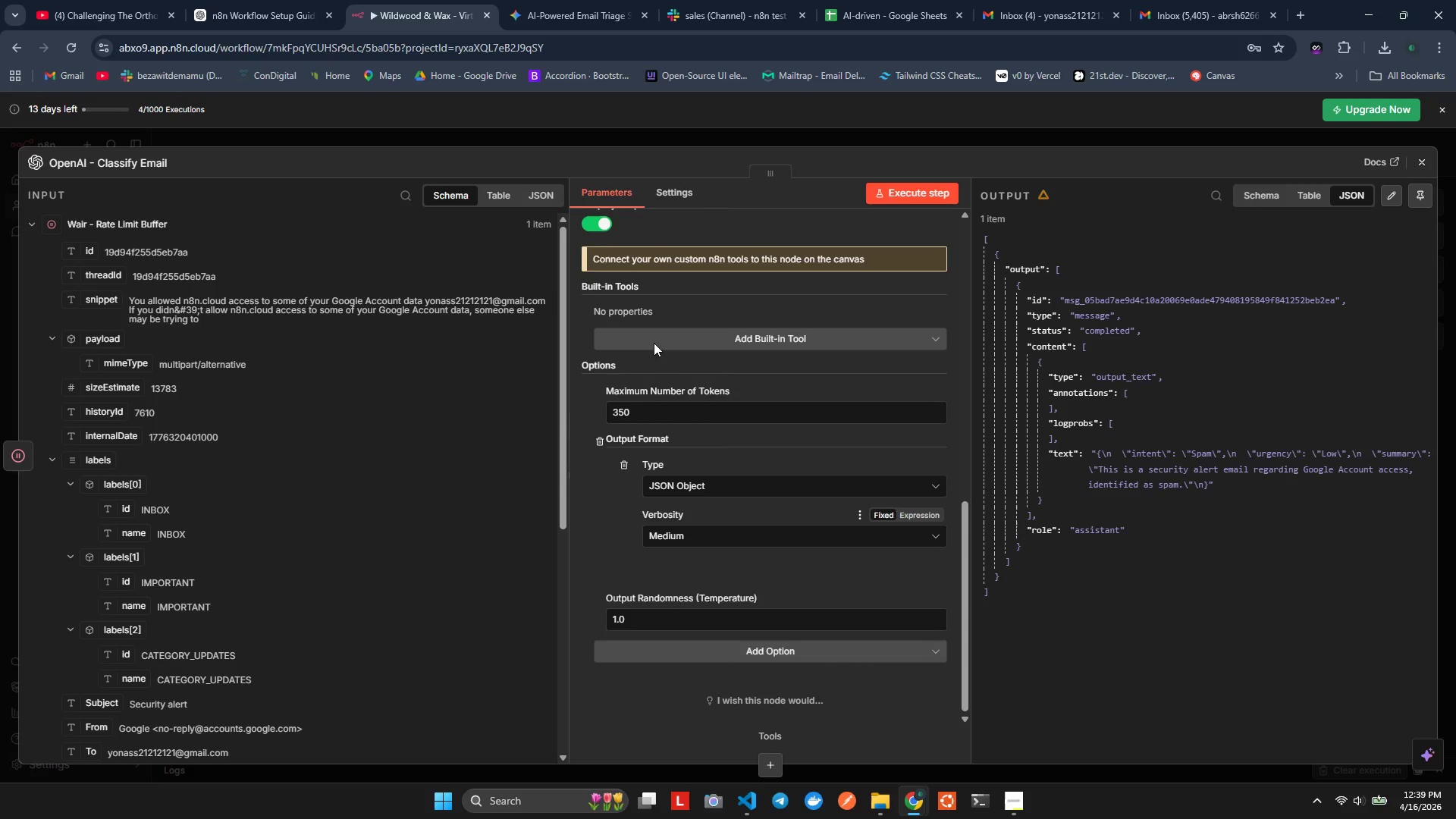 
left_click([656, 193])
 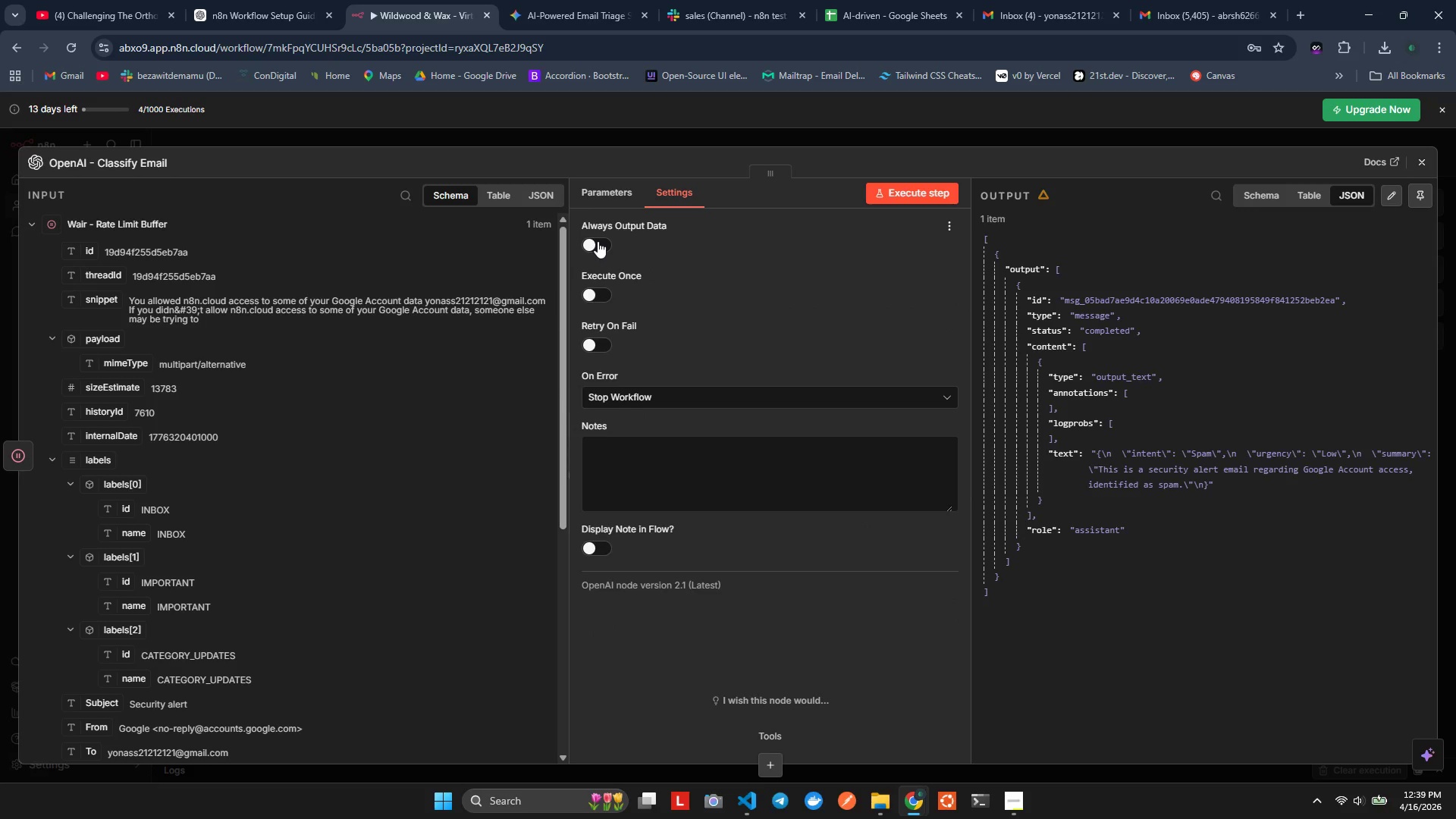 
wait(8.95)
 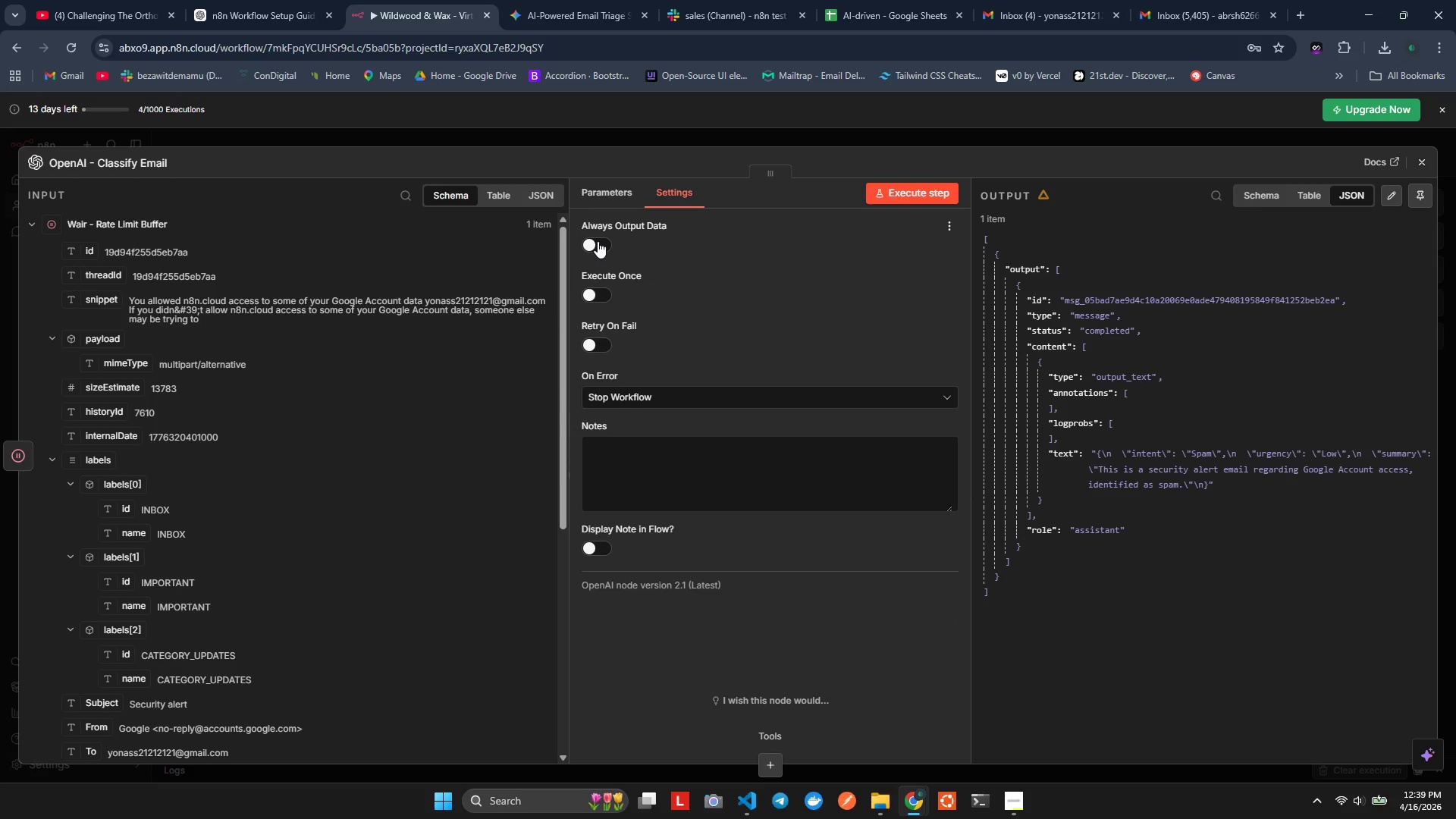 
left_click([588, 347])
 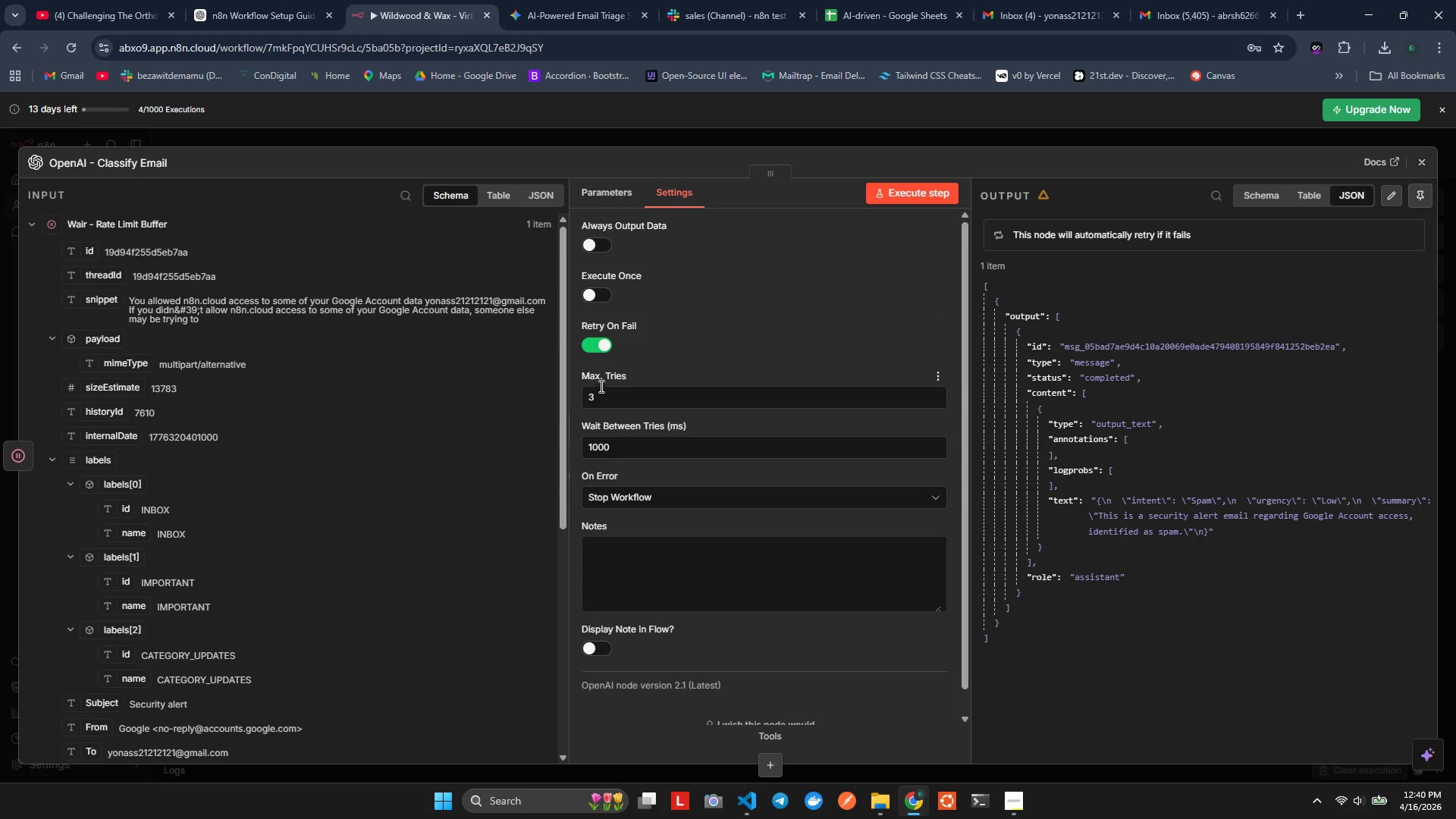 
mouse_move([617, 405])
 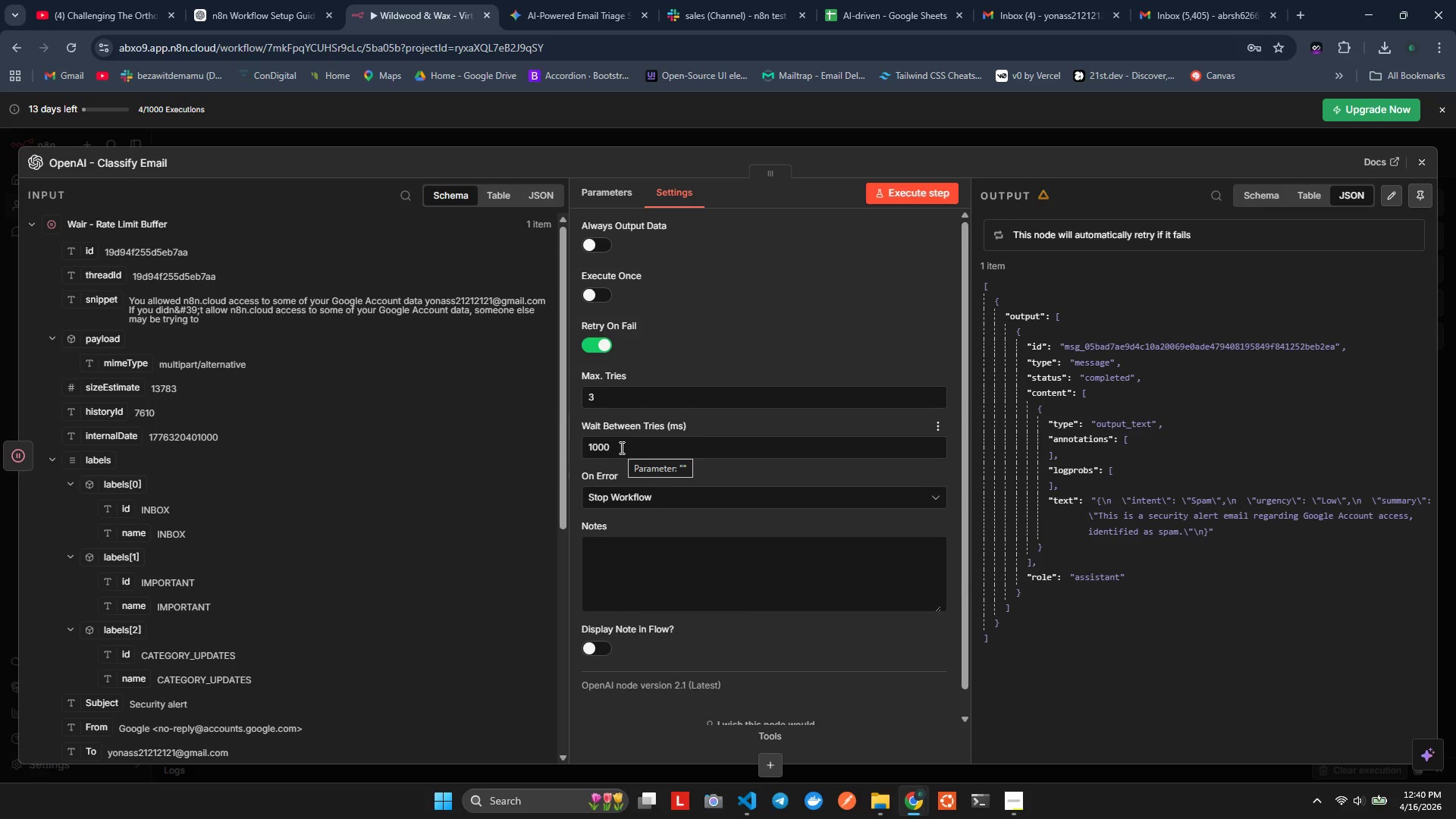 
double_click([620, 447])
 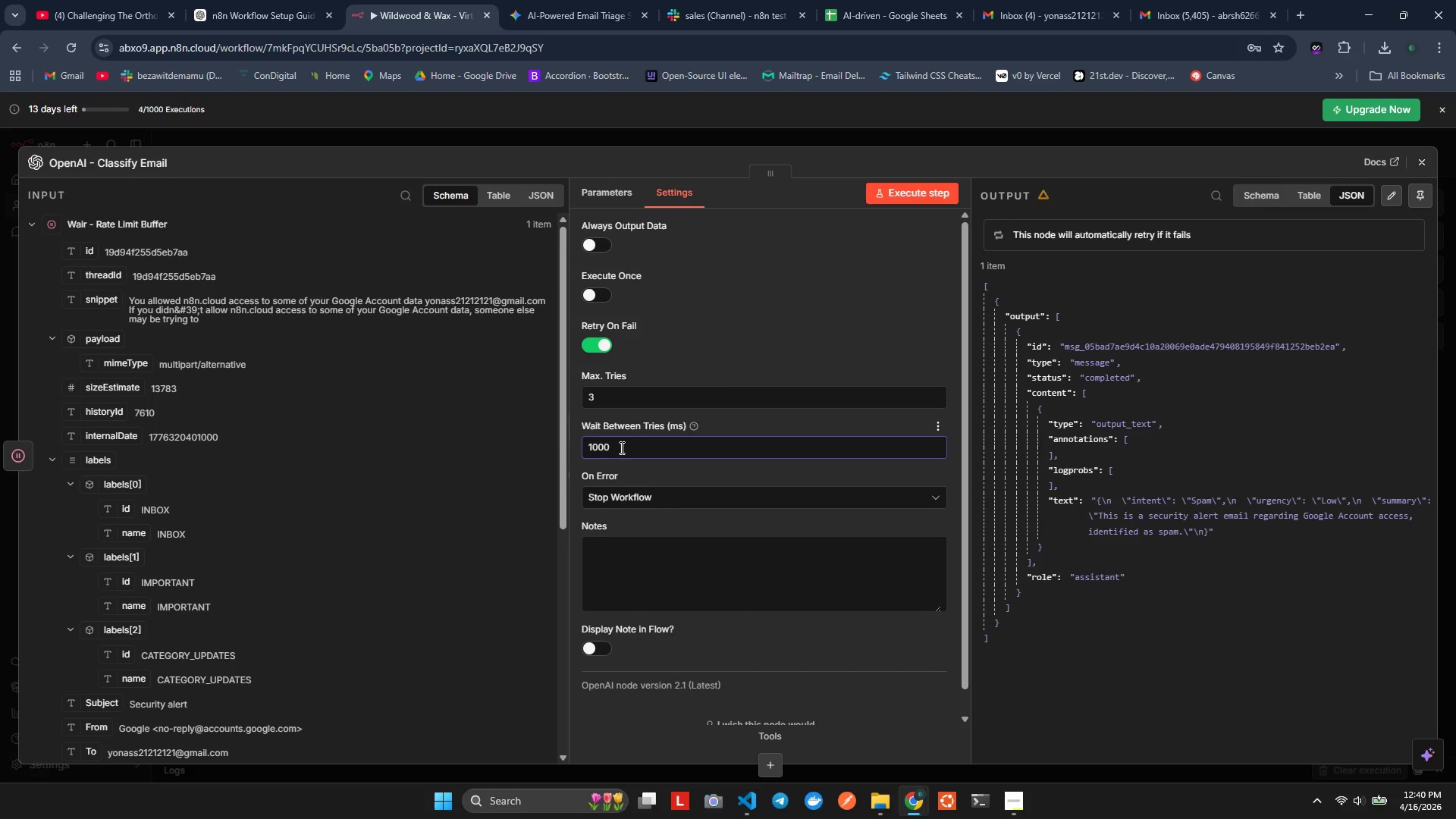 
left_click_drag(start_coordinate=[620, 447], to_coordinate=[557, 450])
 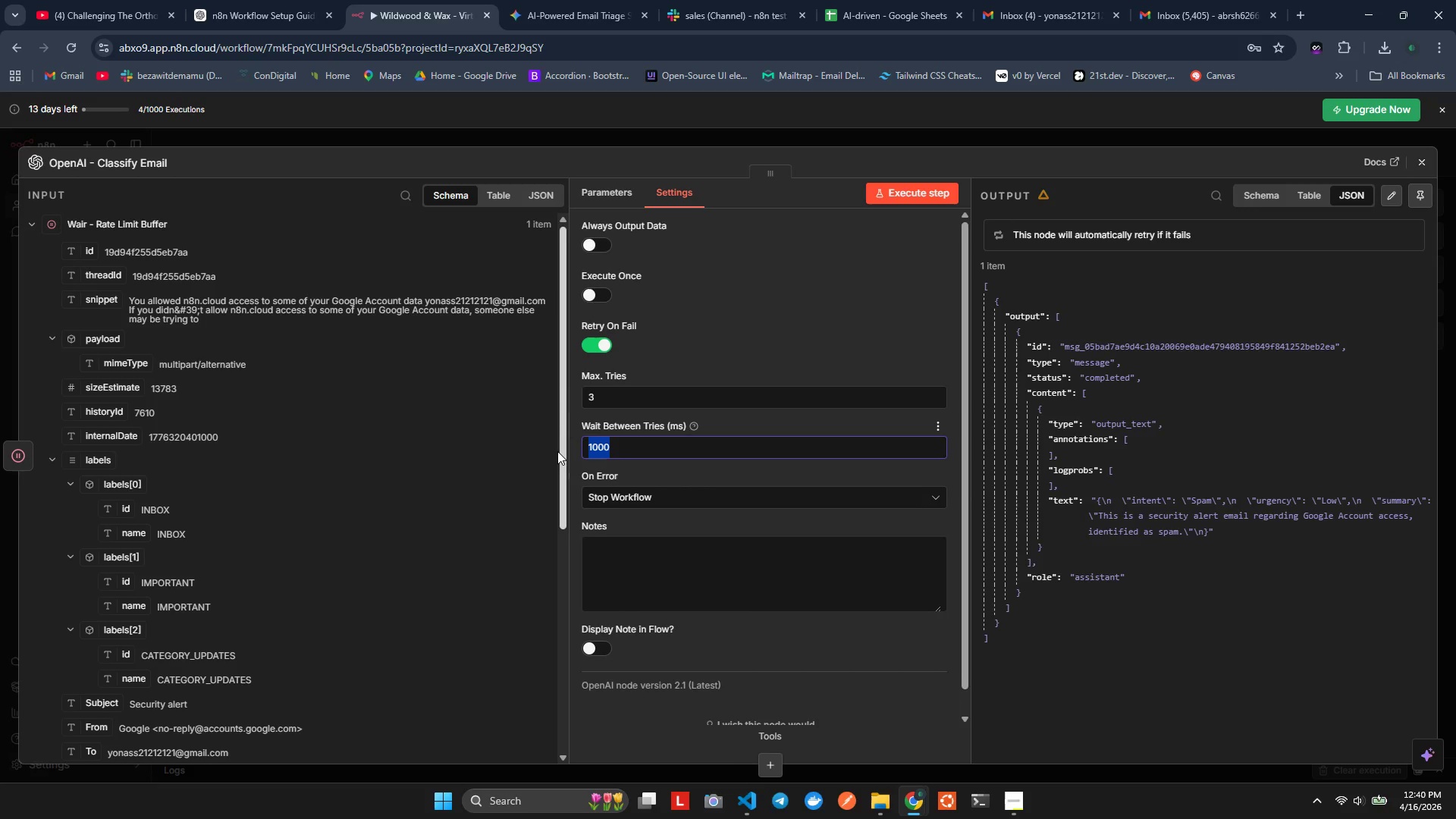 
type(2000)
 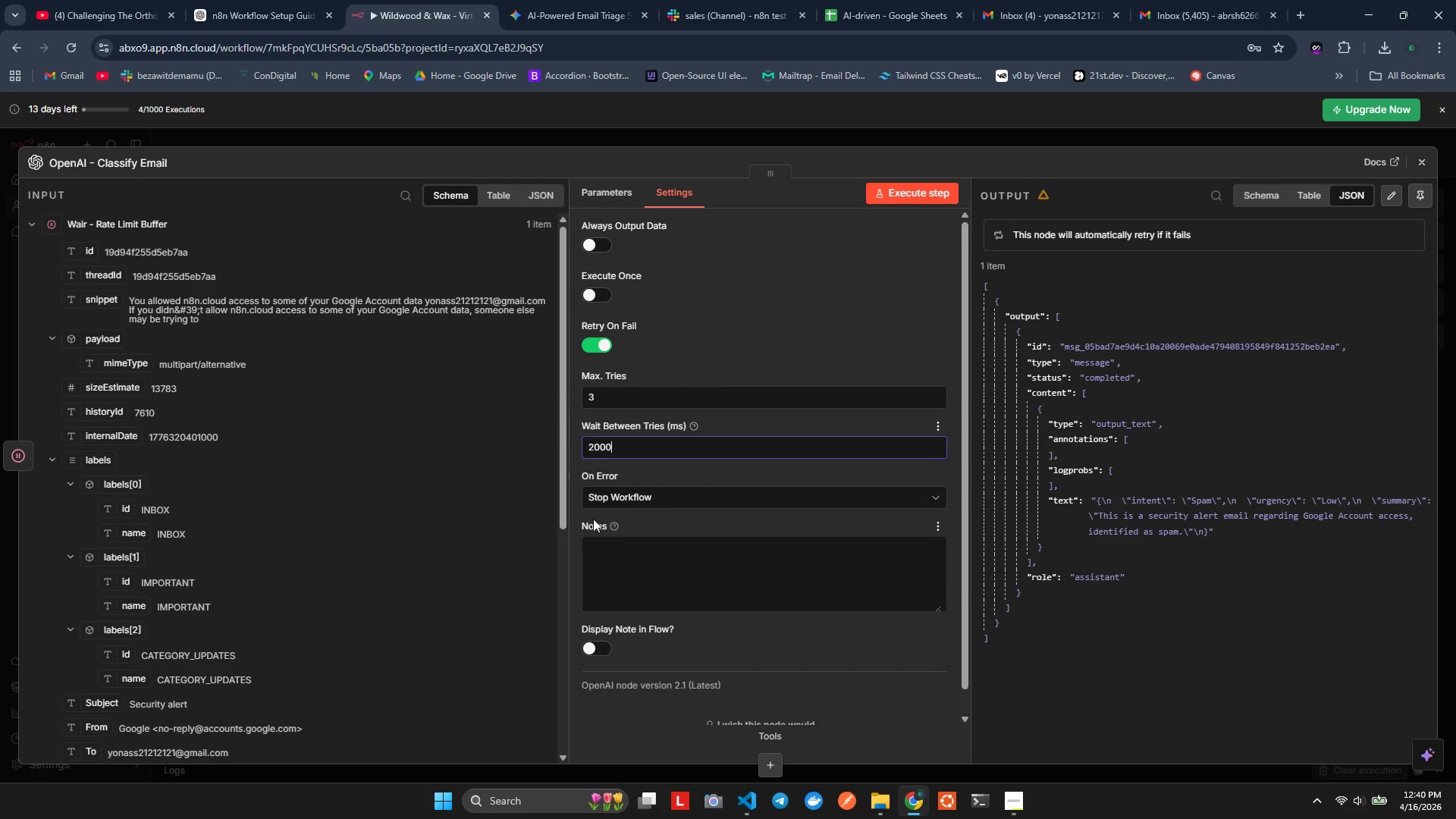 
left_click([625, 495])
 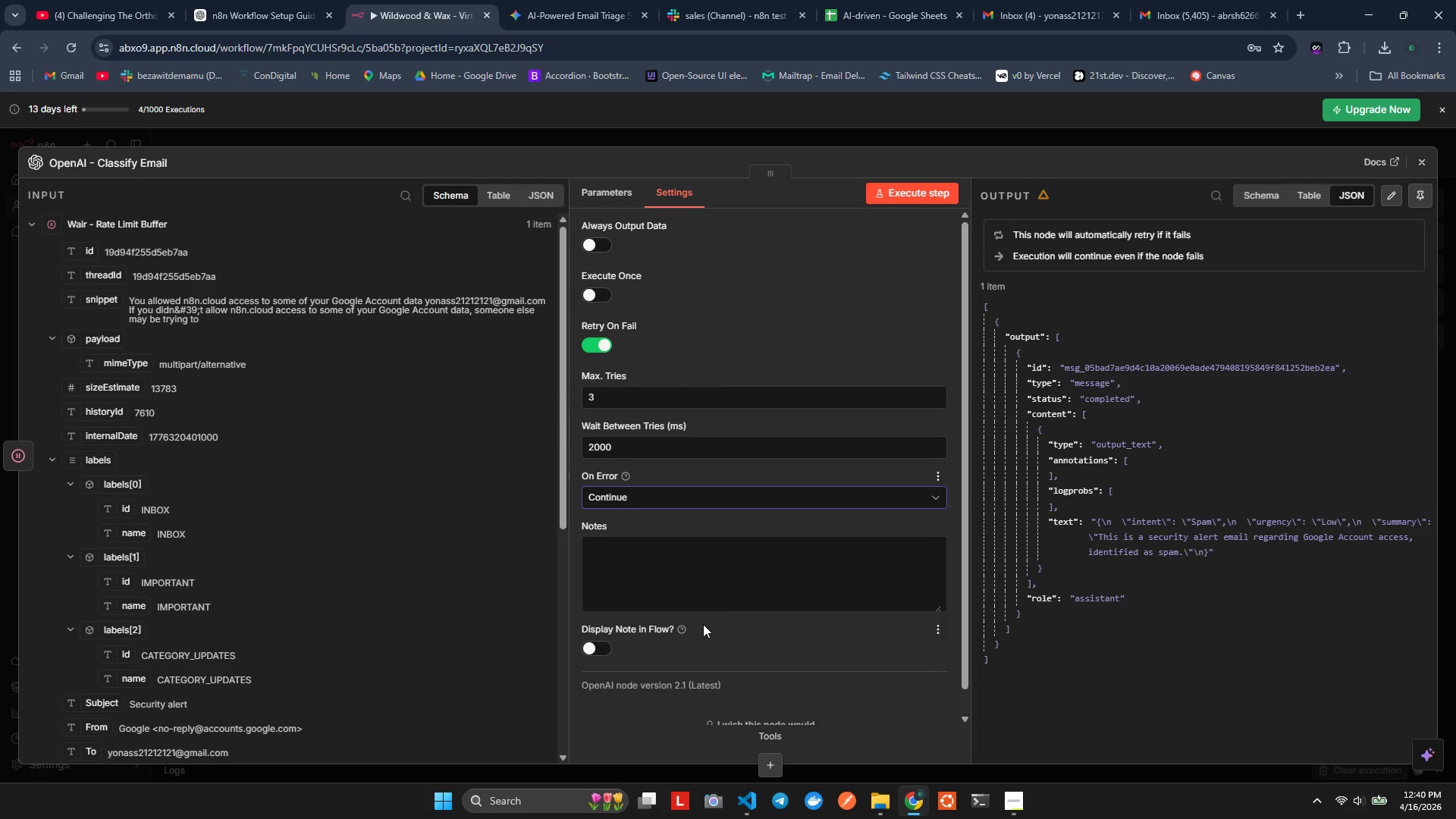 
wait(5.23)
 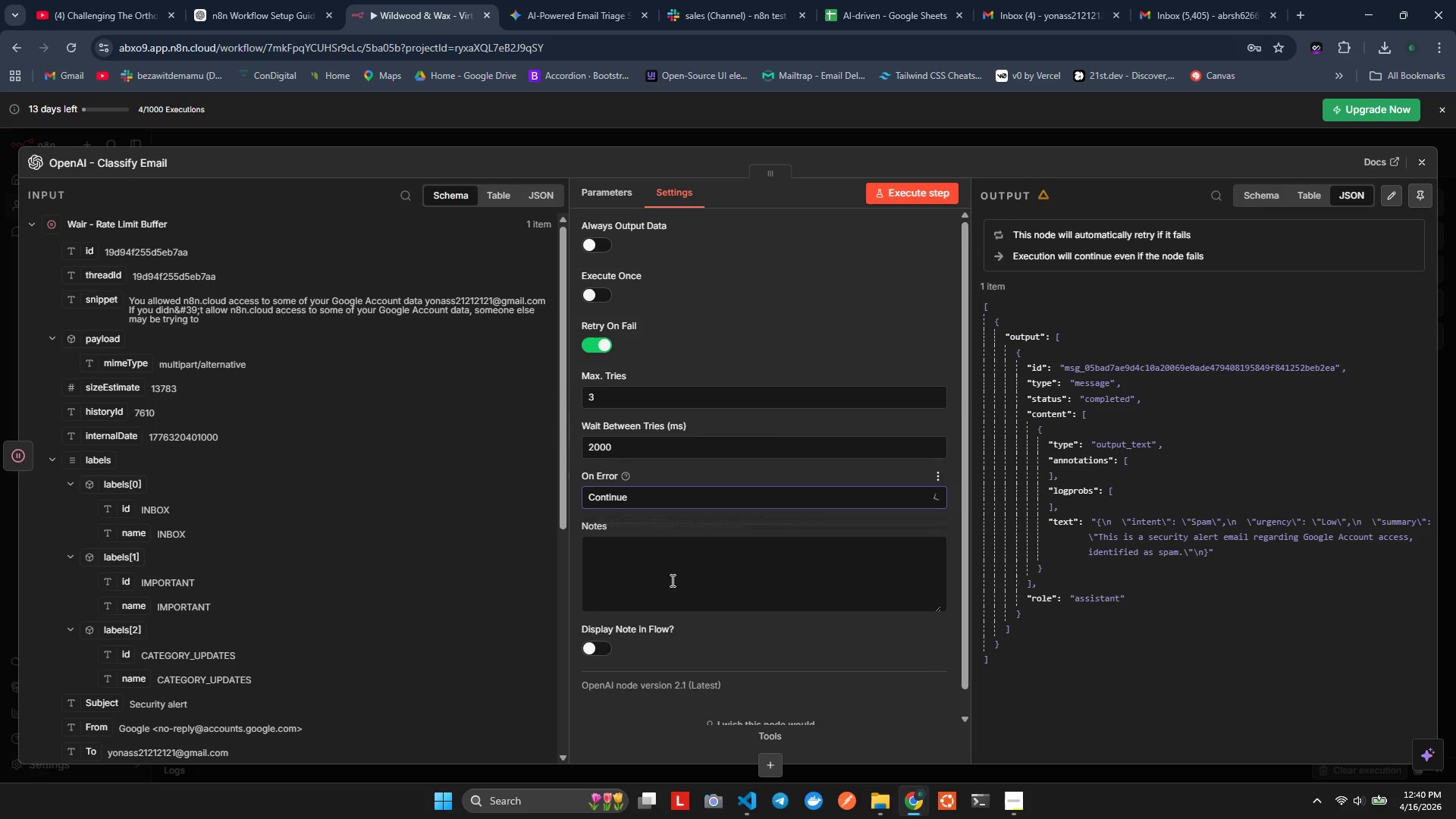 
scroll: coordinate [667, 524], scroll_direction: down, amount: 2.0
 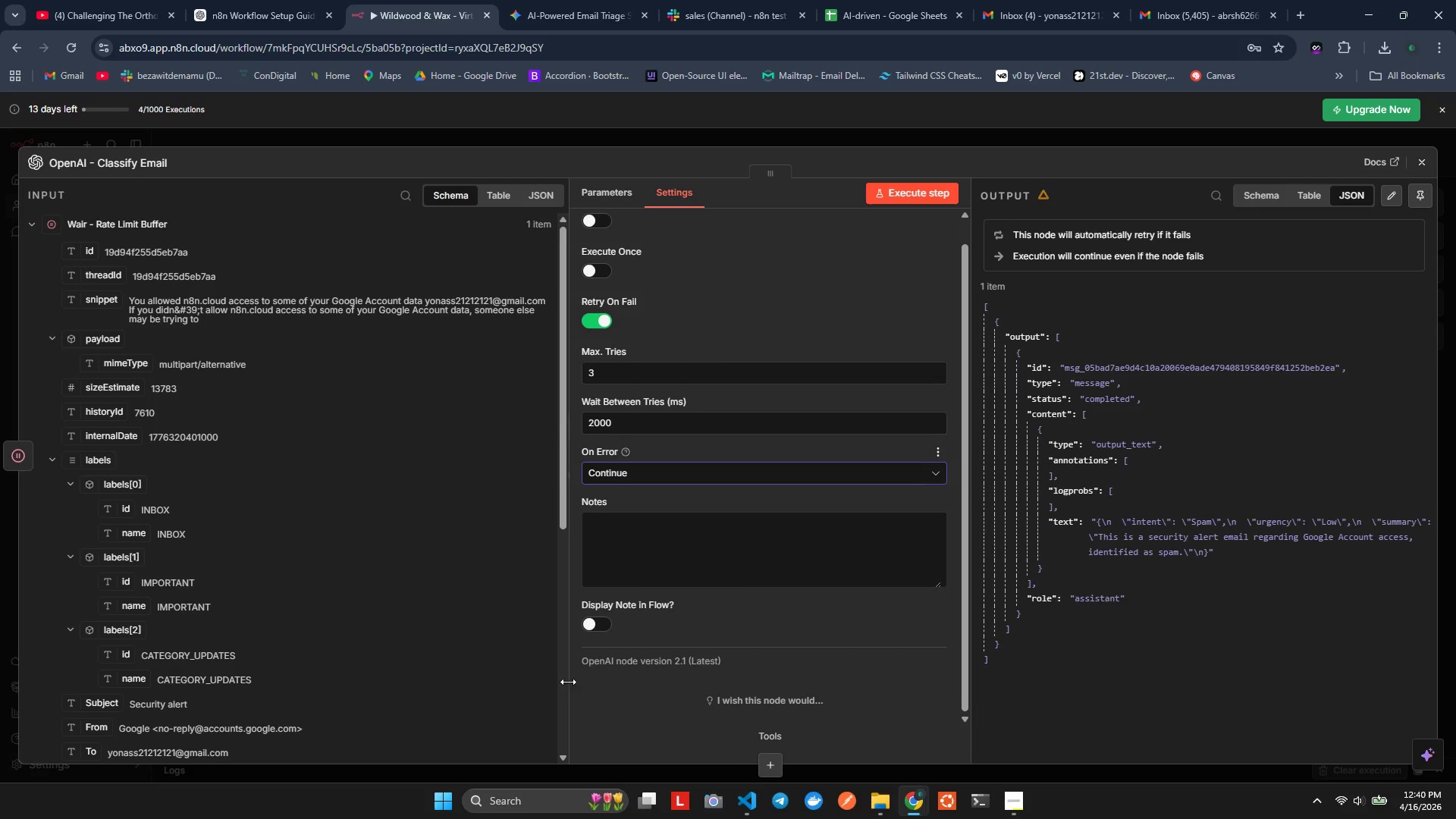 
wait(20.4)
 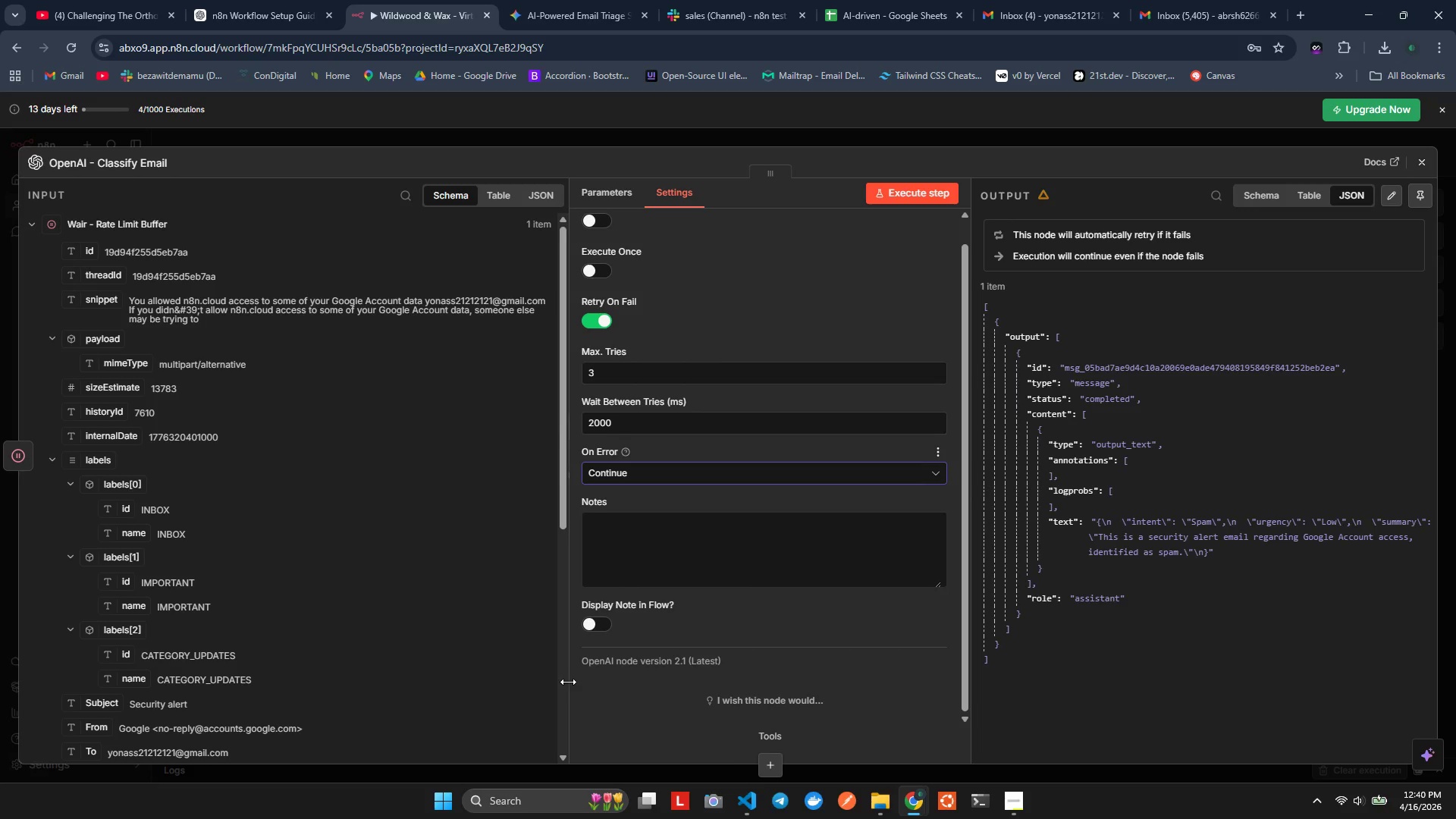 
mouse_move([113, 21])
 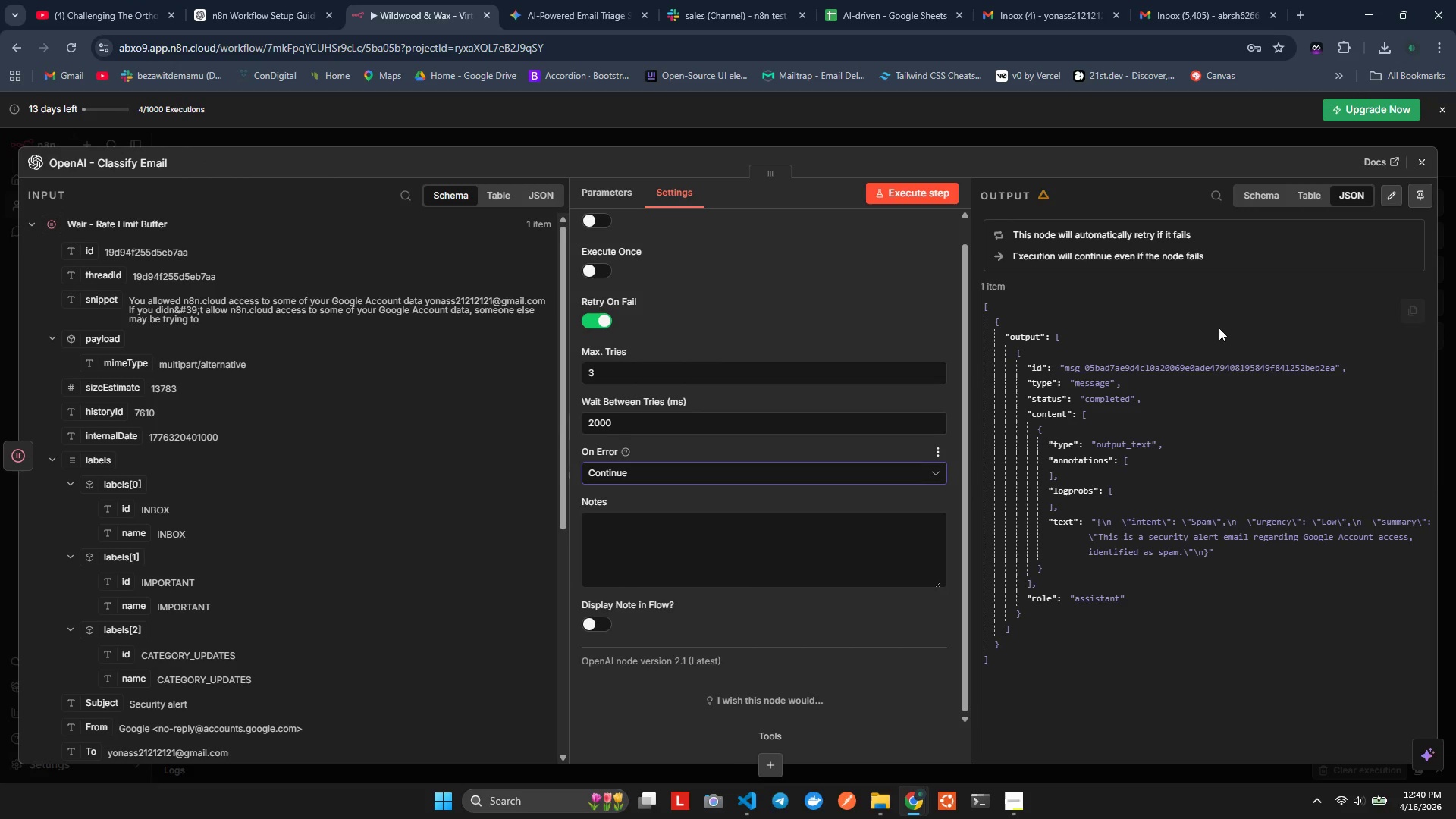 
scroll: coordinate [806, 583], scroll_direction: down, amount: 2.0
 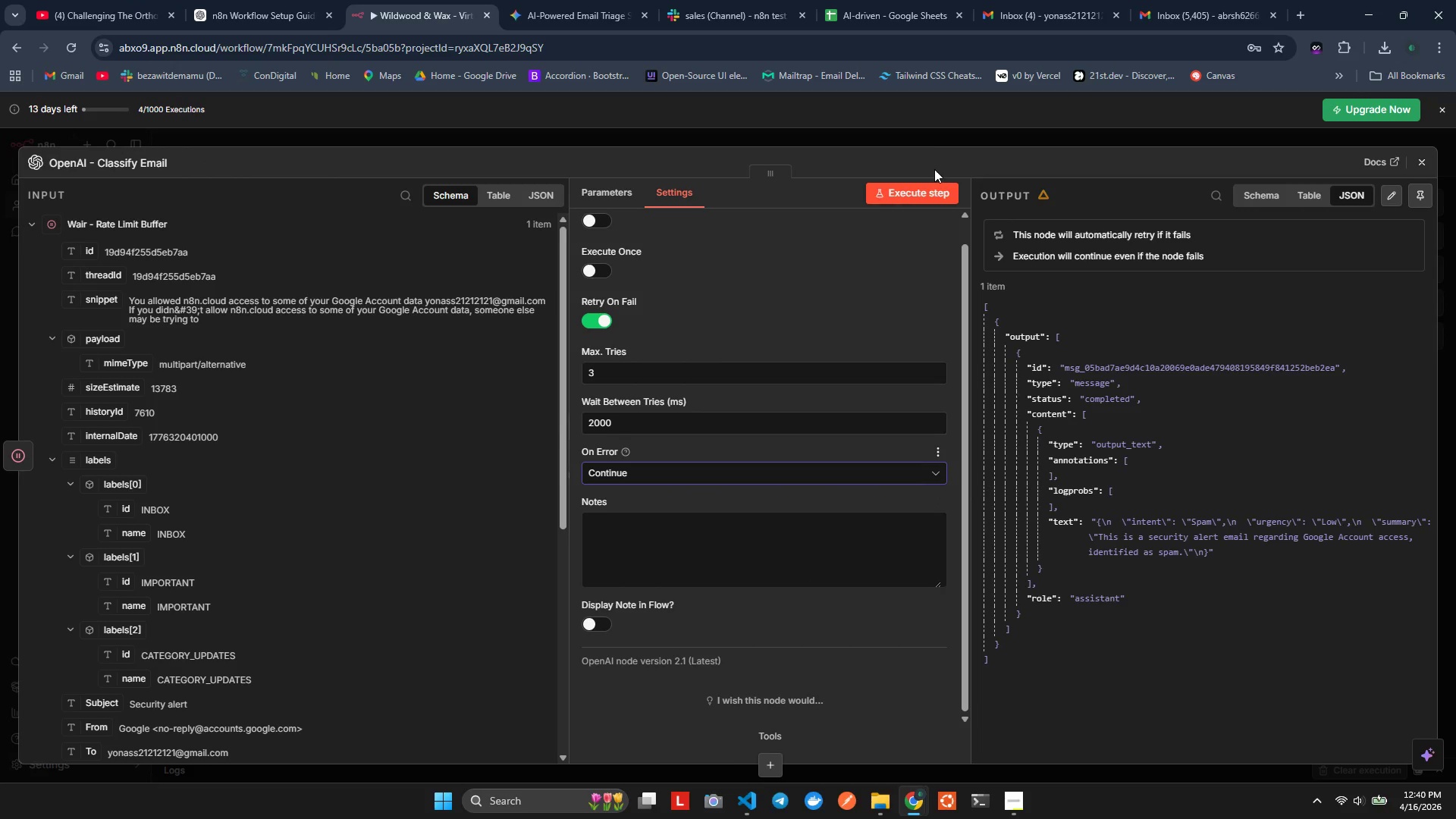 
left_click([927, 190])
 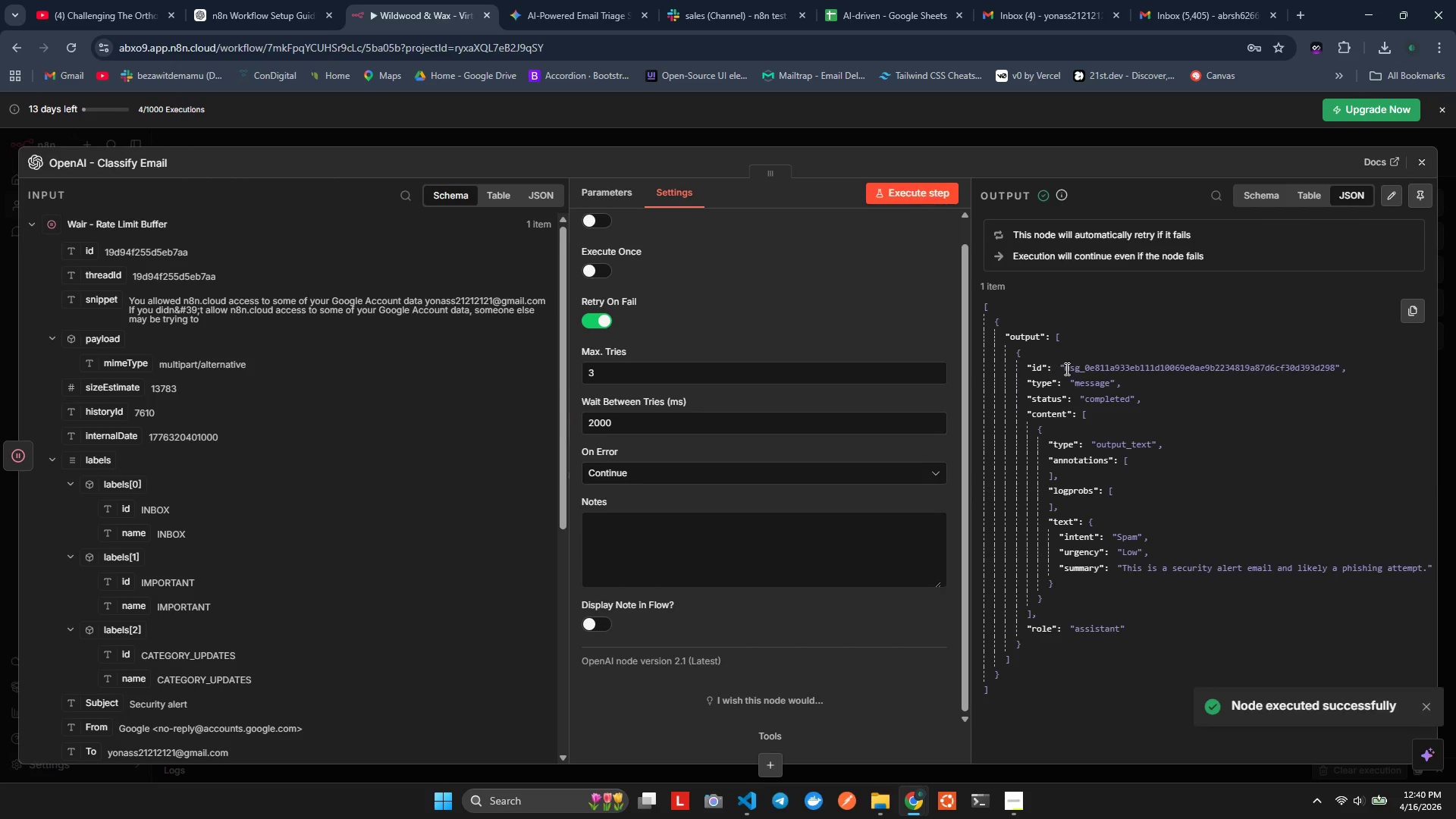 
scroll: coordinate [1116, 545], scroll_direction: down, amount: 2.0
 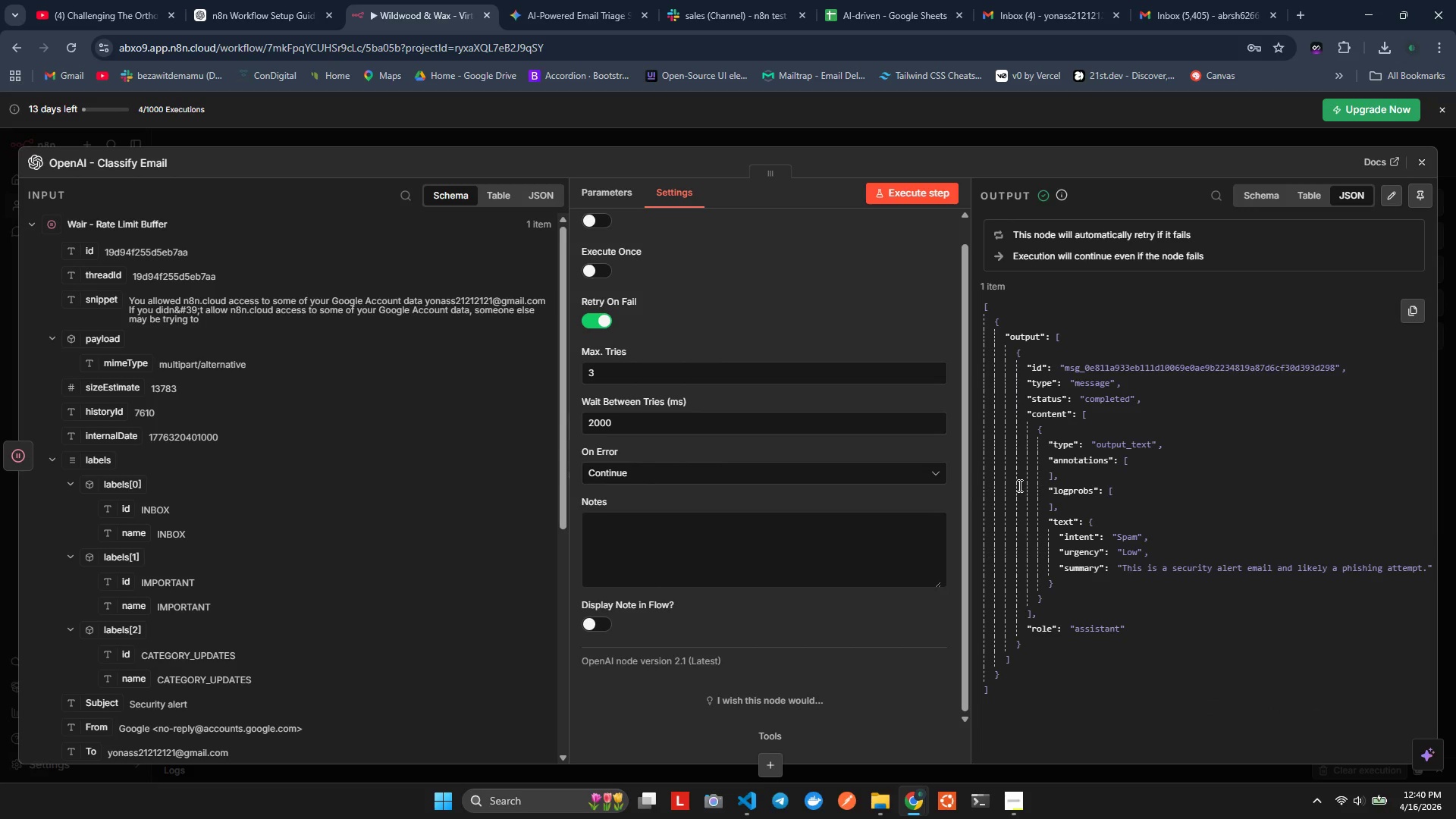 
wait(8.22)
 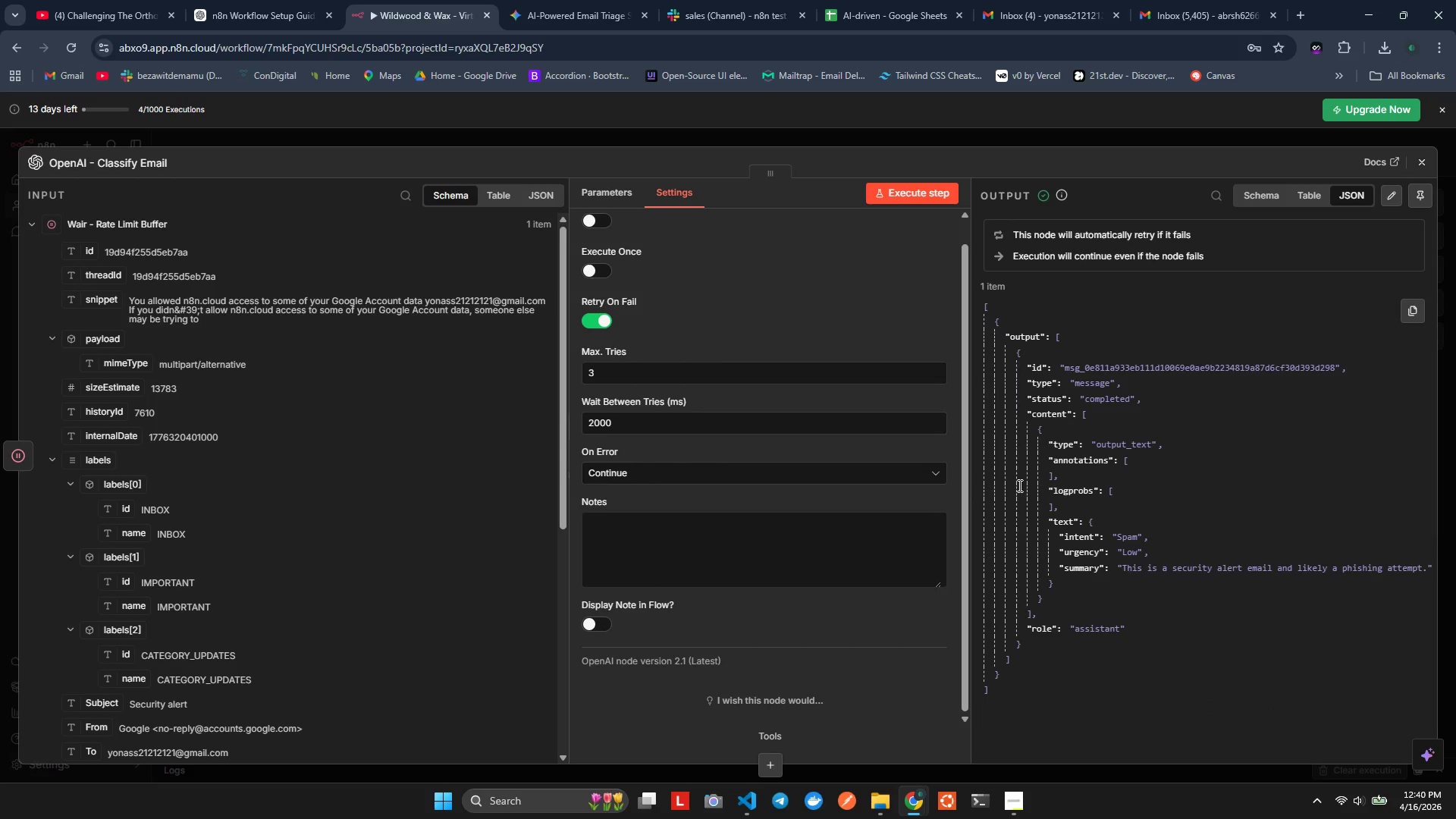 
scroll: coordinate [781, 506], scroll_direction: down, amount: 3.0
 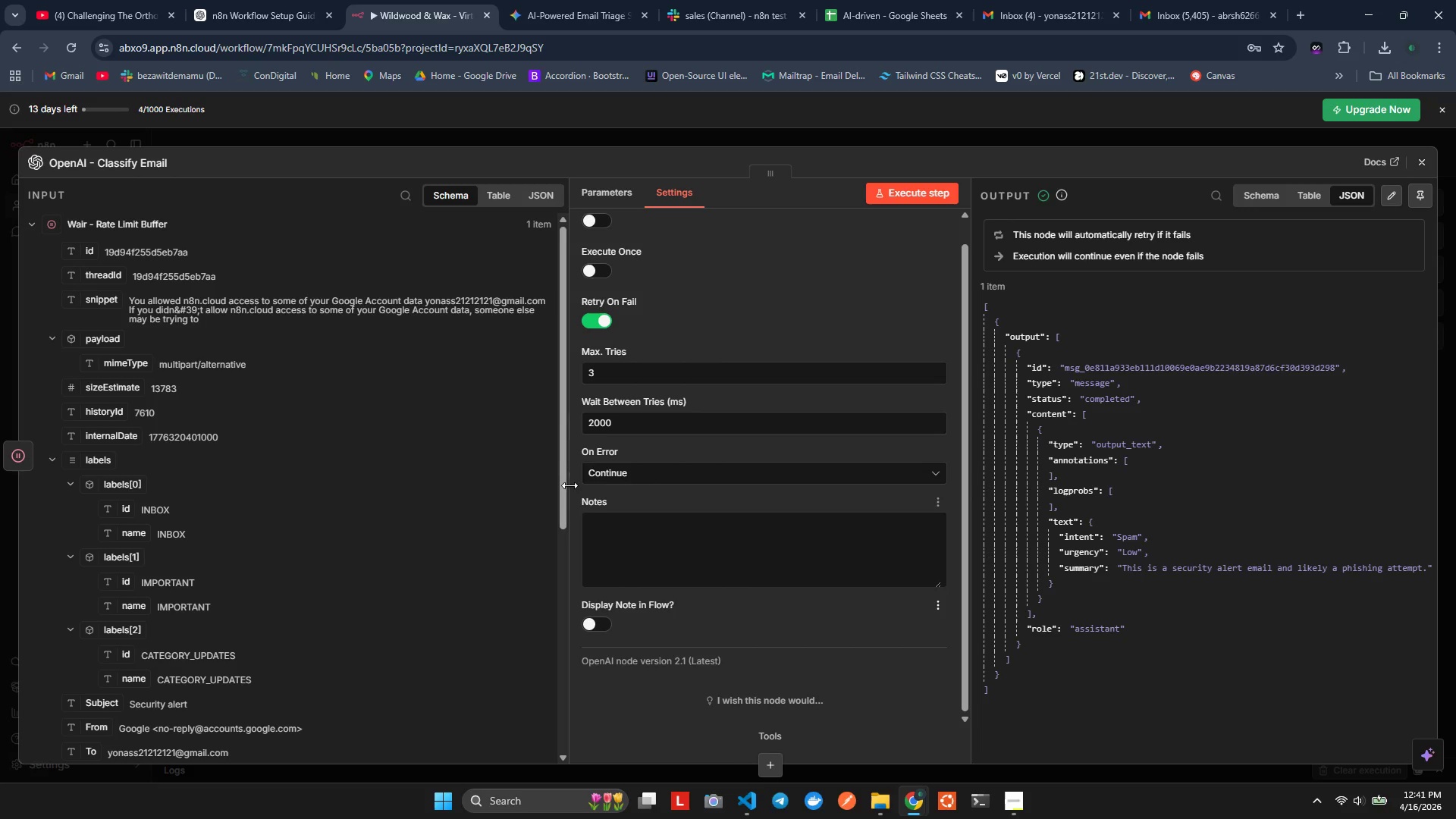 
scroll: coordinate [633, 438], scroll_direction: up, amount: 1.0
 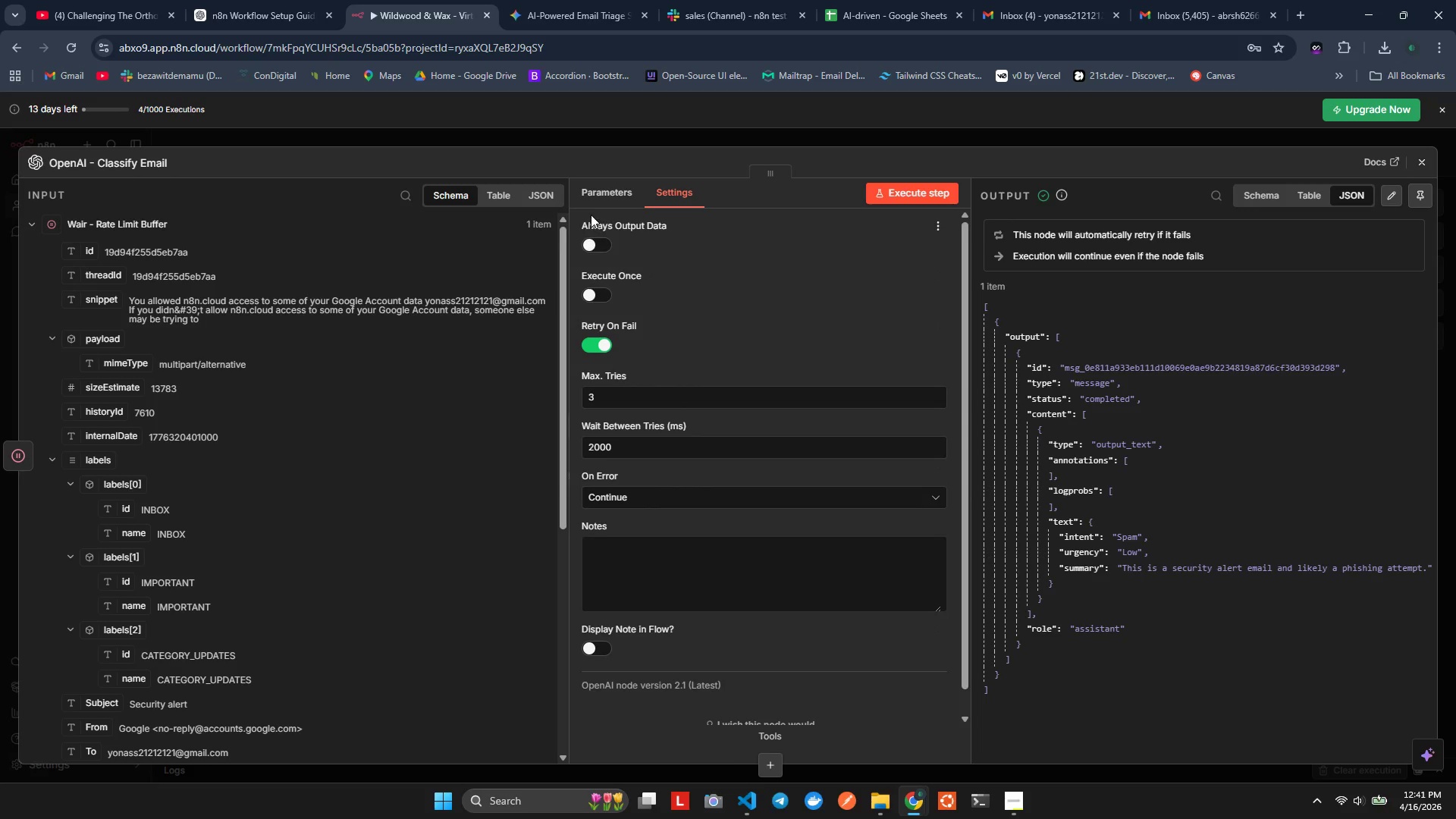 
left_click([588, 192])
 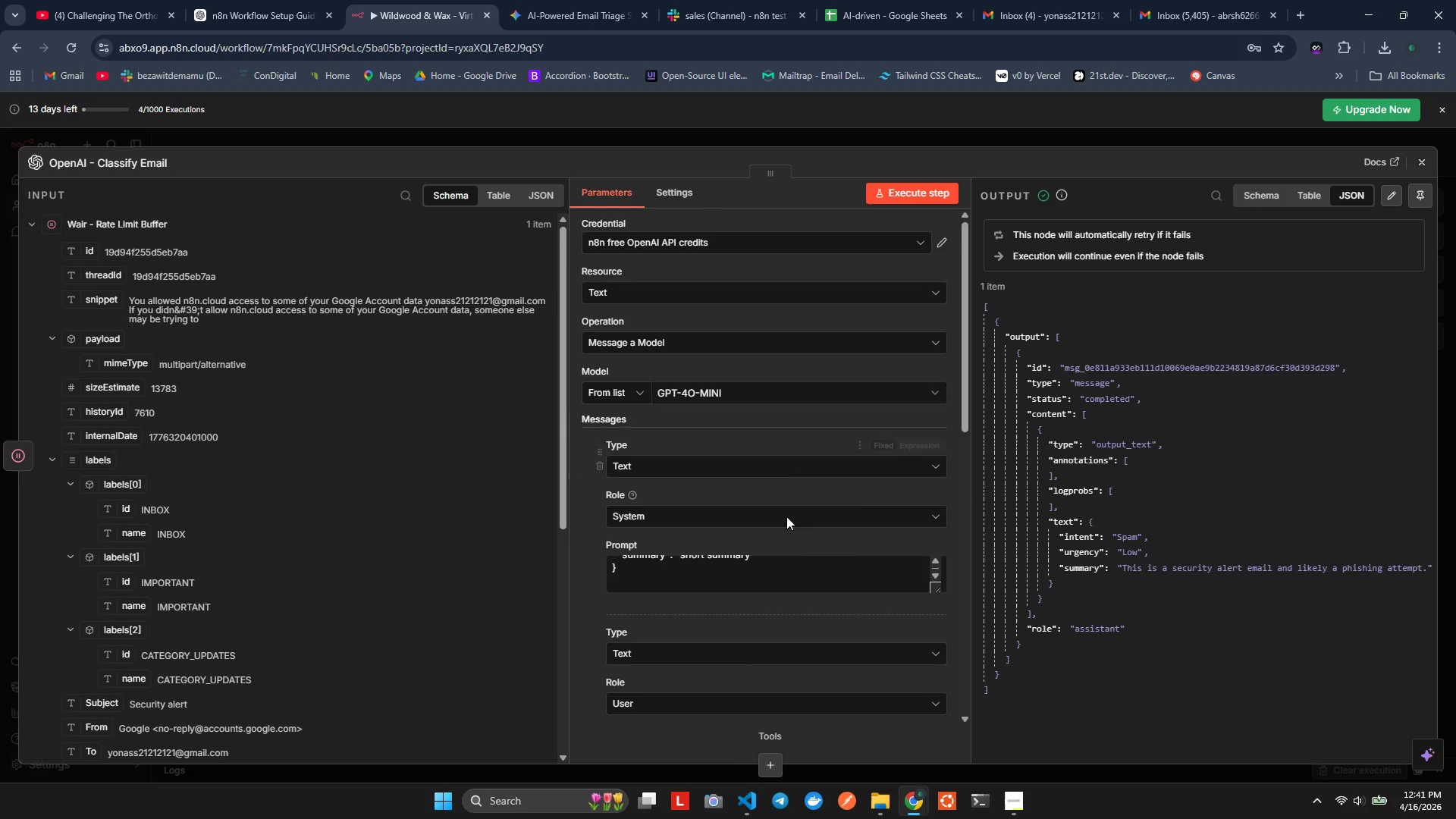 
scroll: coordinate [764, 579], scroll_direction: down, amount: 13.0
 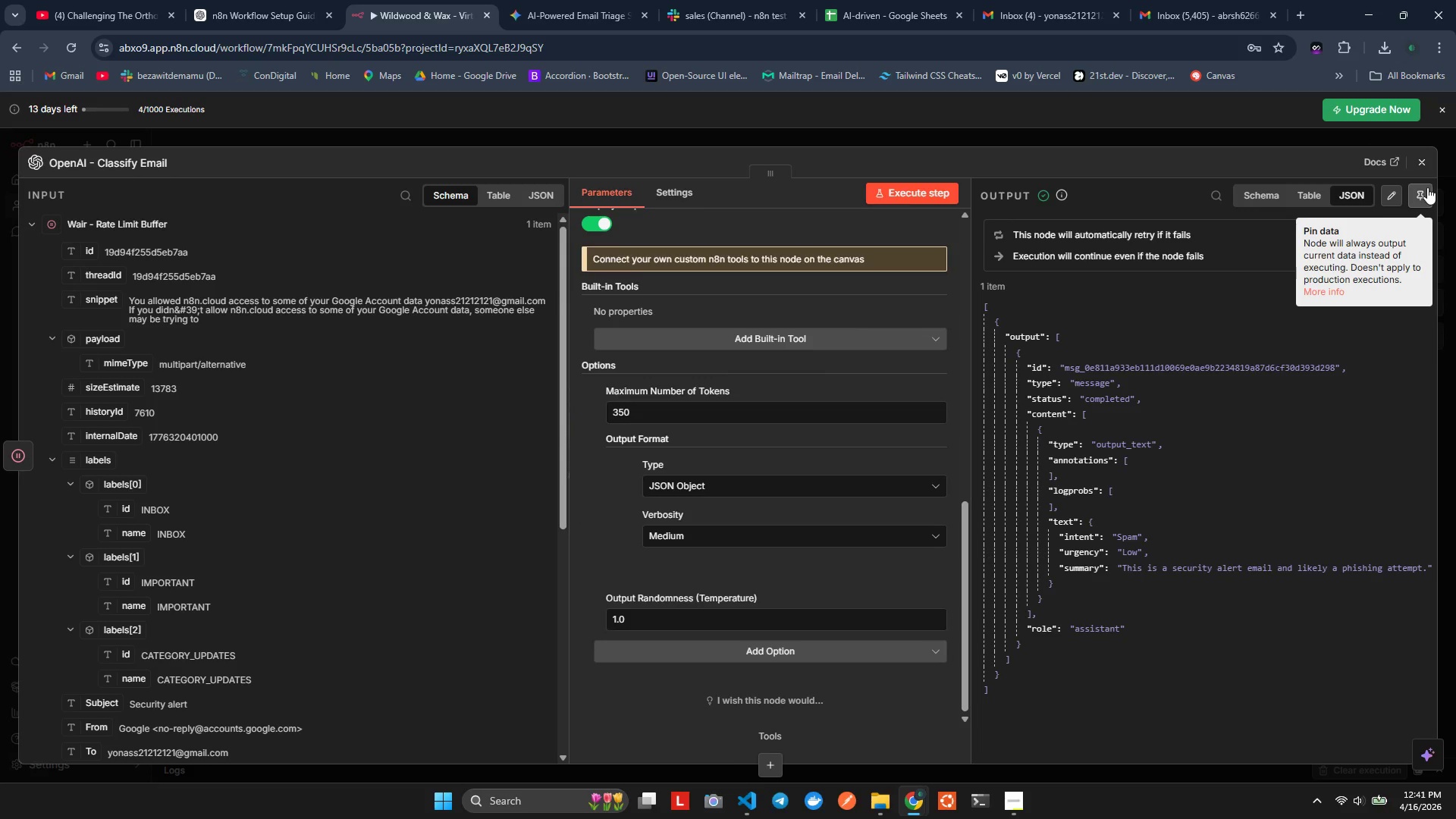 
wait(7.96)
 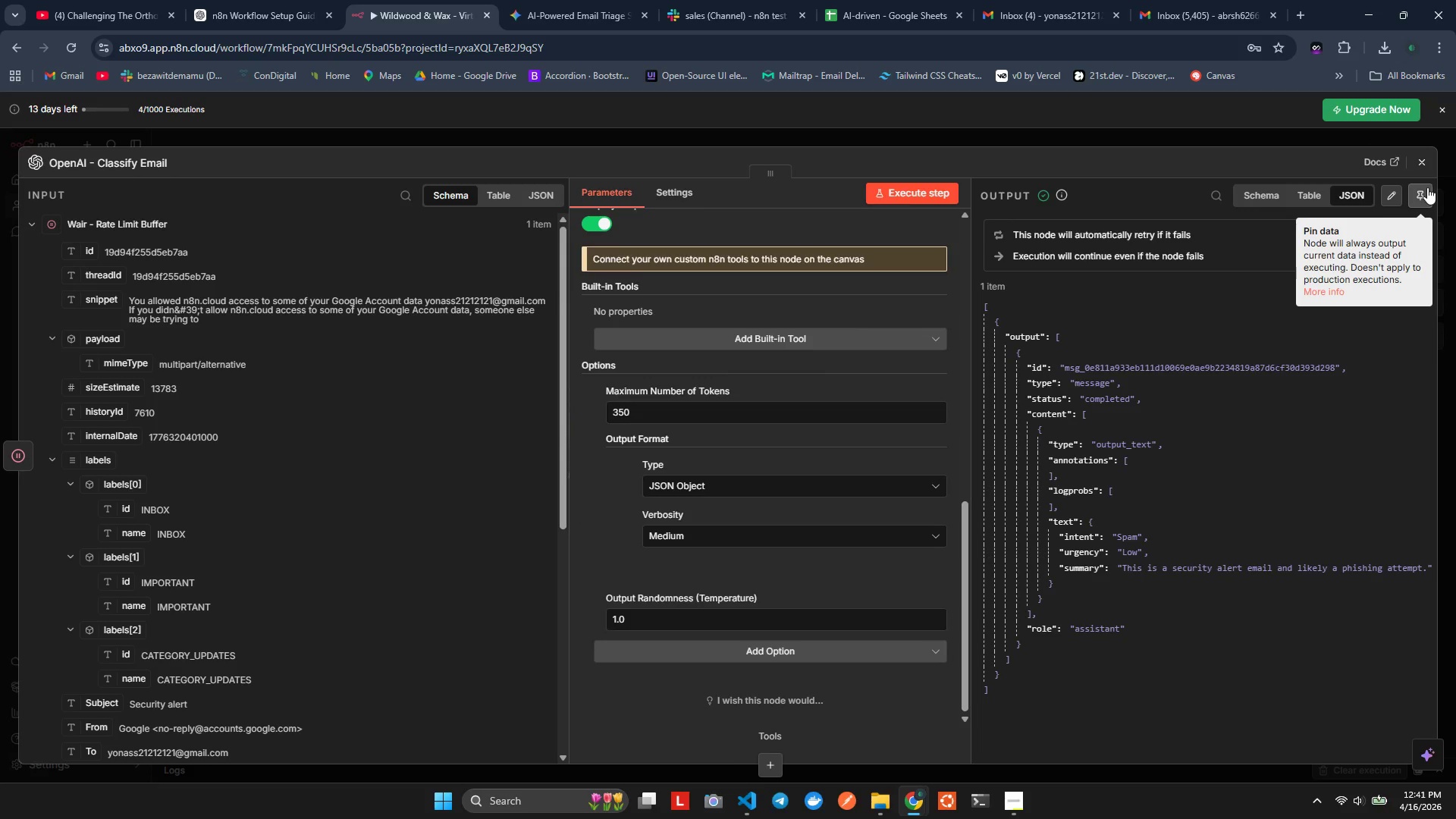 
left_click([1420, 166])
 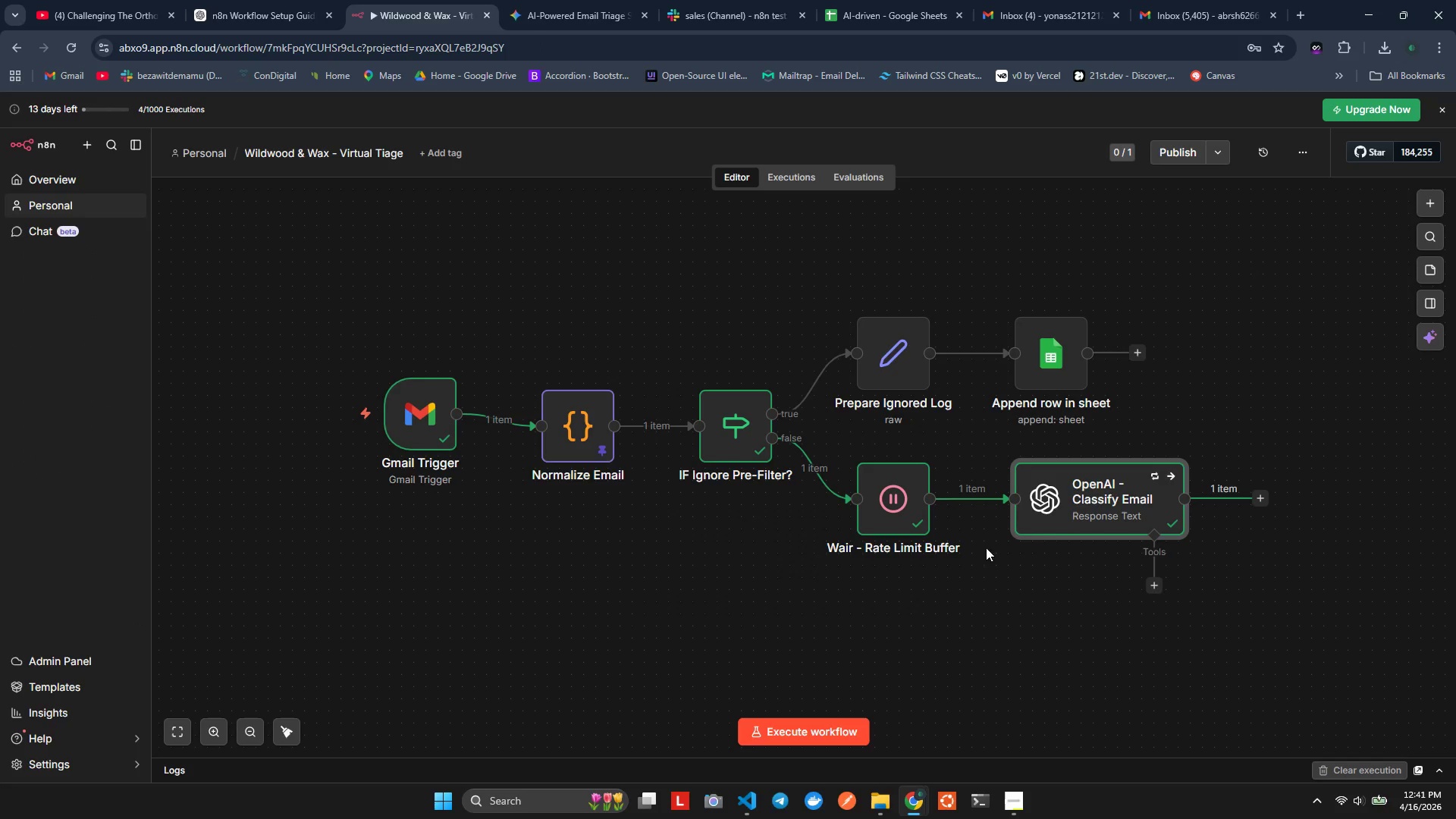 
left_click_drag(start_coordinate=[1063, 509], to_coordinate=[1105, 550])
 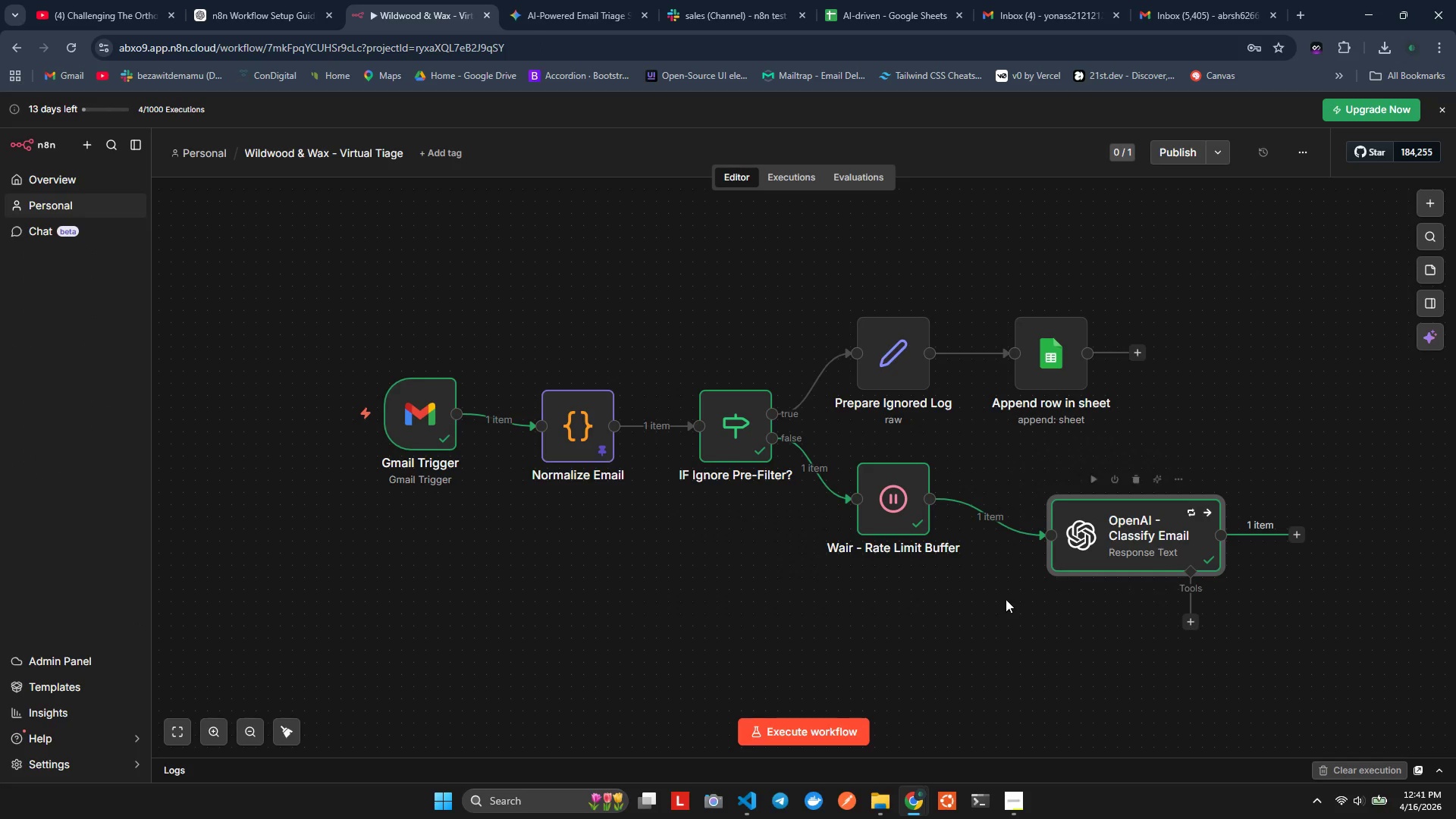 
left_click([1001, 608])
 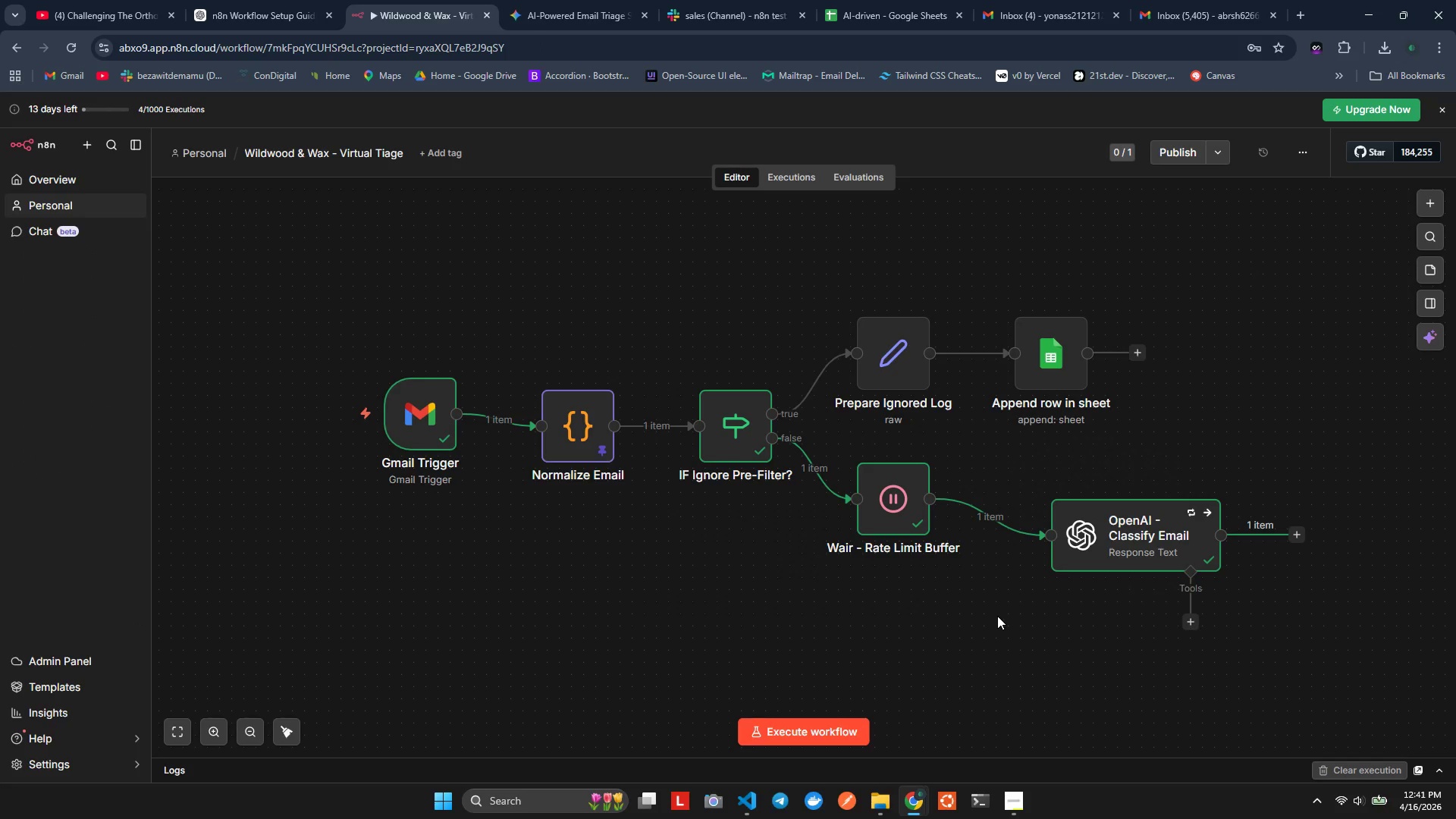 
left_click_drag(start_coordinate=[994, 617], to_coordinate=[969, 612])
 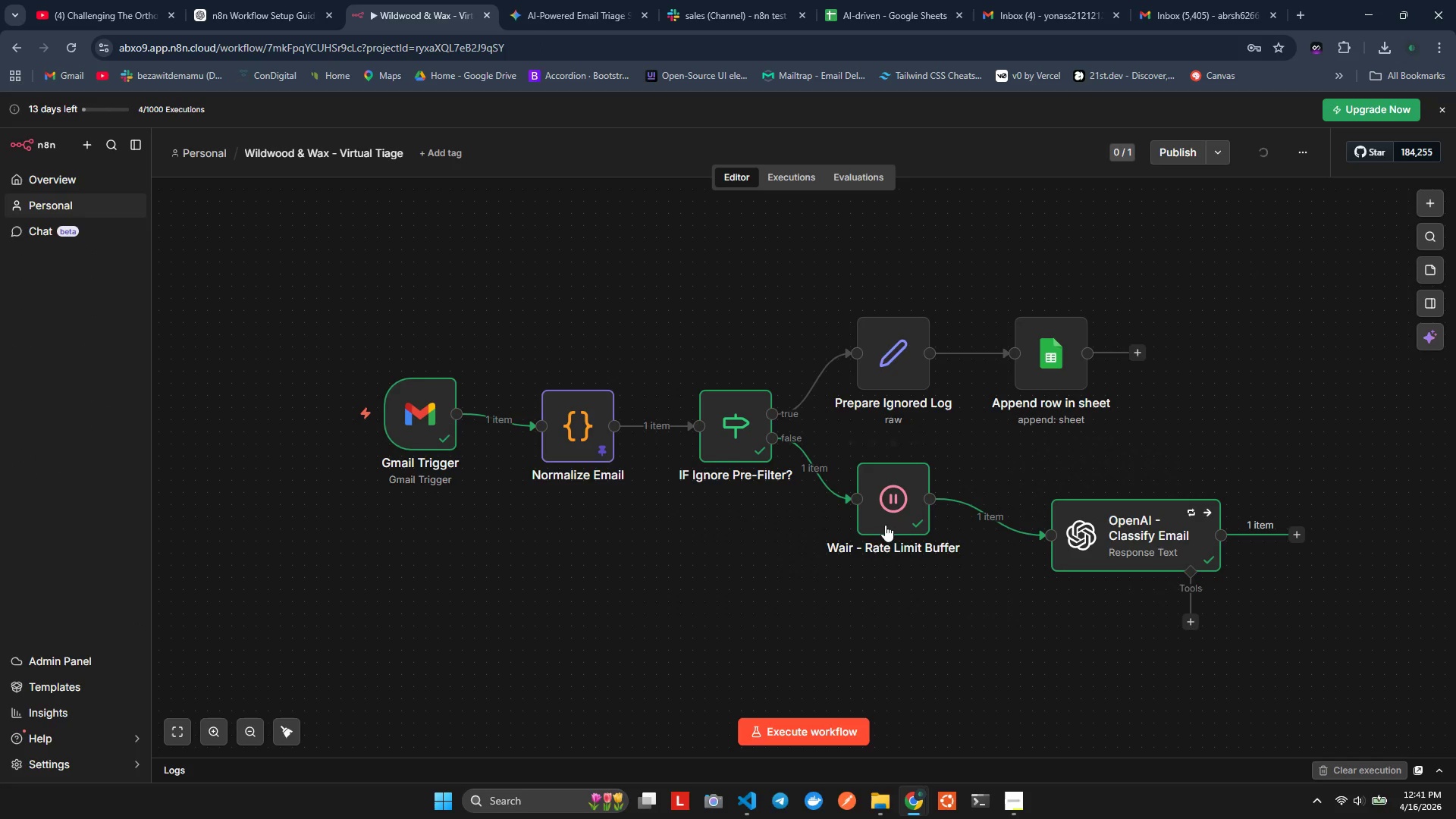 
left_click_drag(start_coordinate=[882, 500], to_coordinate=[505, 655])
 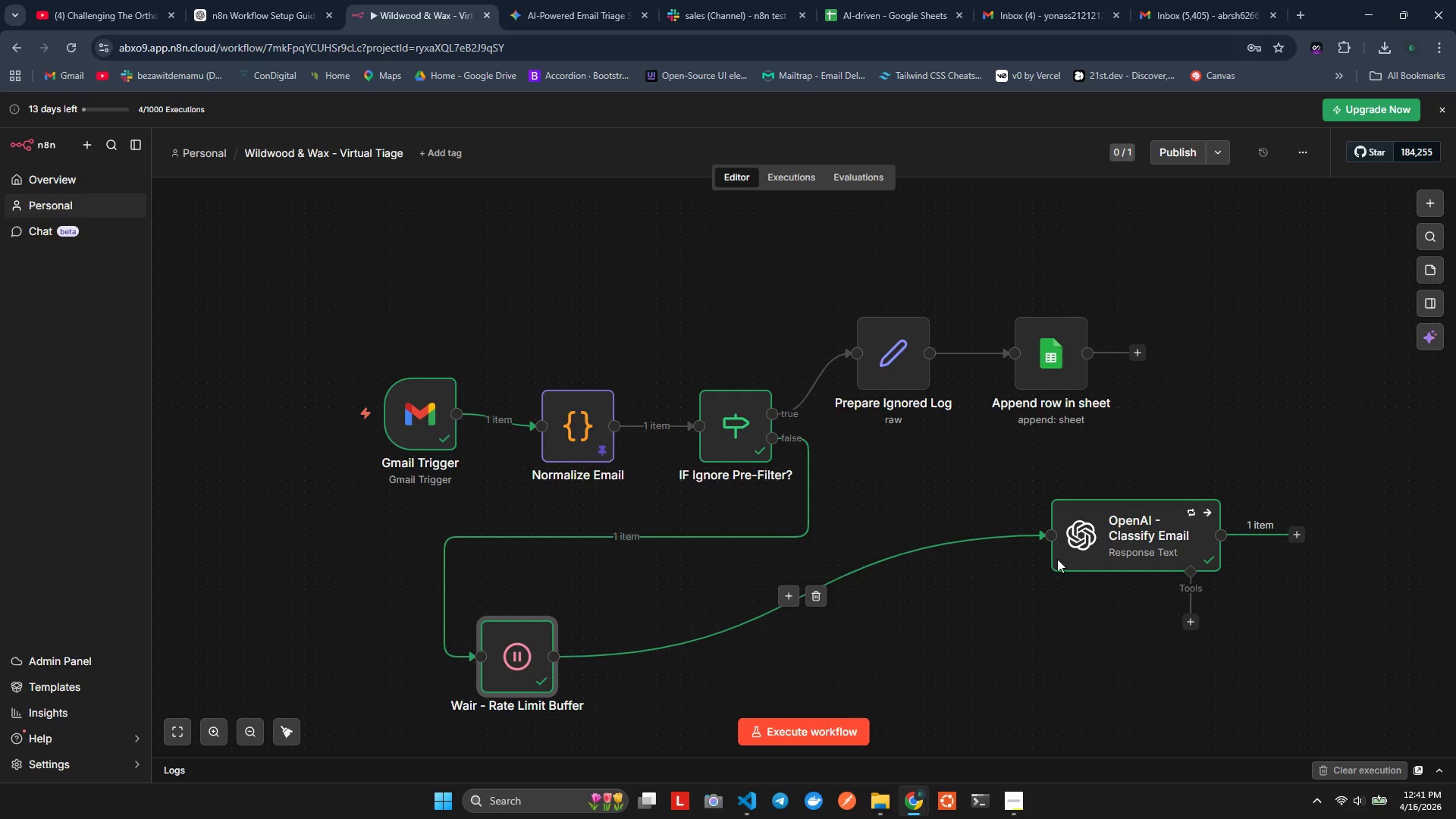 
left_click_drag(start_coordinate=[1129, 536], to_coordinate=[701, 653])
 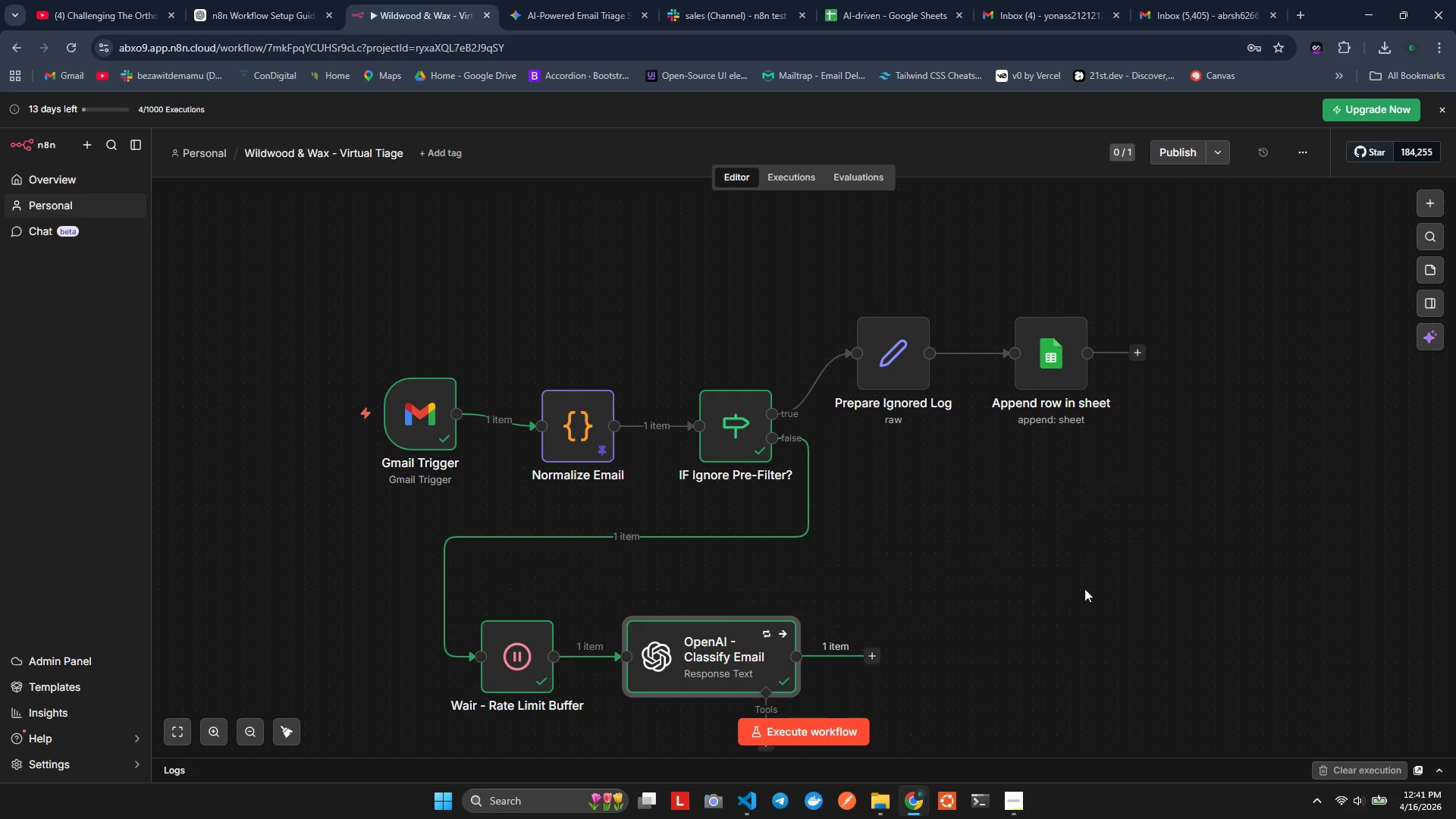 
scroll: coordinate [1085, 588], scroll_direction: down, amount: 3.0
 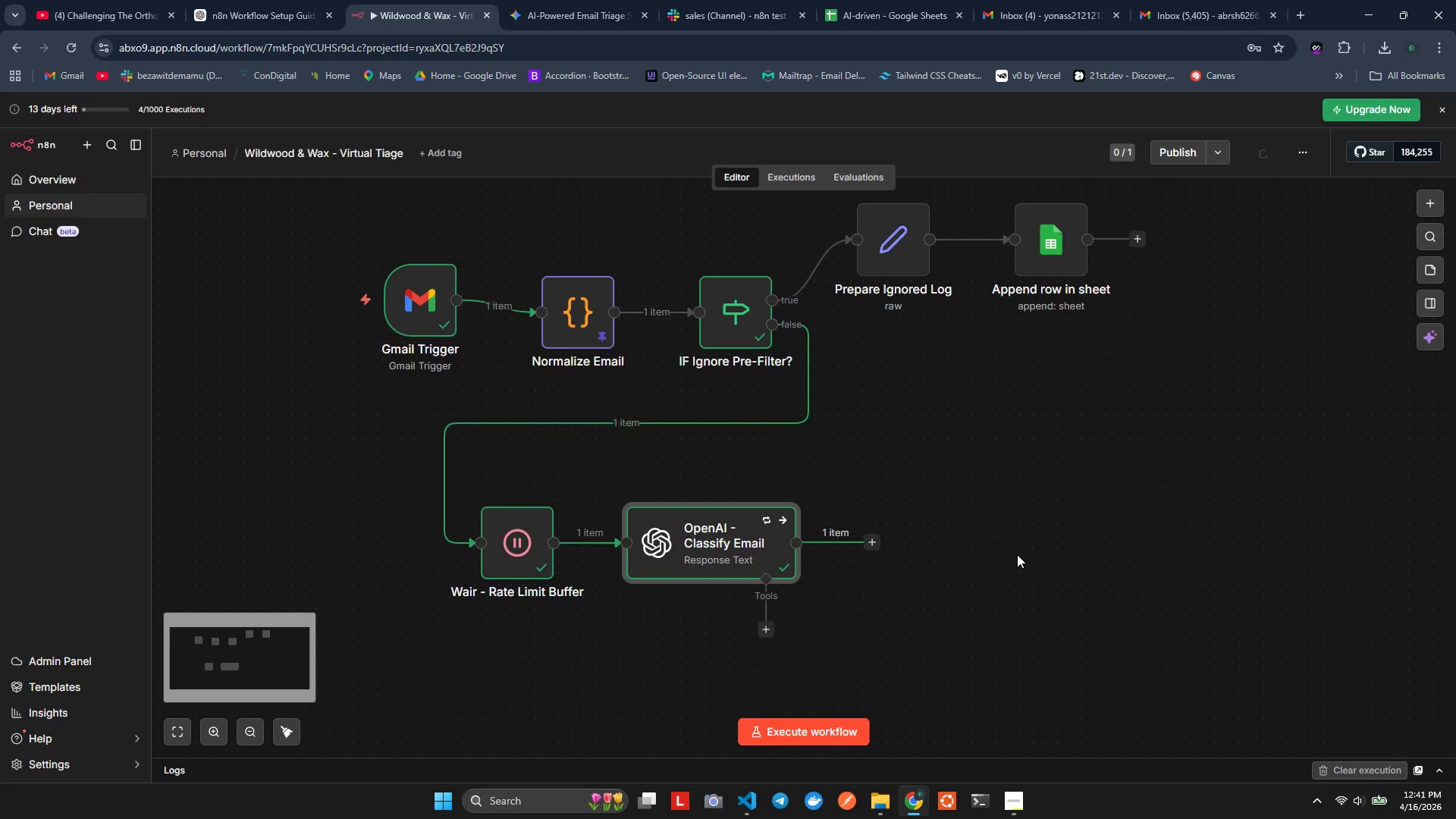 
scroll: coordinate [1017, 554], scroll_direction: up, amount: 1.0
 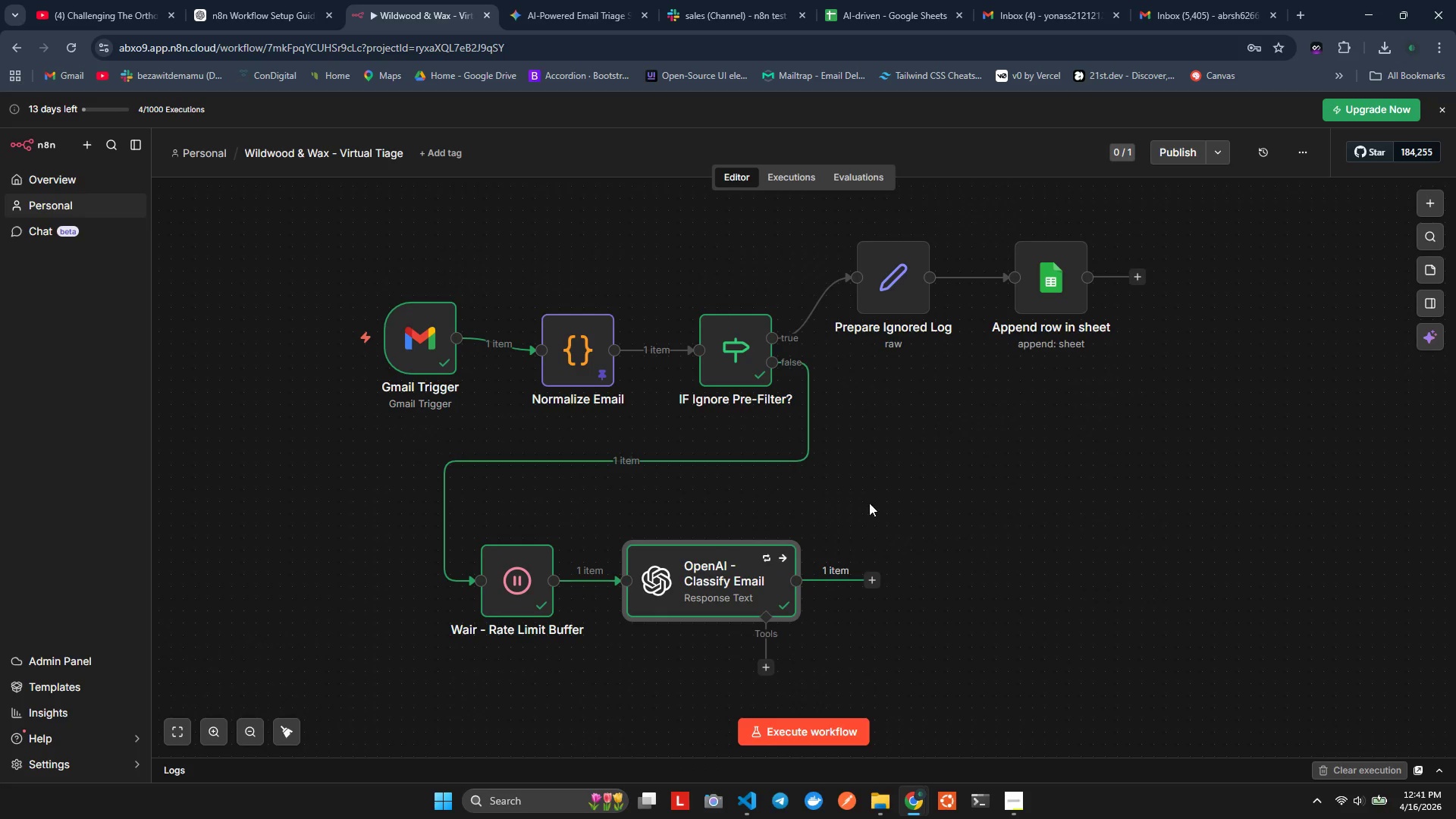 
scroll: coordinate [887, 585], scroll_direction: down, amount: 2.0
 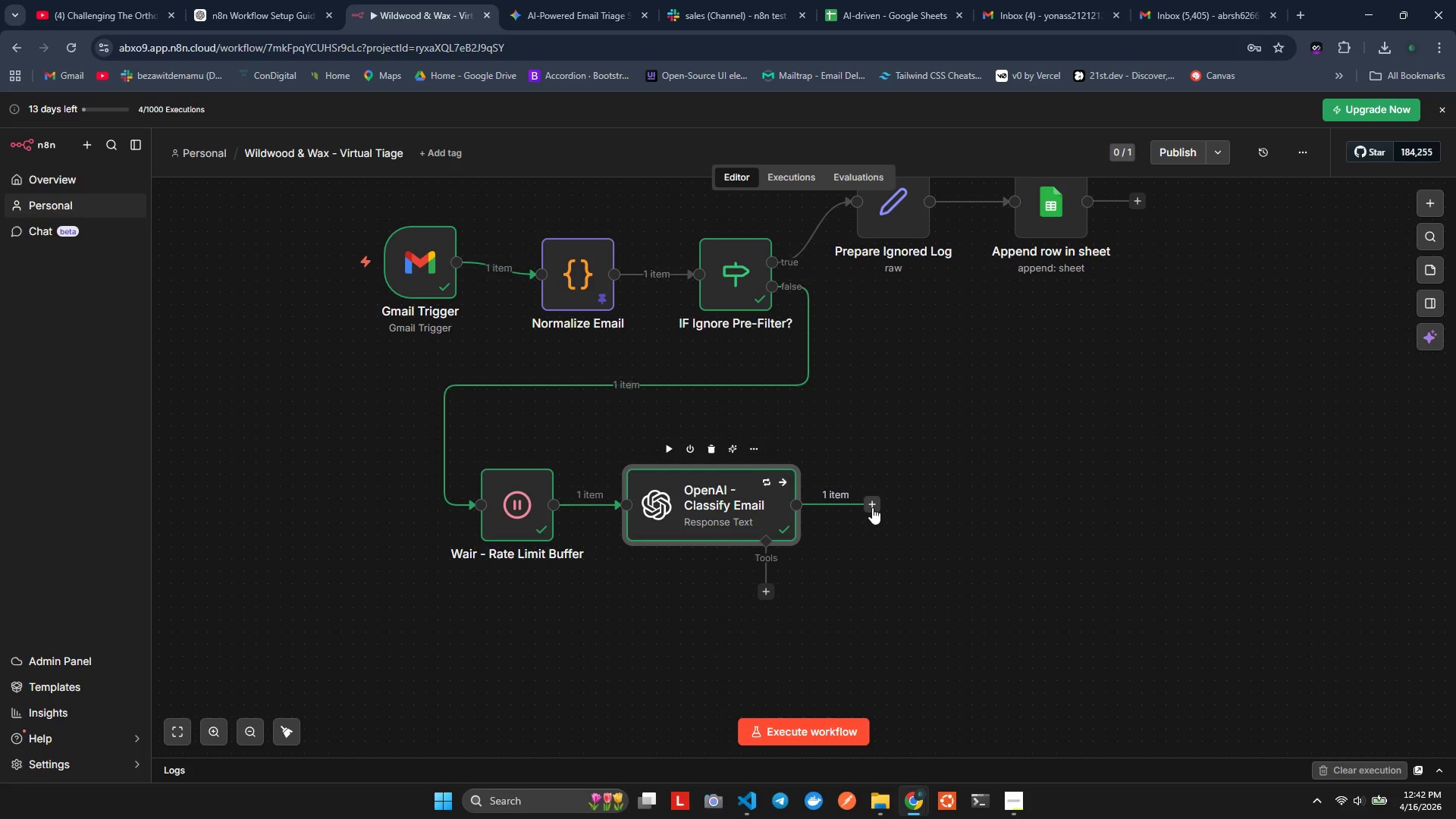 
wait(33.34)
 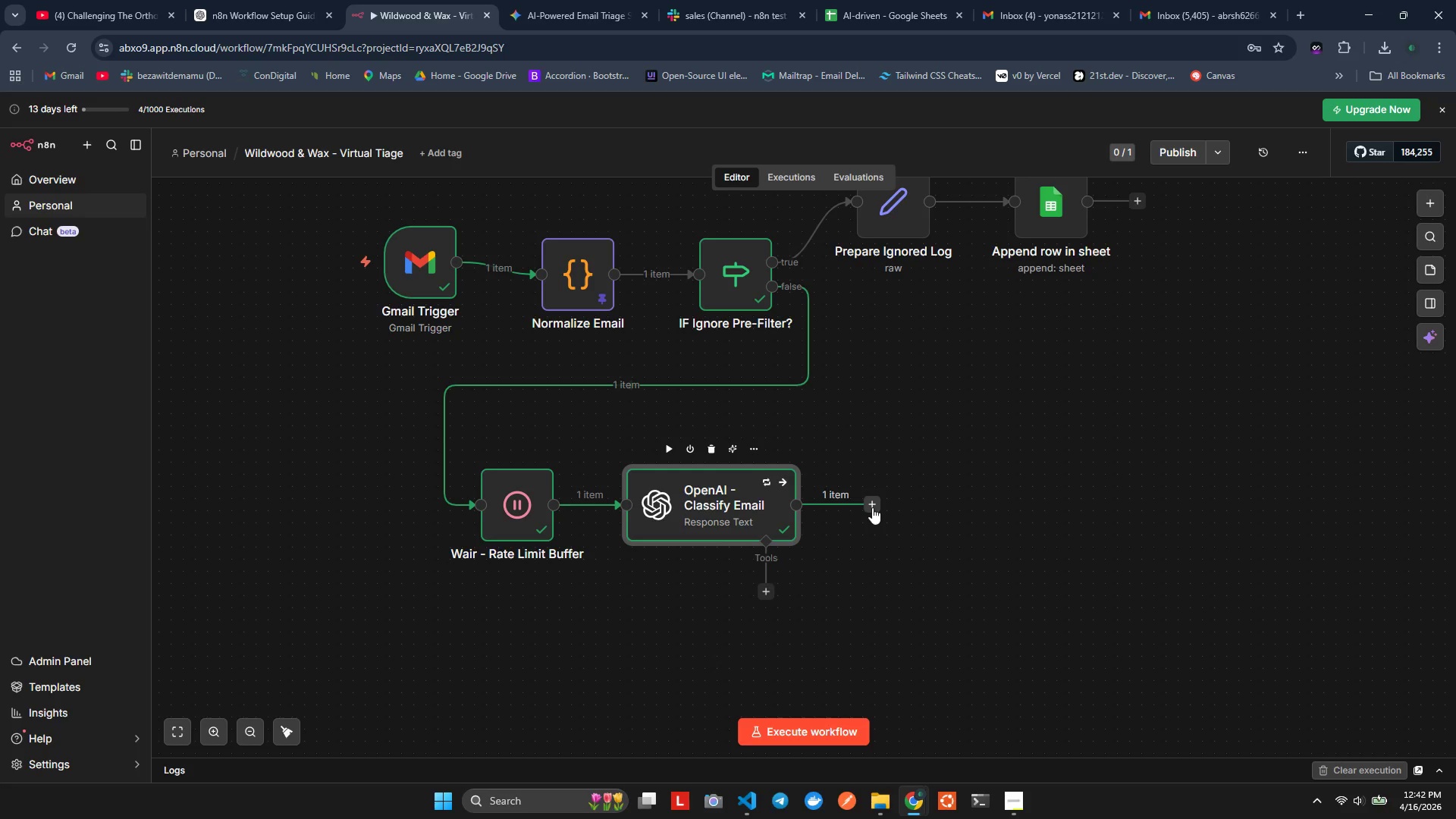 
left_click([872, 507])
 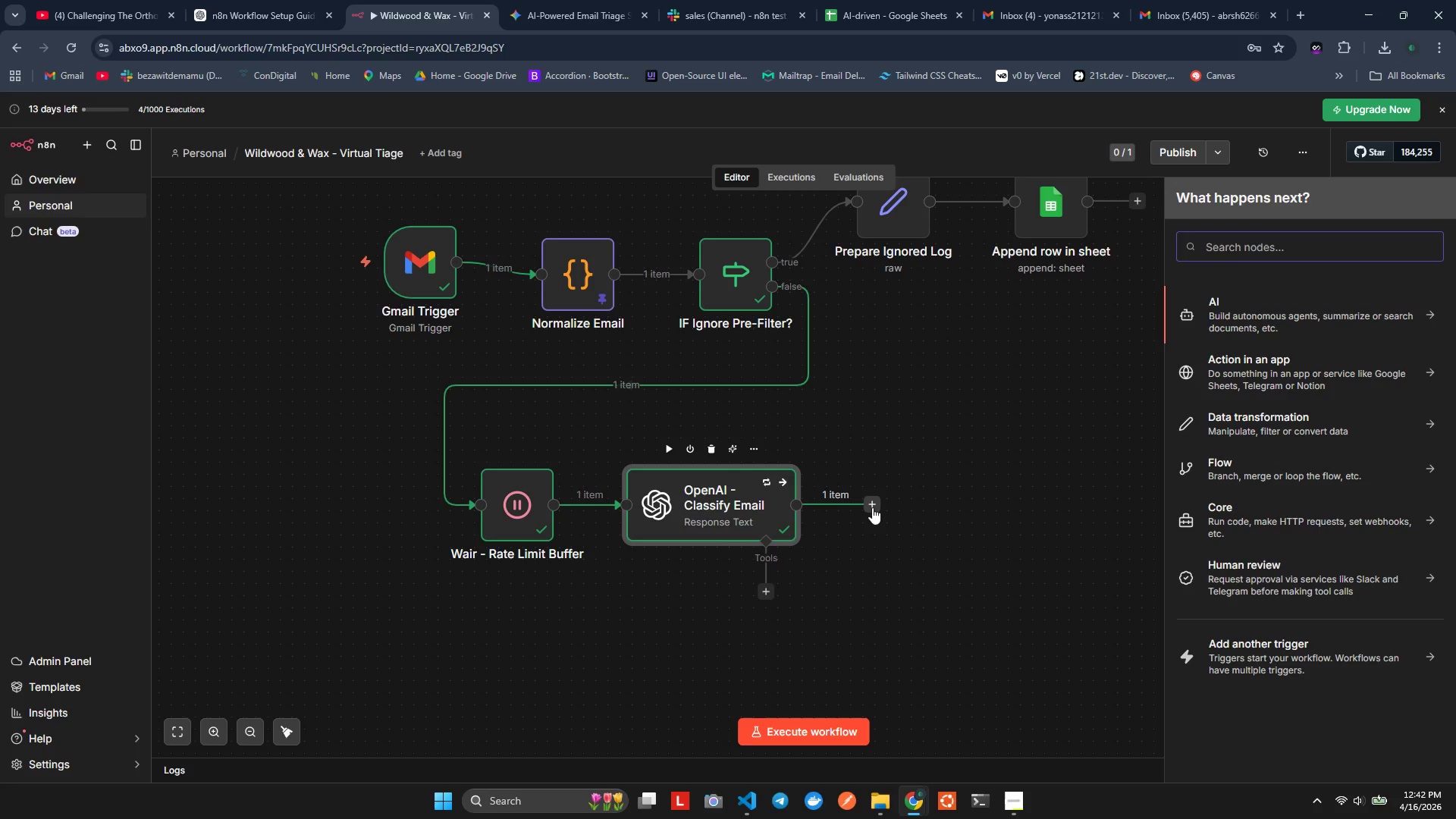 
wait(7.88)
 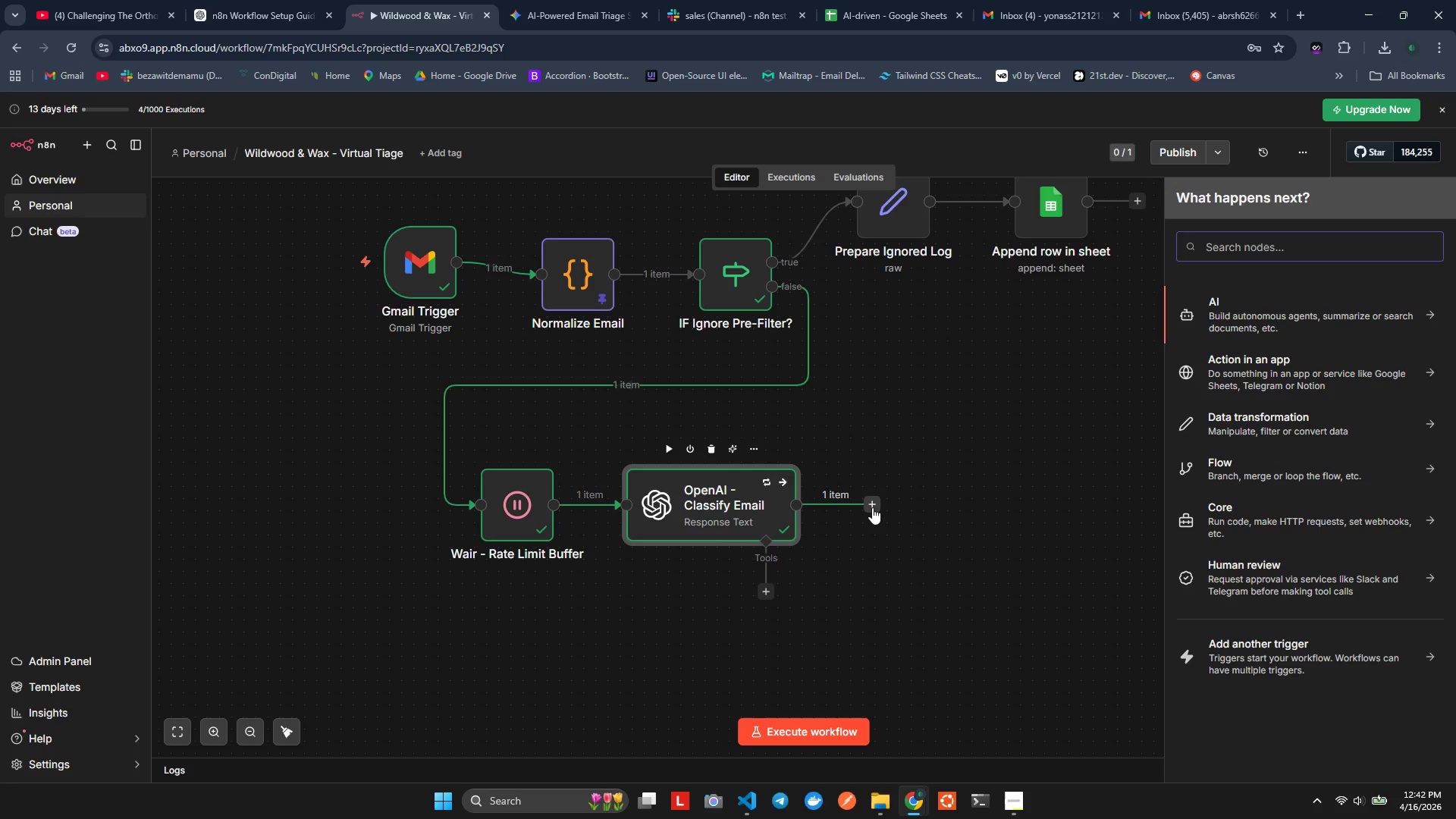 
type(cde)
 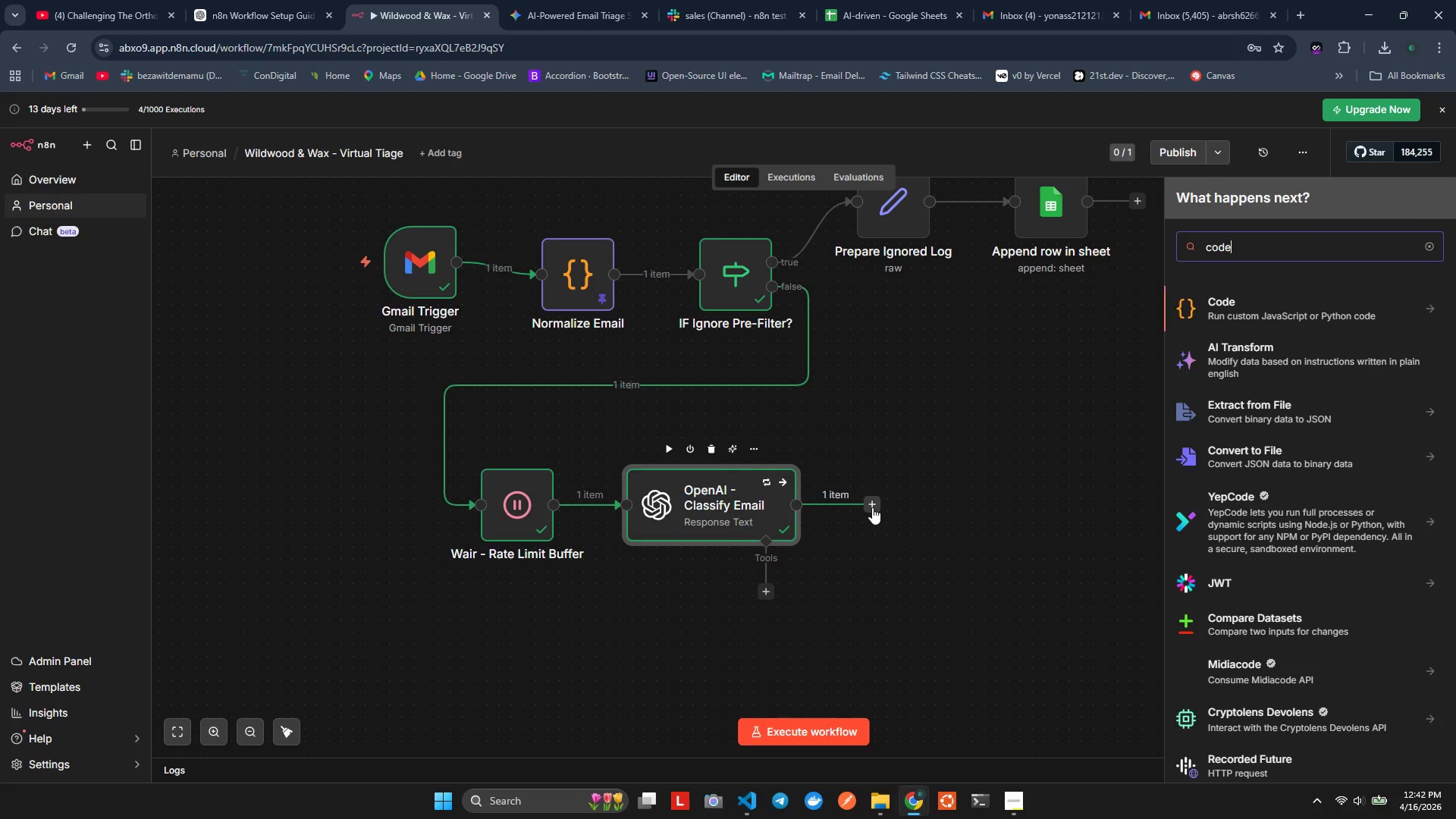 
hold_key(key=O, duration=0.31)
 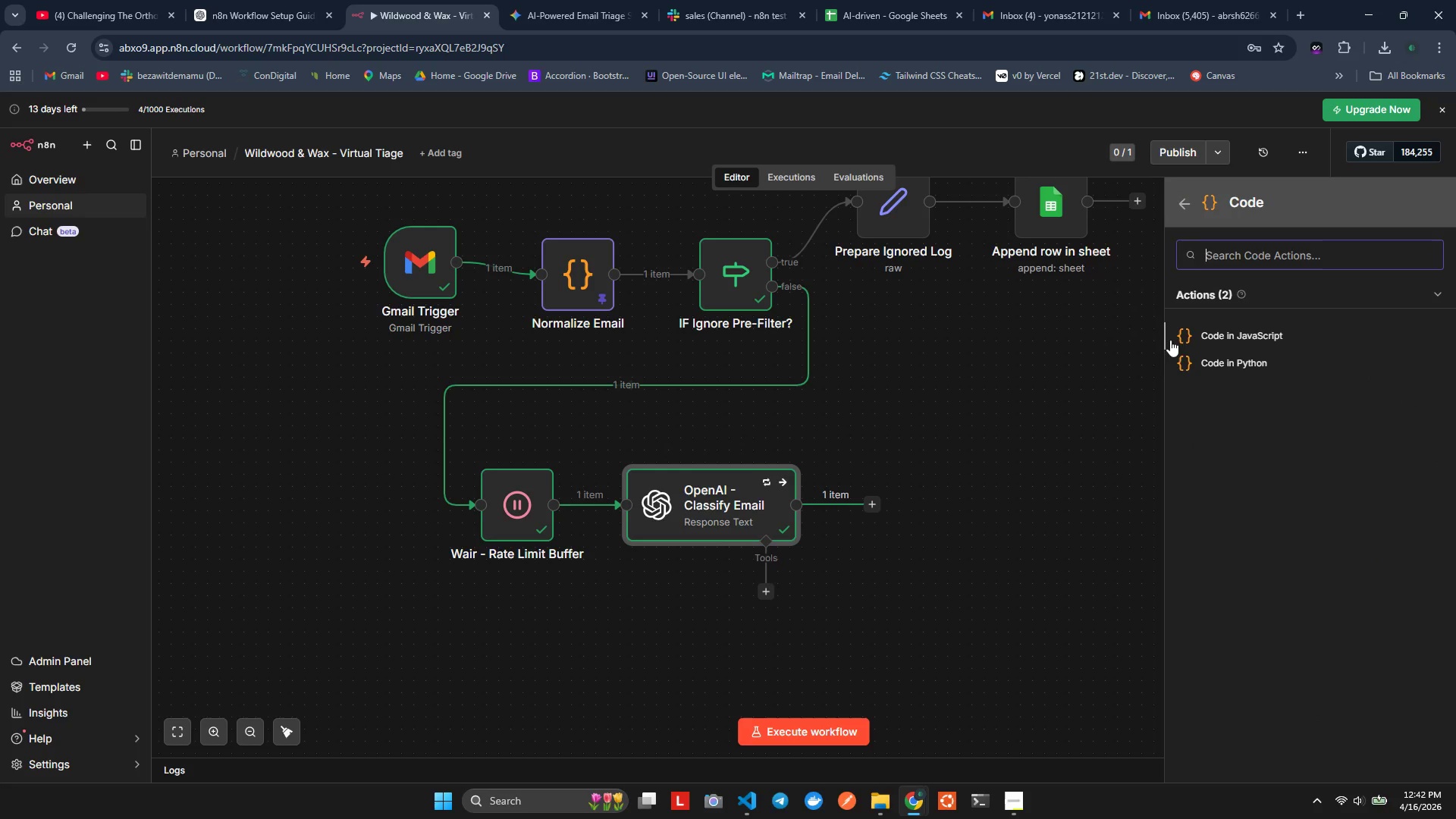 
left_click([1208, 339])
 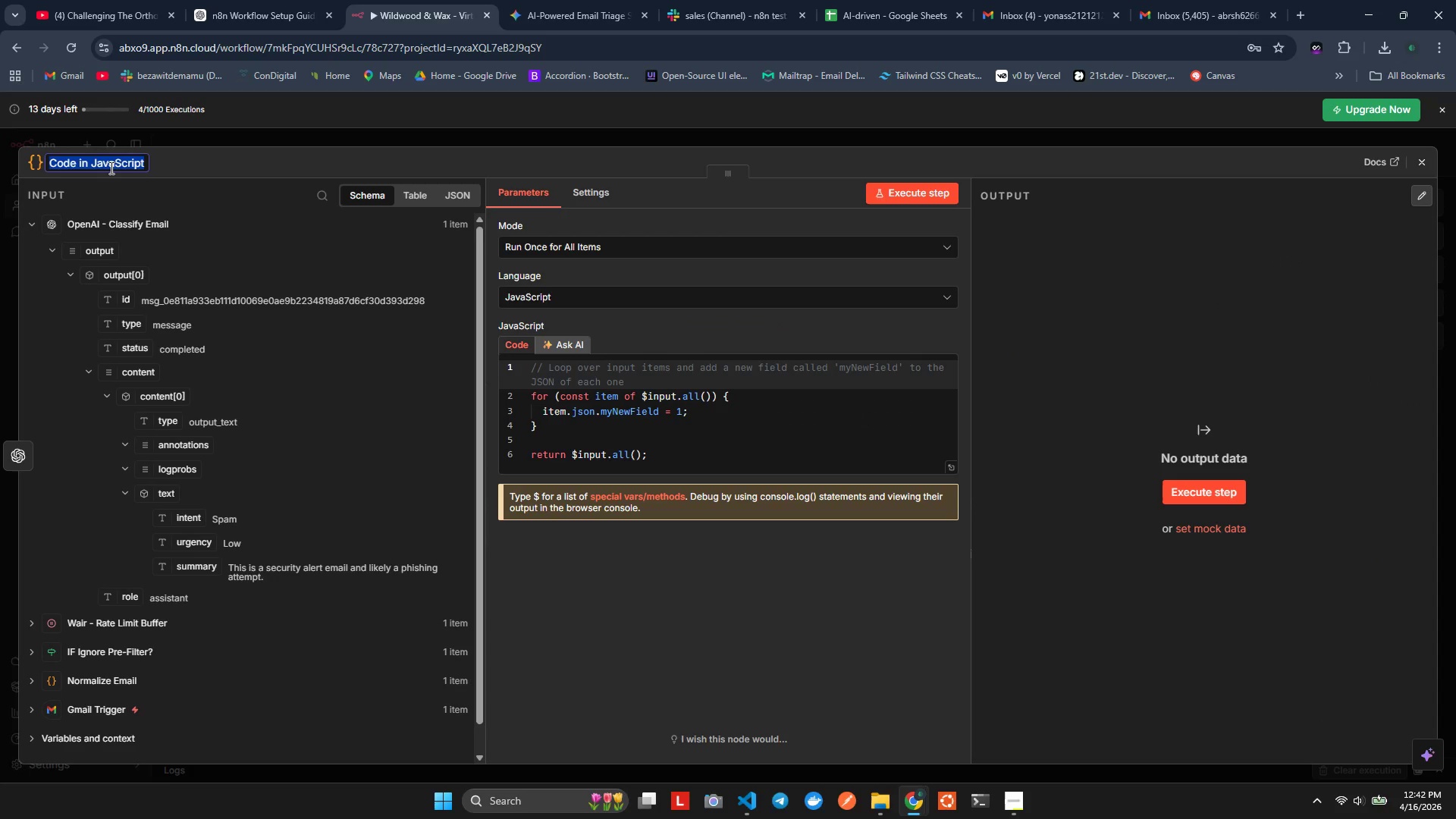 
wait(6.39)
 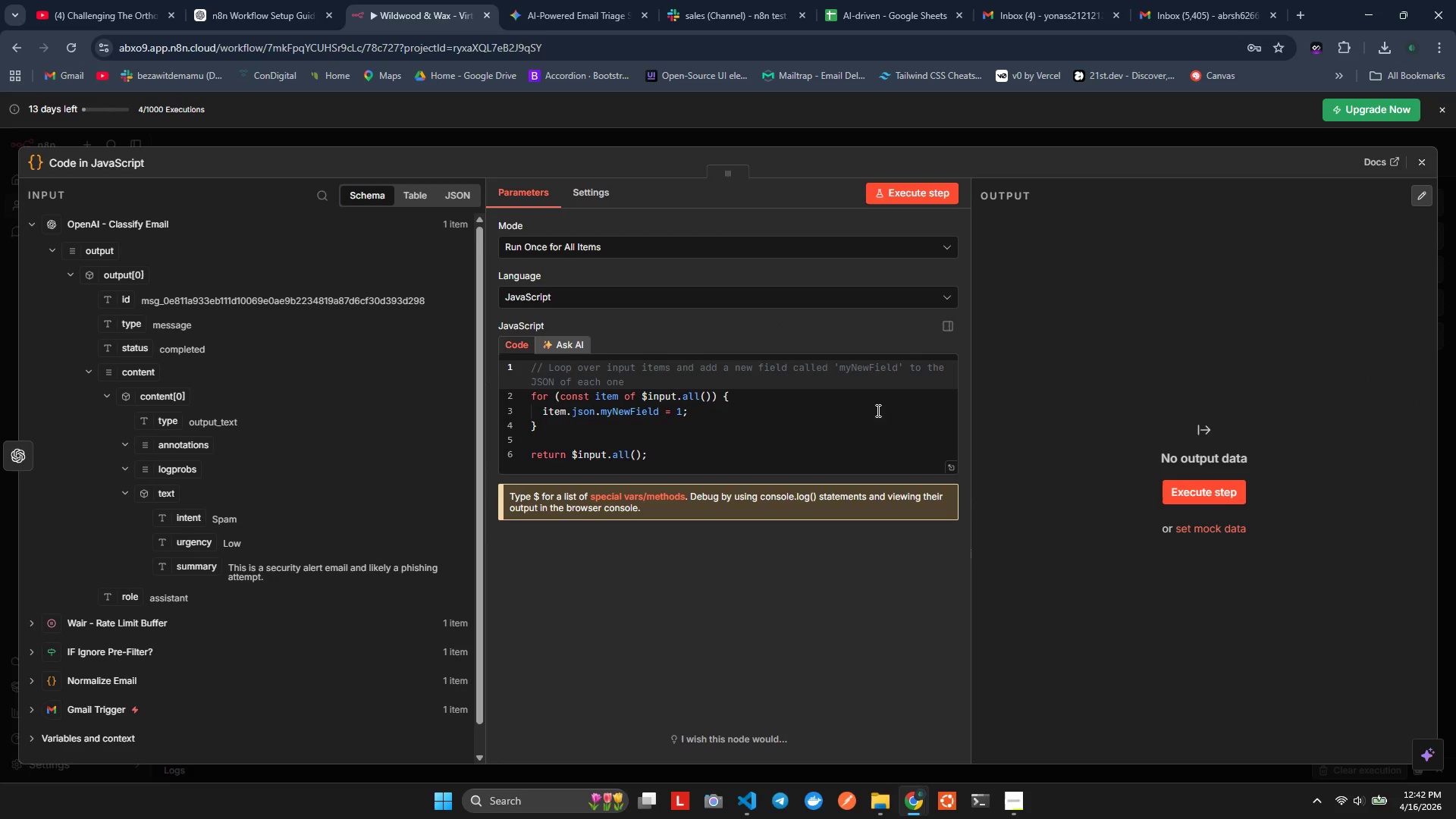 
type(Parse Classification )
 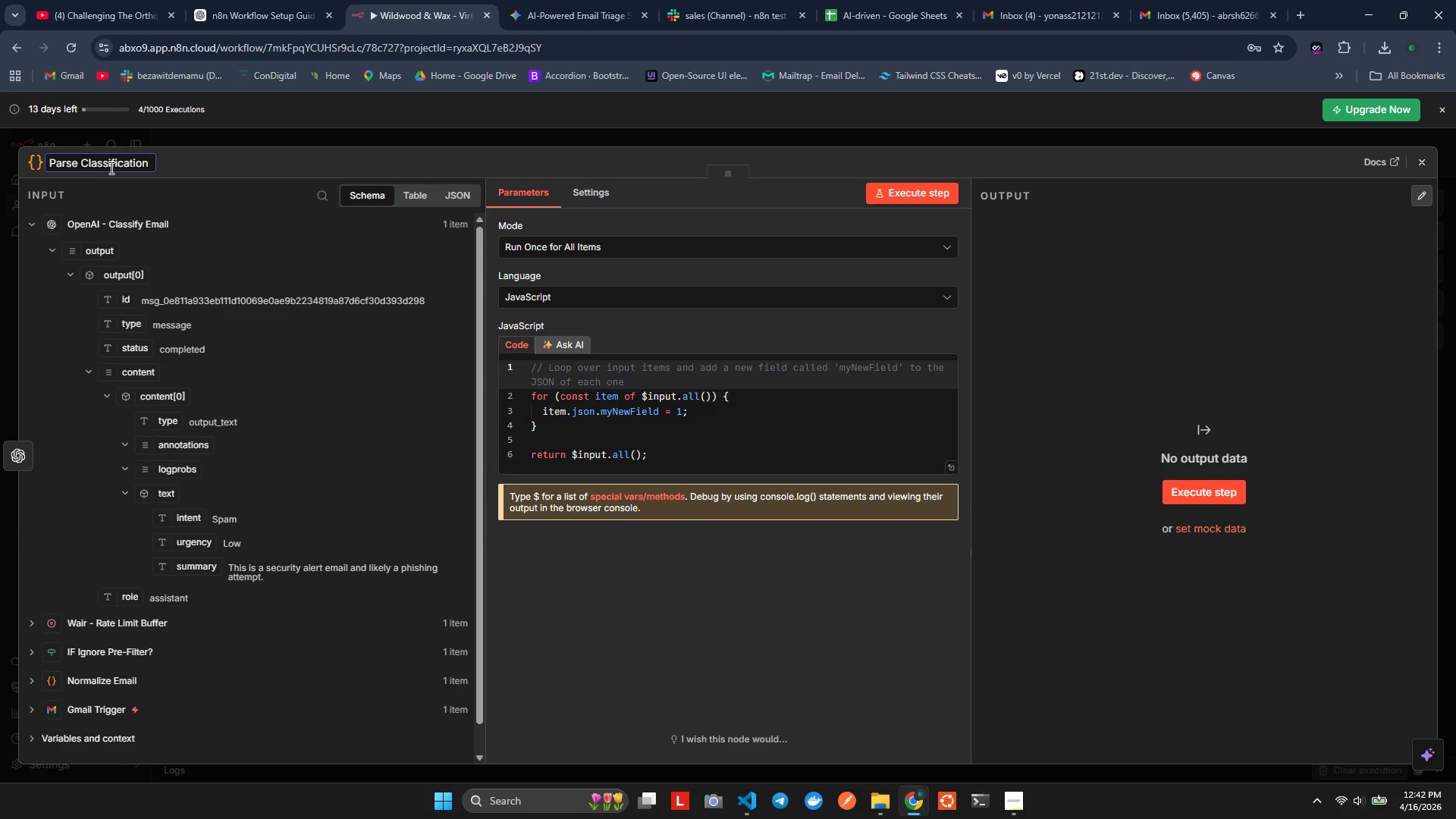 
hold_key(key=J, duration=0.31)
 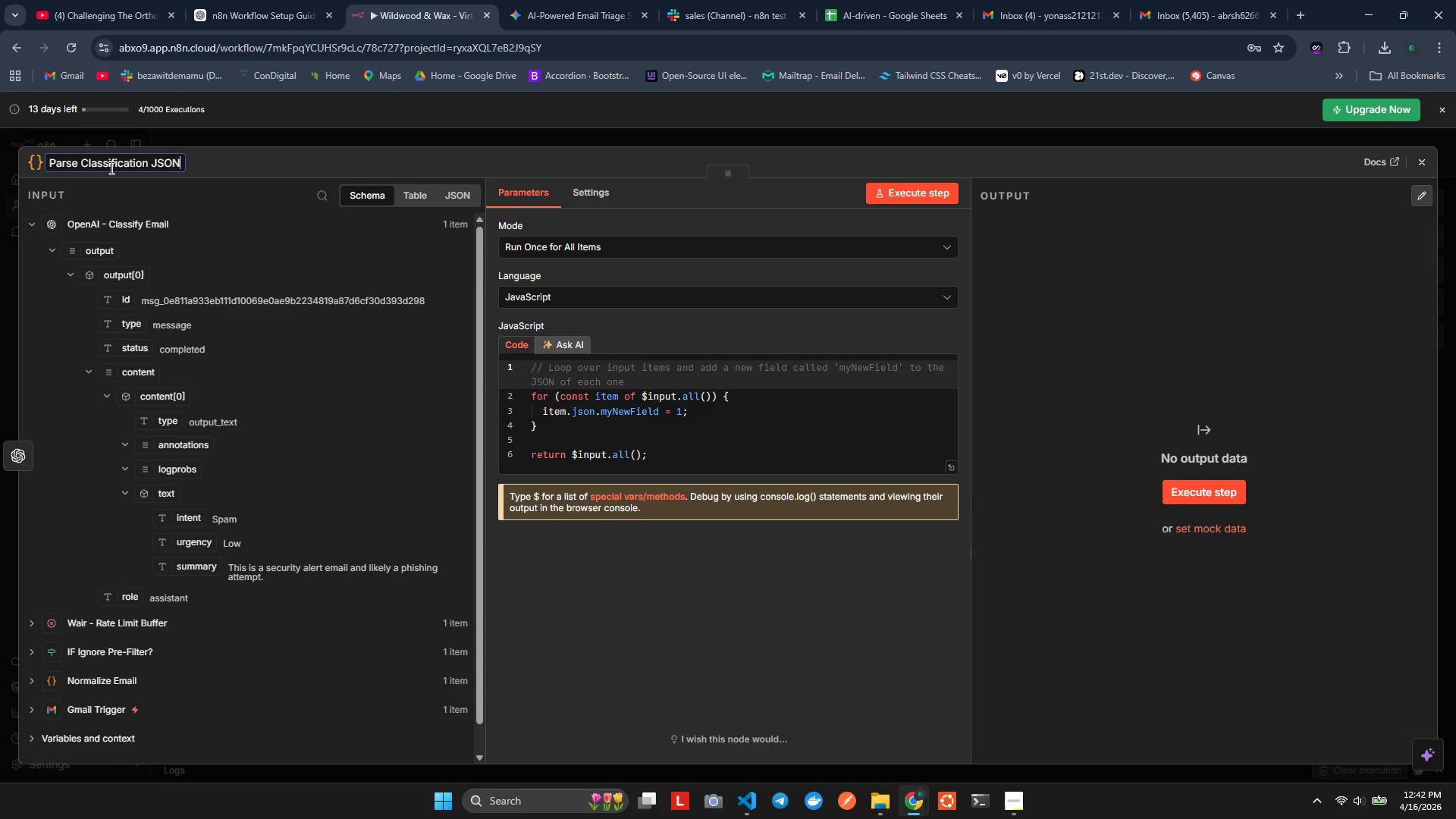 
type(SON)
 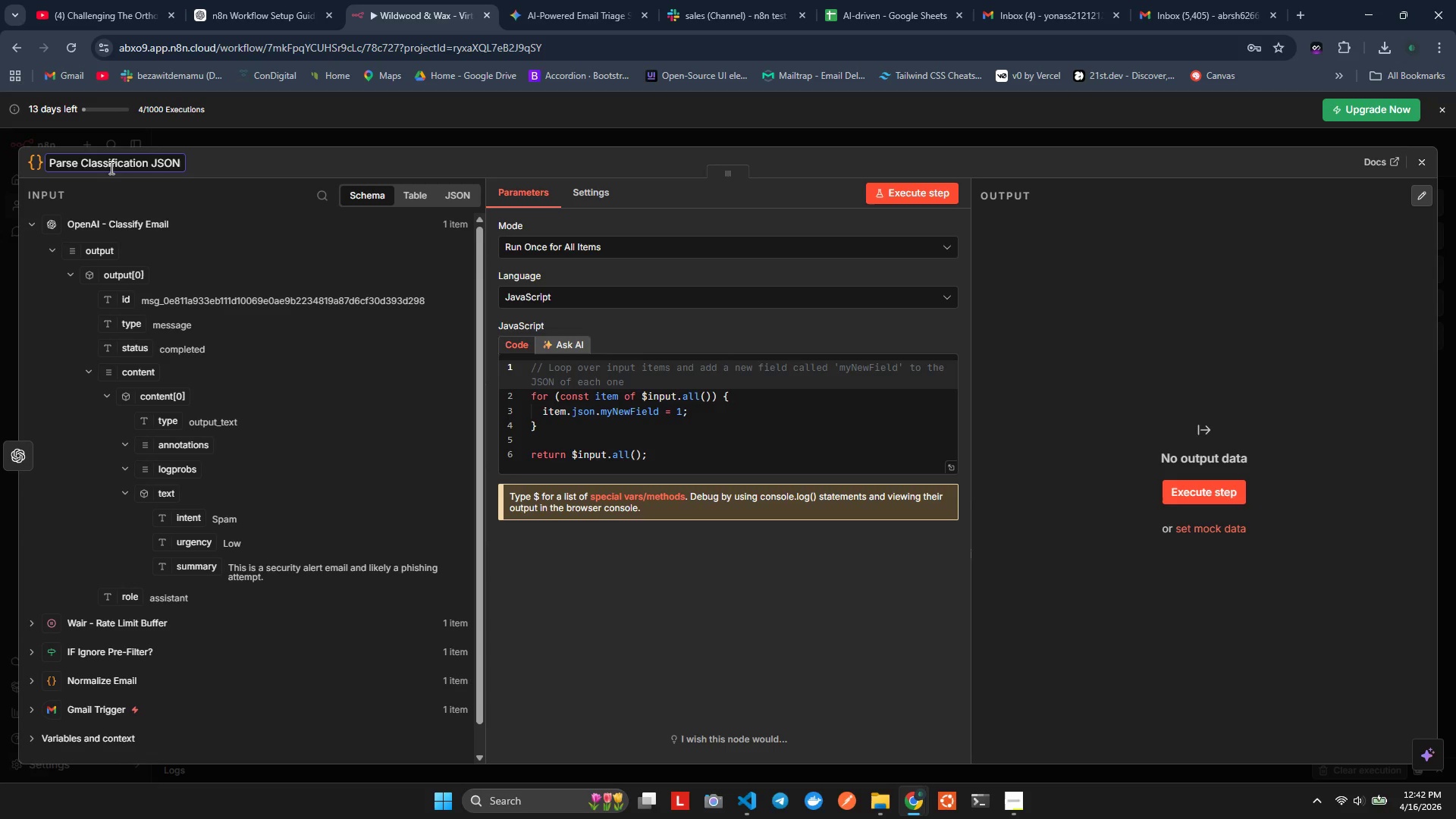 
key(Enter)
 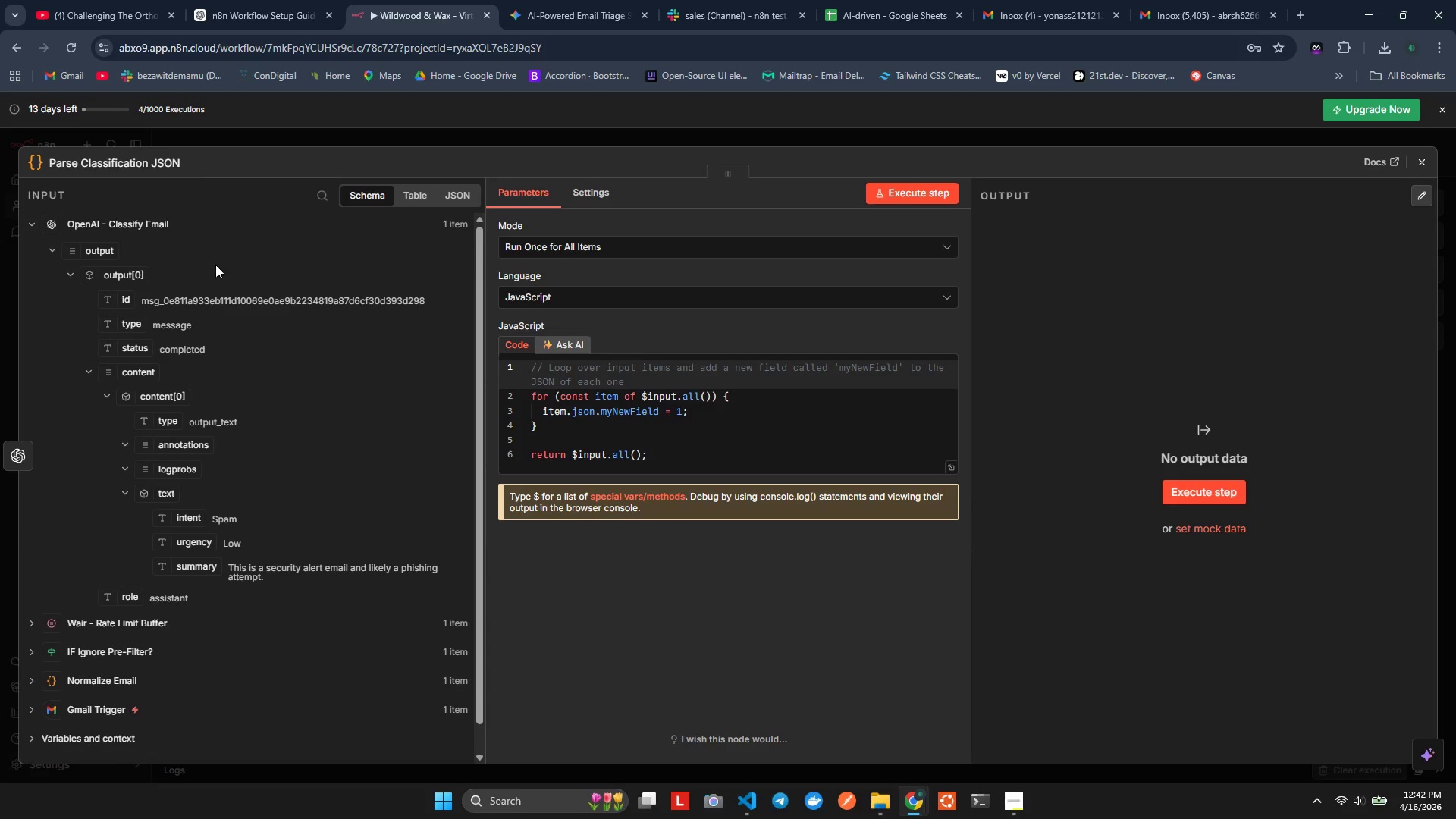 
scroll: coordinate [625, 309], scroll_direction: down, amount: 2.0
 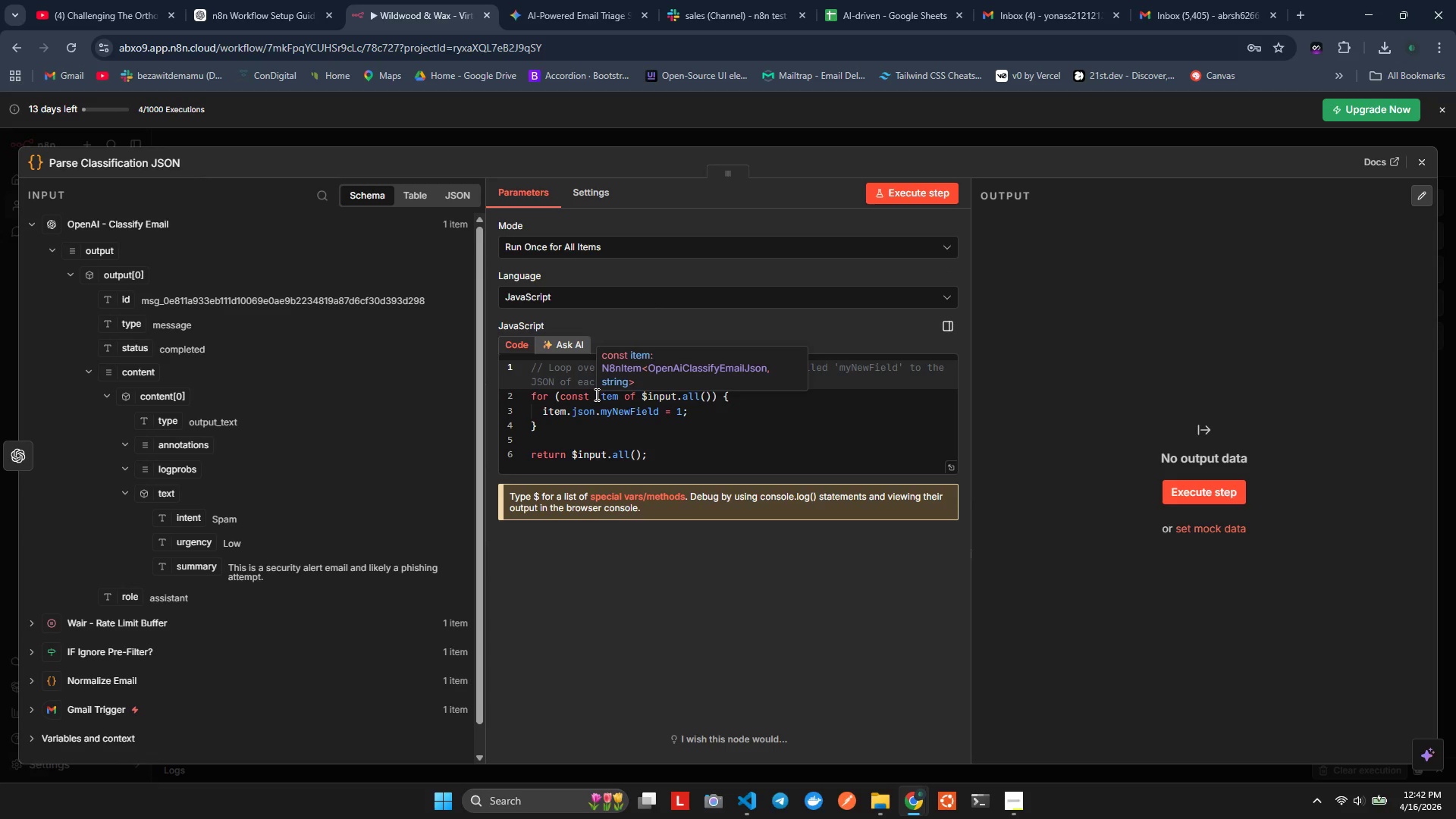 
wait(9.6)
 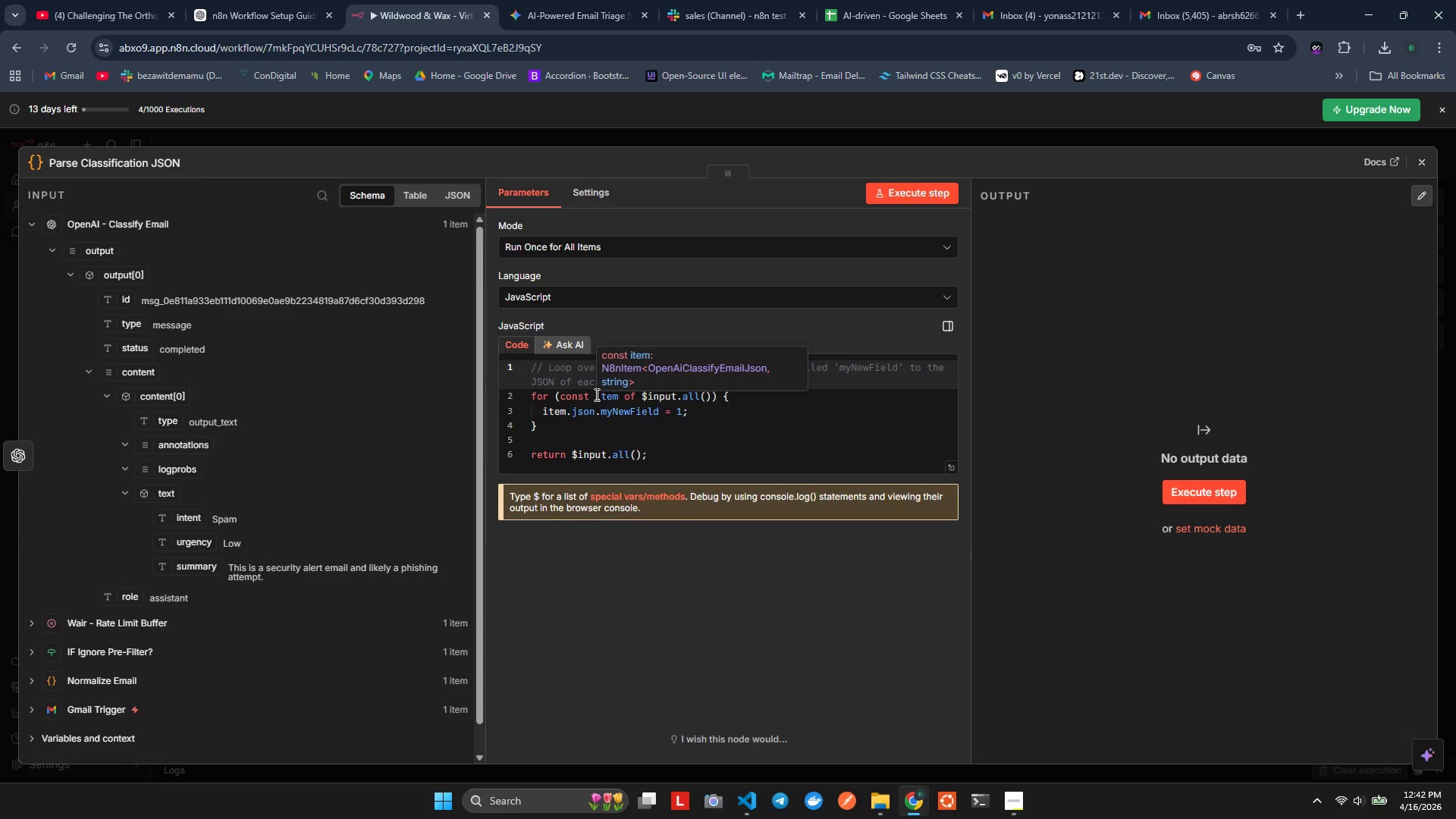 
left_click([597, 242])
 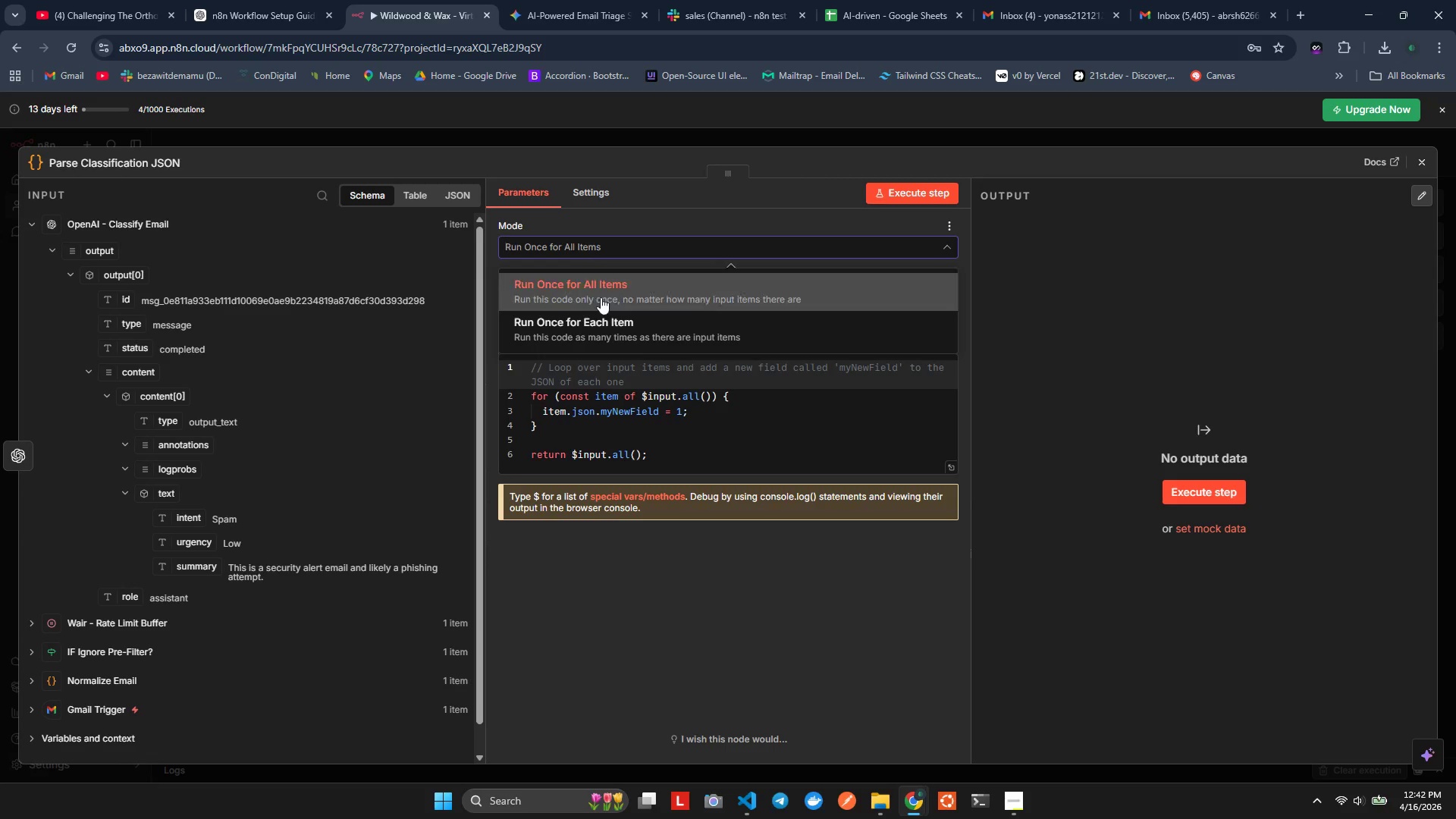 
left_click([604, 326])
 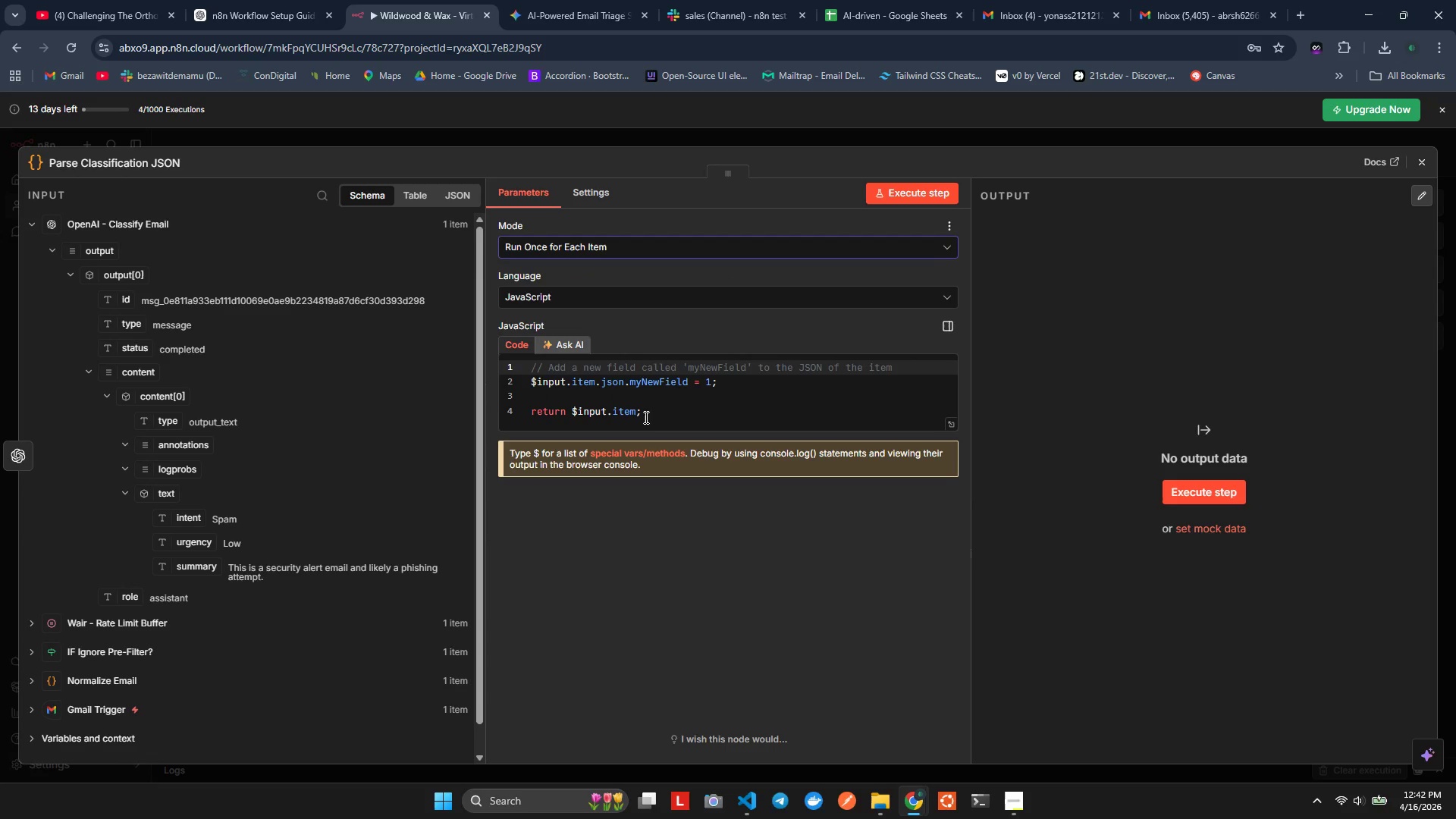 
left_click([595, 385])
 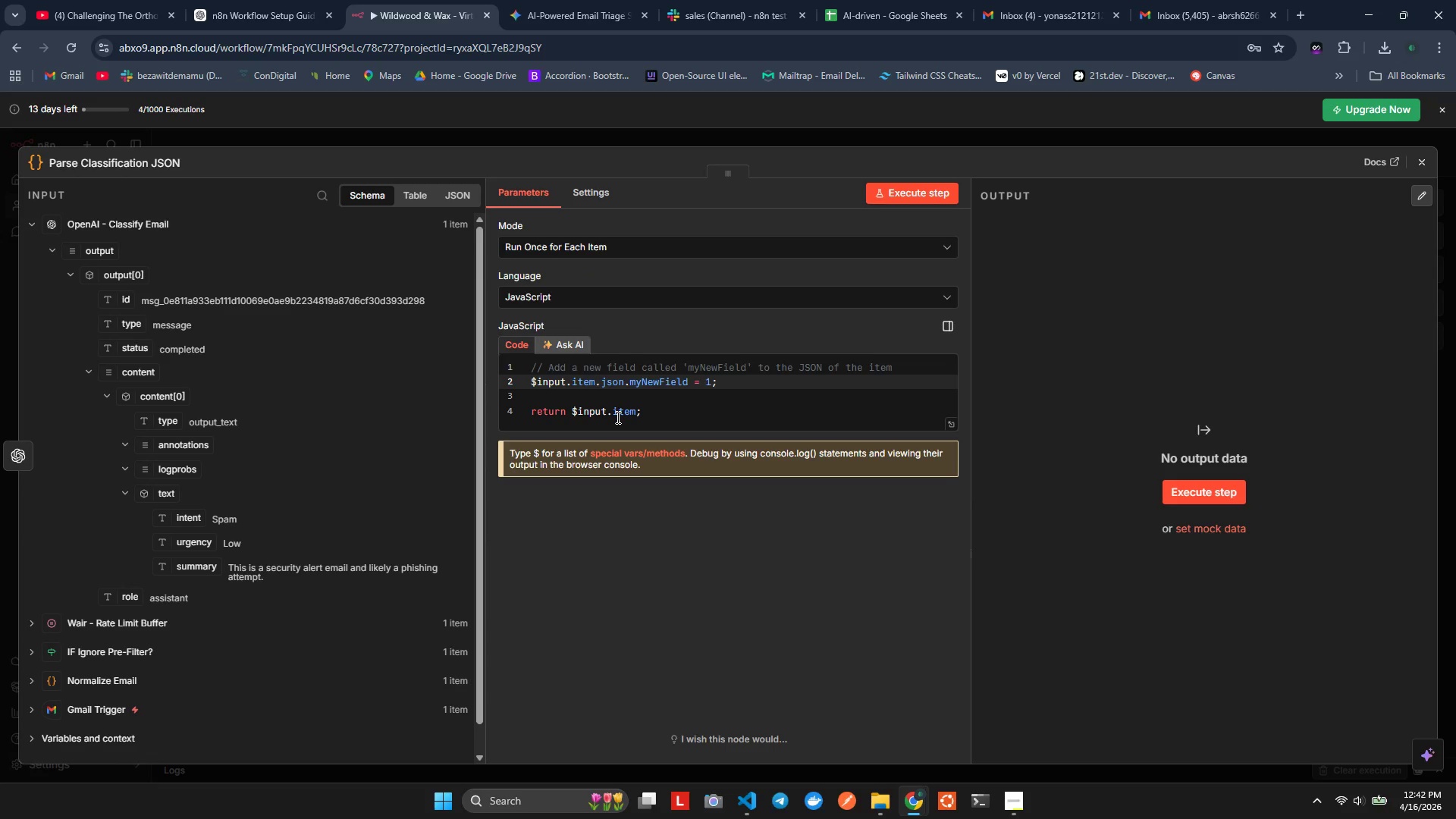 
key(Control+ControlLeft)
 